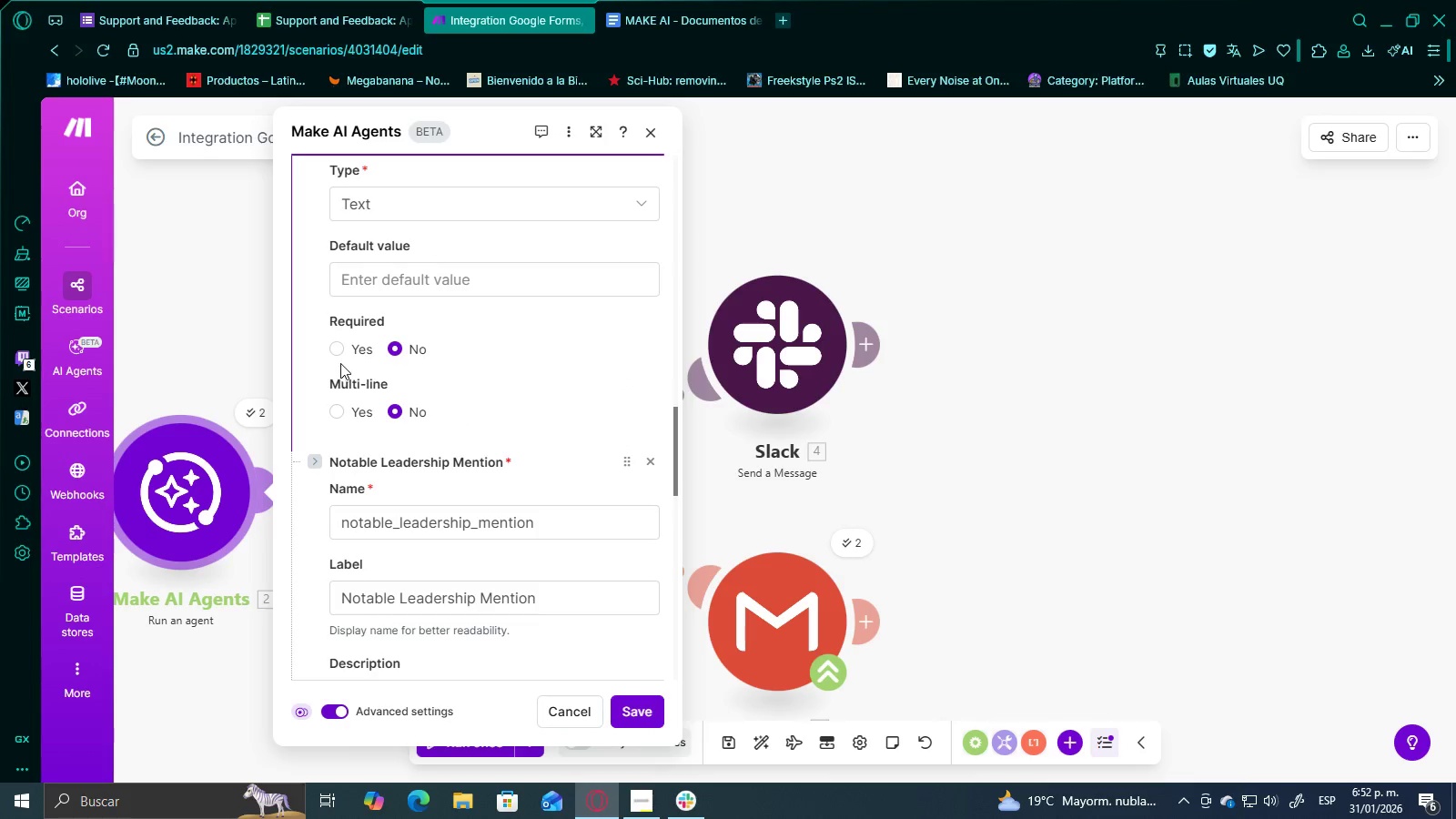 
double_click([343, 352])
 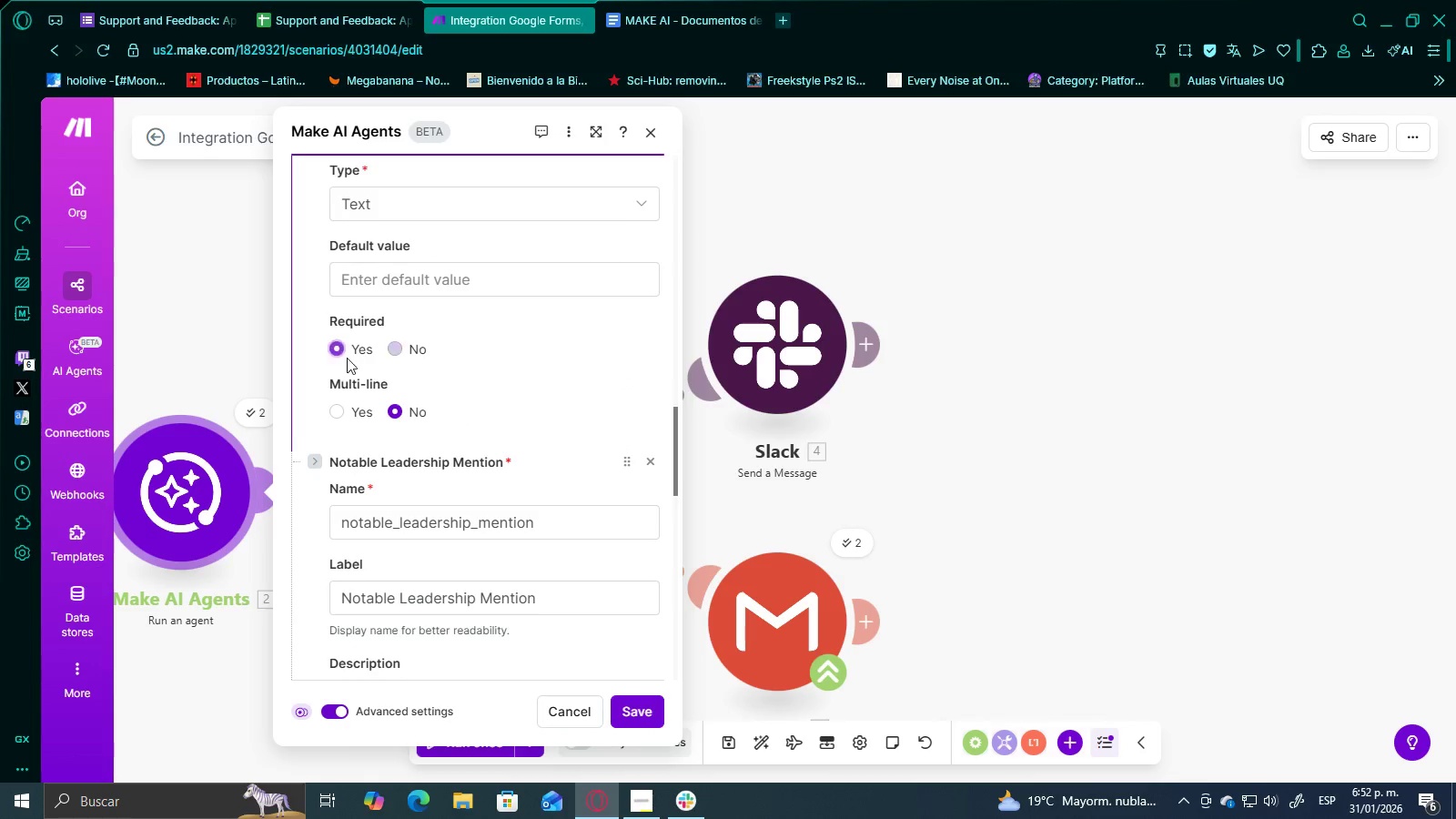 
scroll: coordinate [397, 425], scroll_direction: down, amount: 4.0
 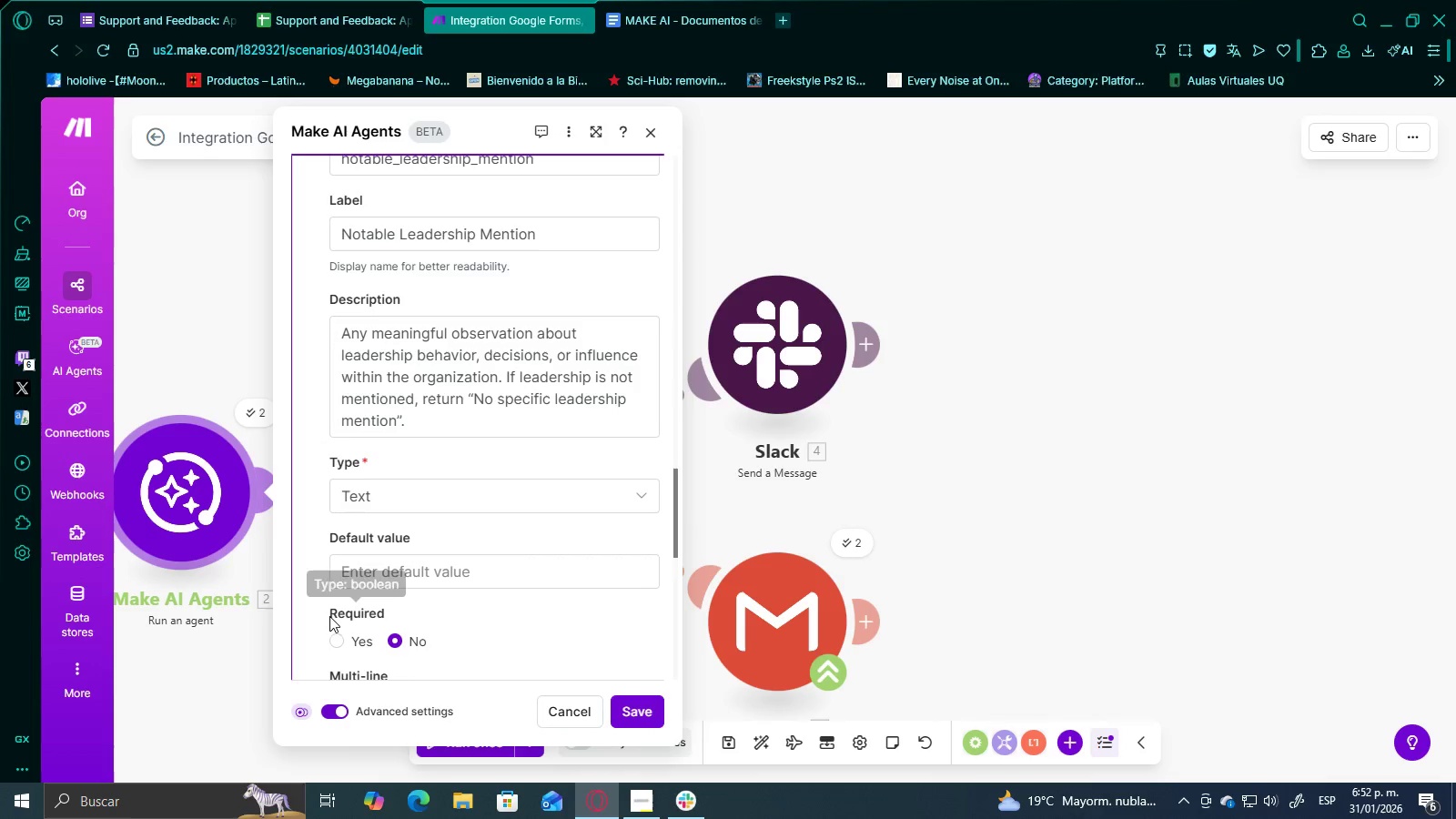 
left_click([339, 642])
 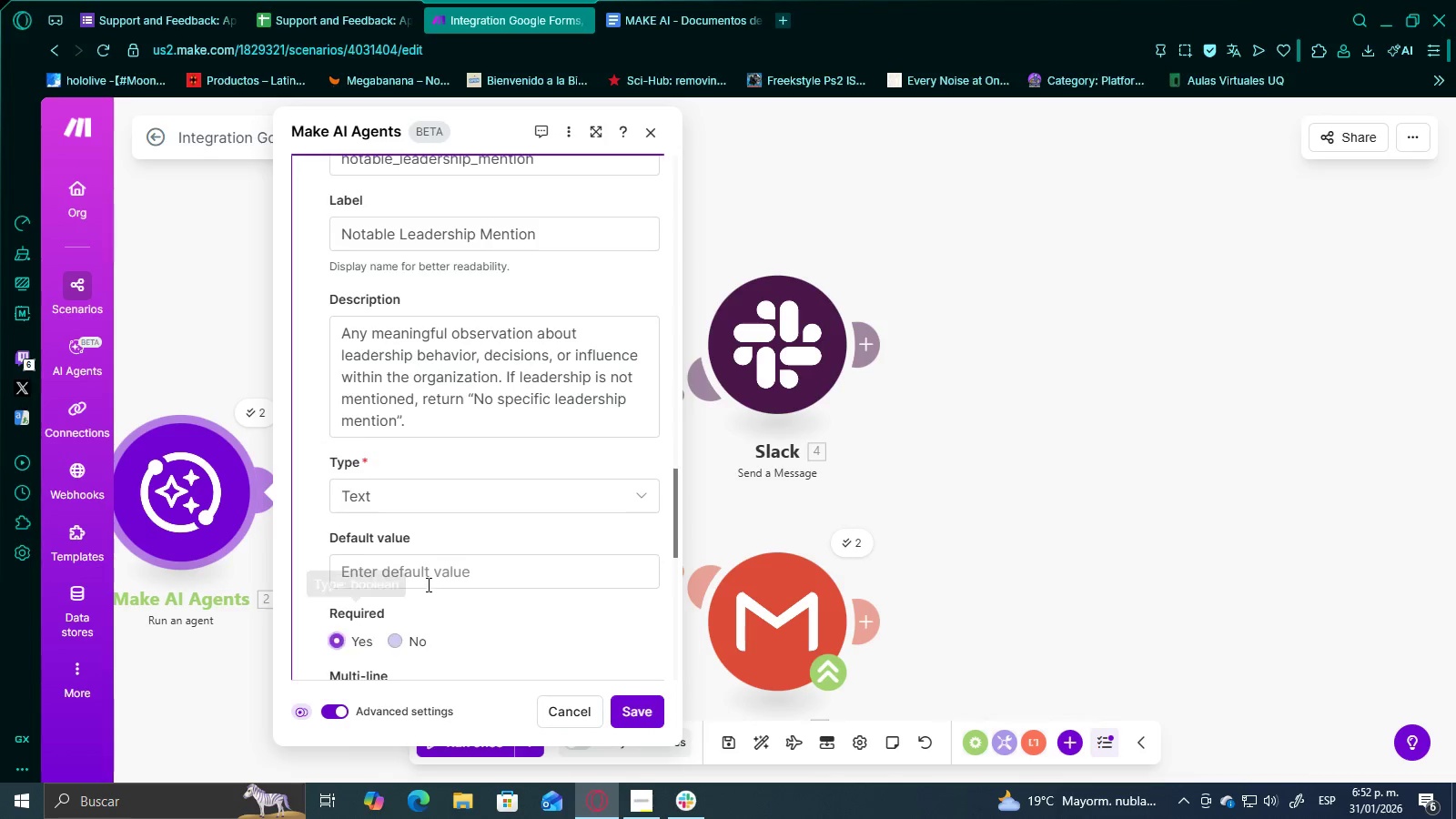 
scroll: coordinate [354, 385], scroll_direction: down, amount: 7.0
 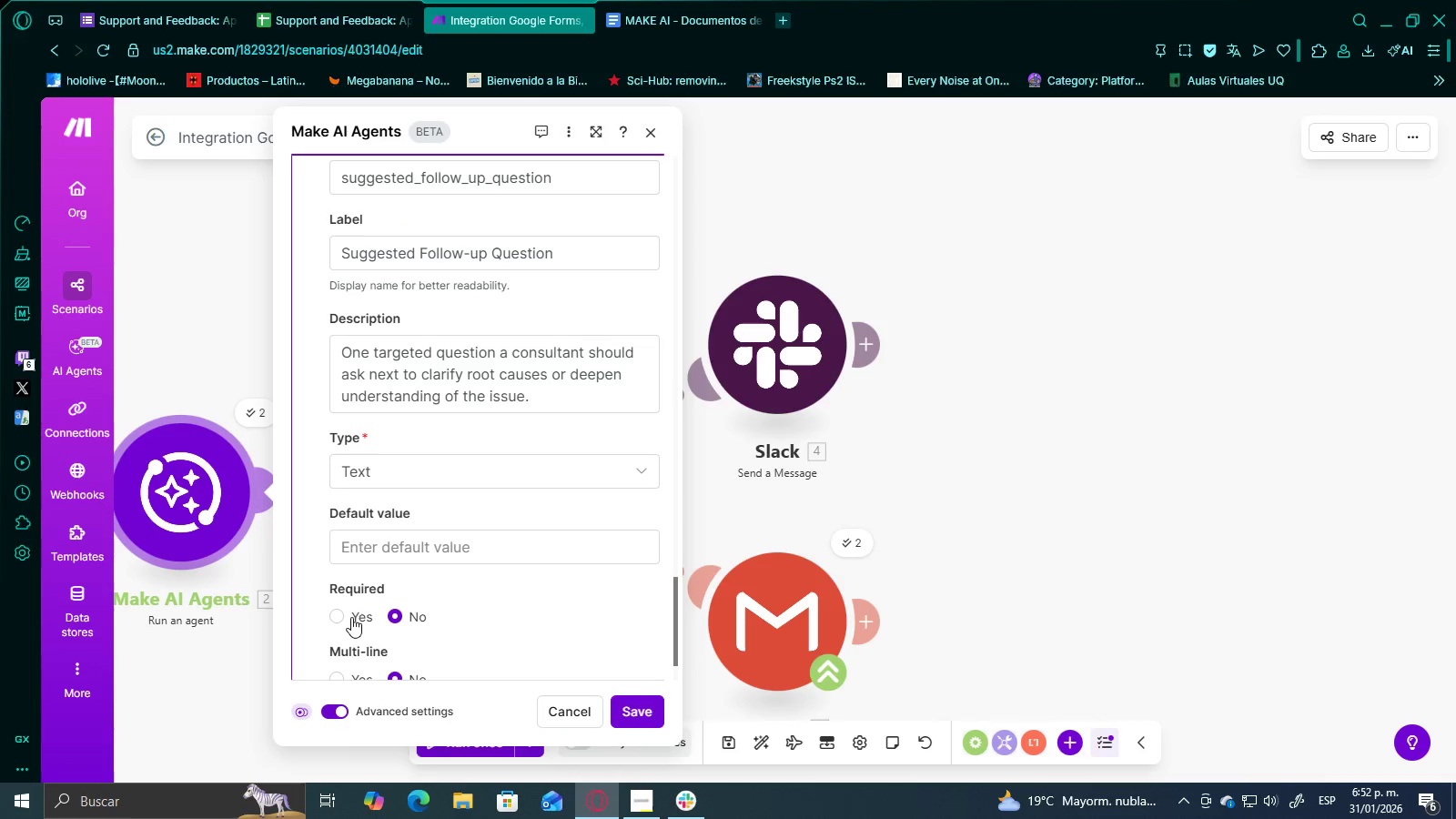 
left_click([339, 615])
 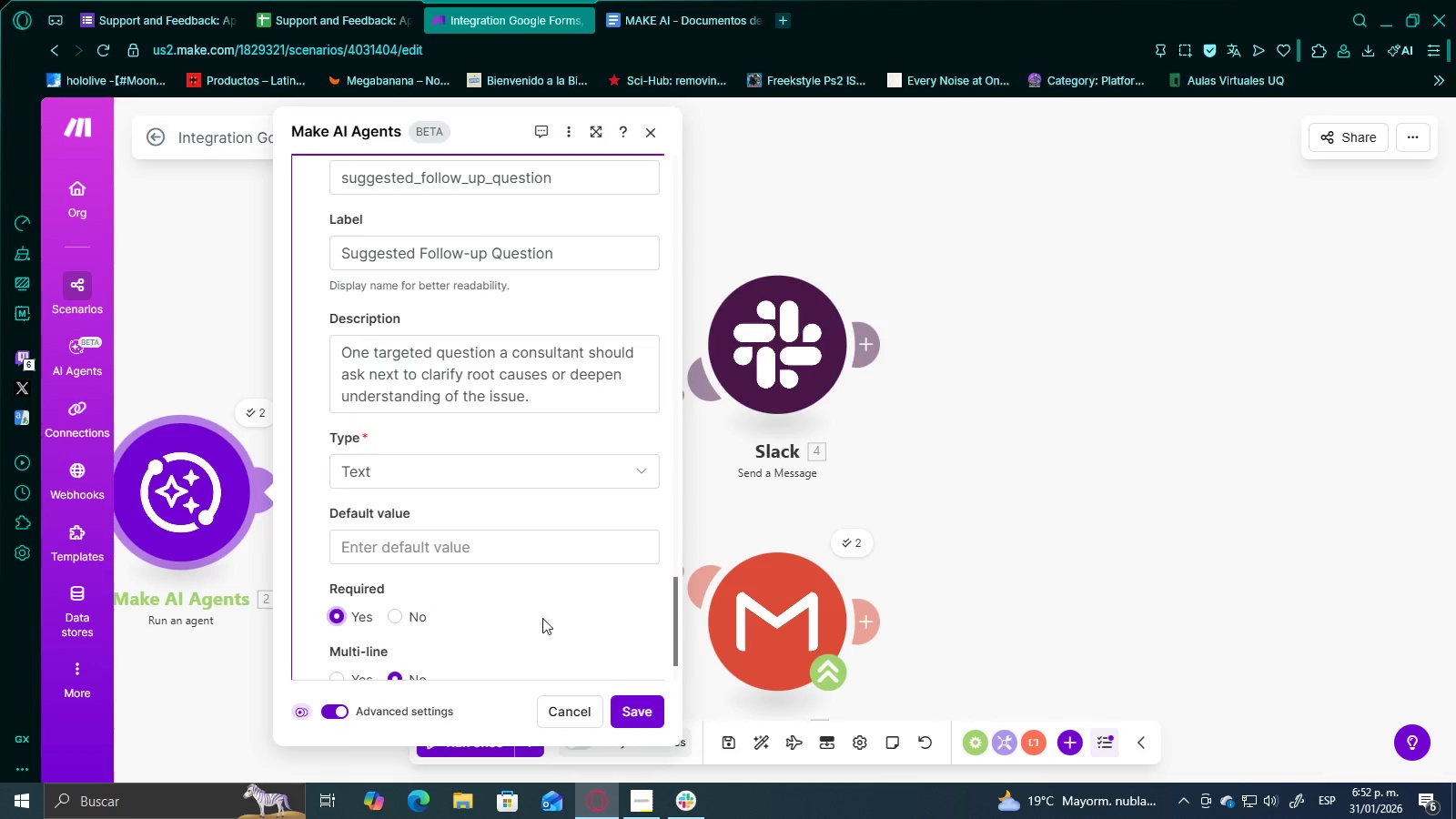 
left_click([636, 712])
 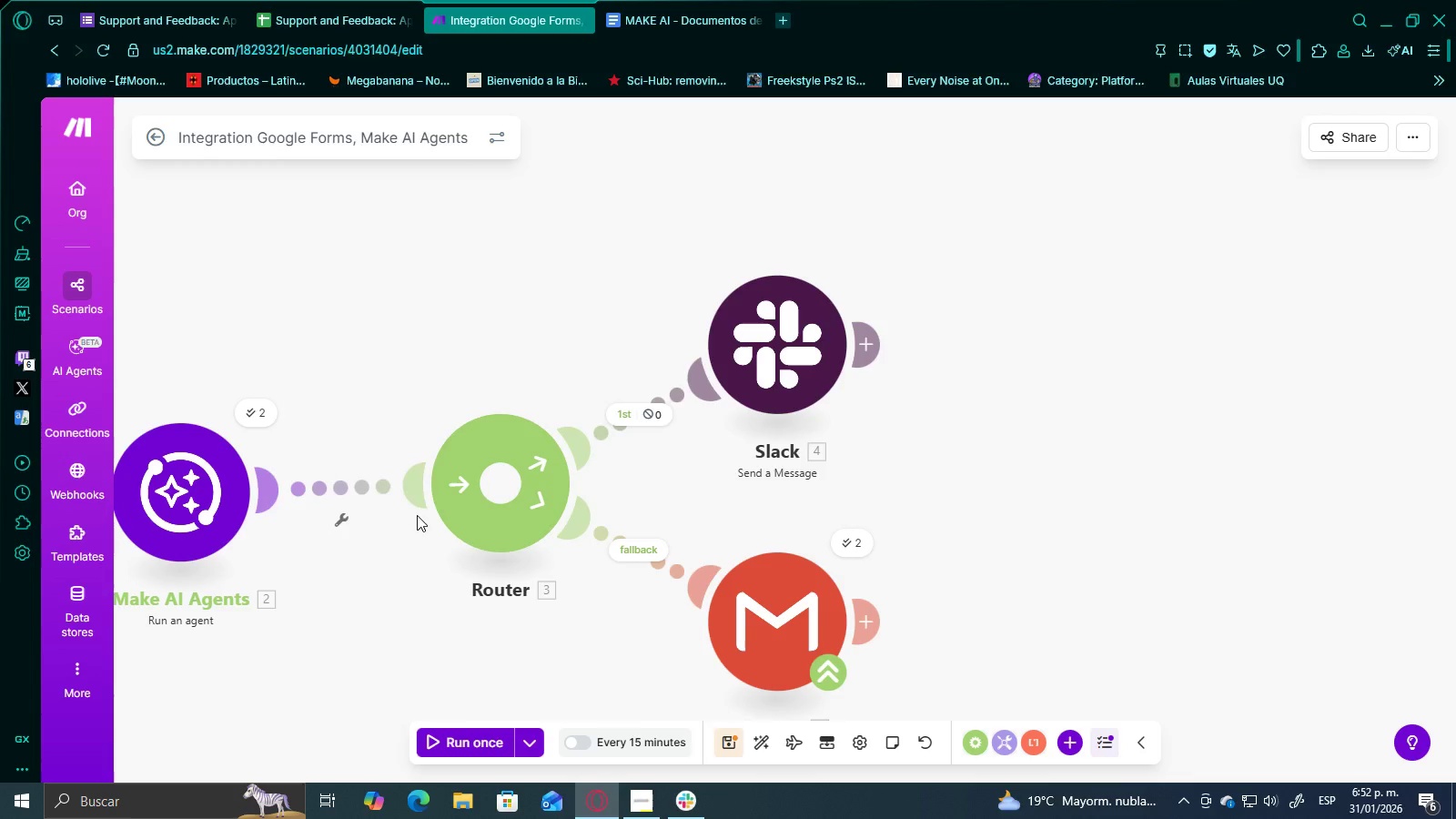 
scroll: coordinate [614, 653], scroll_direction: down, amount: 3.0
 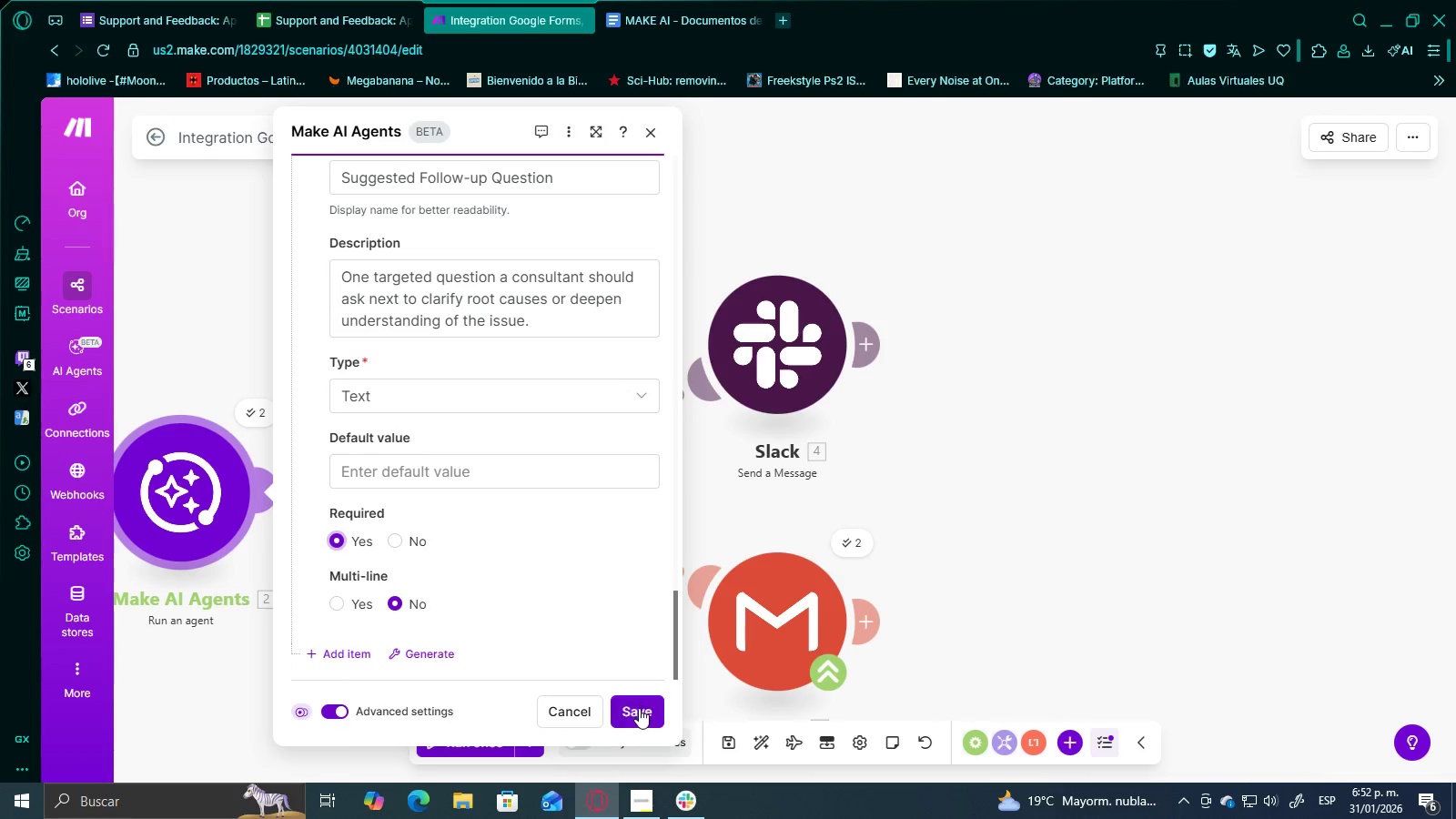 
left_click_drag(start_coordinate=[423, 407], to_coordinate=[636, 379])
 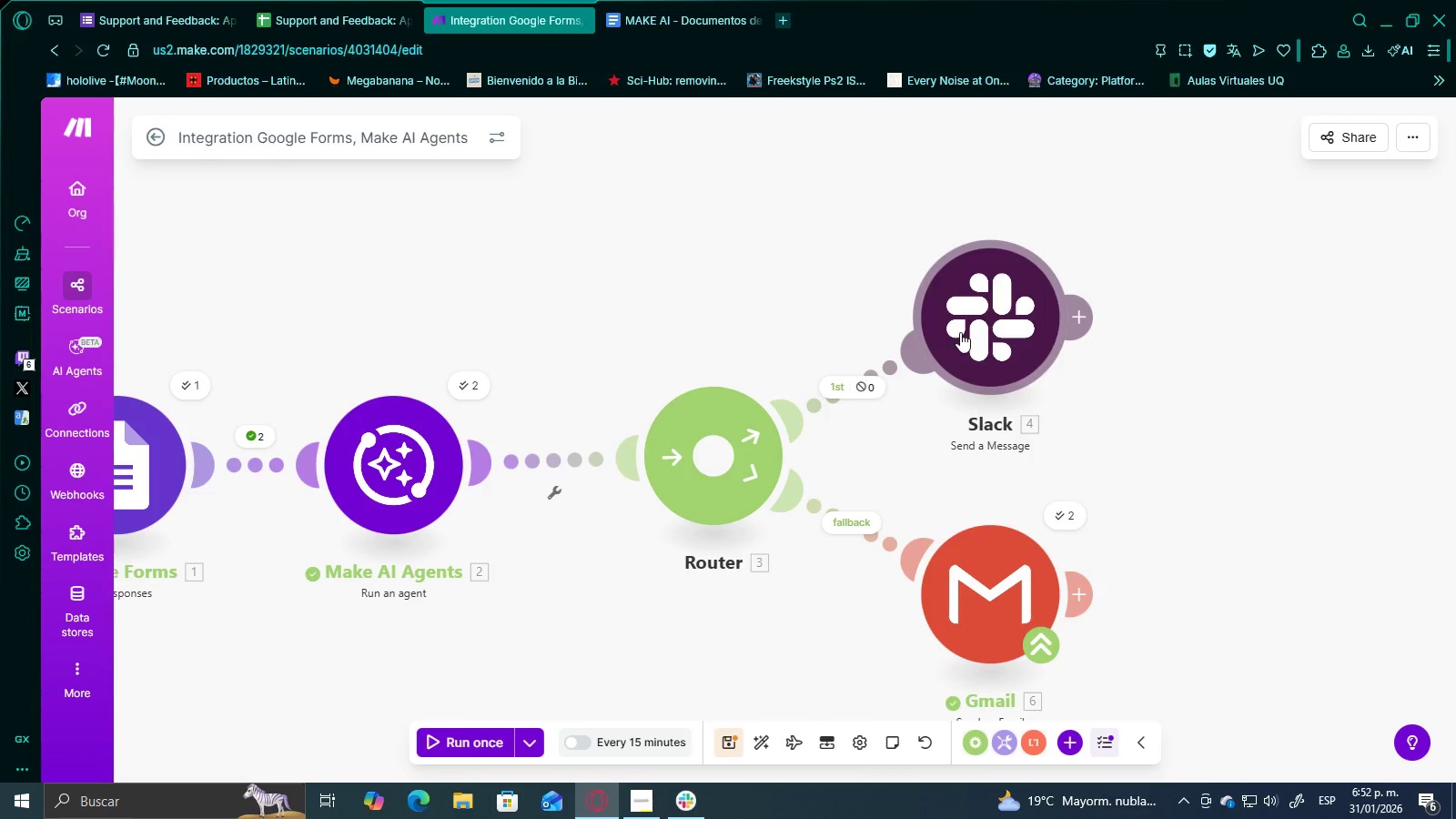 
left_click([841, 398])
 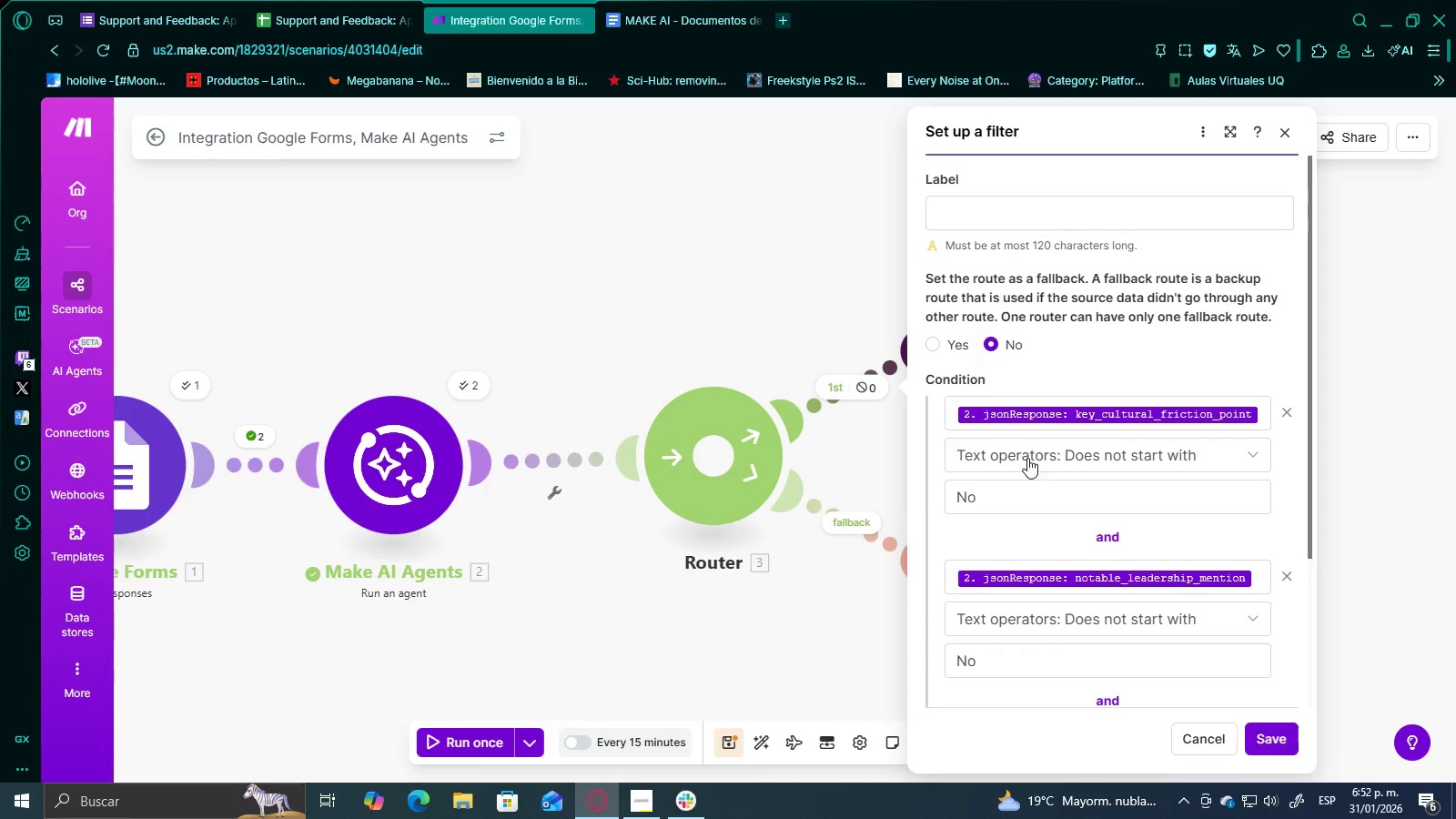 
scroll: coordinate [757, 645], scroll_direction: down, amount: 2.0
 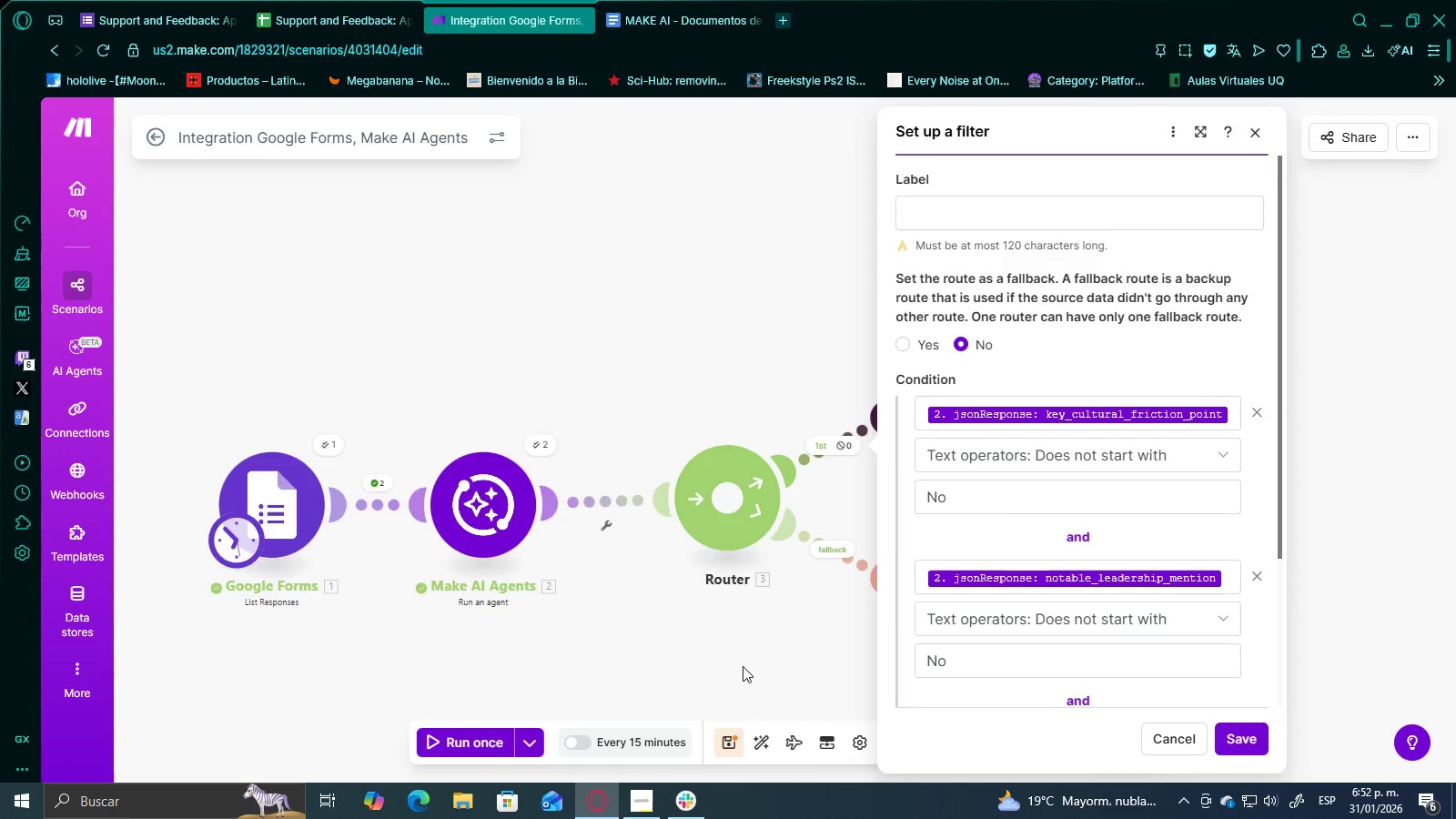 
scroll: coordinate [743, 666], scroll_direction: up, amount: 1.0
 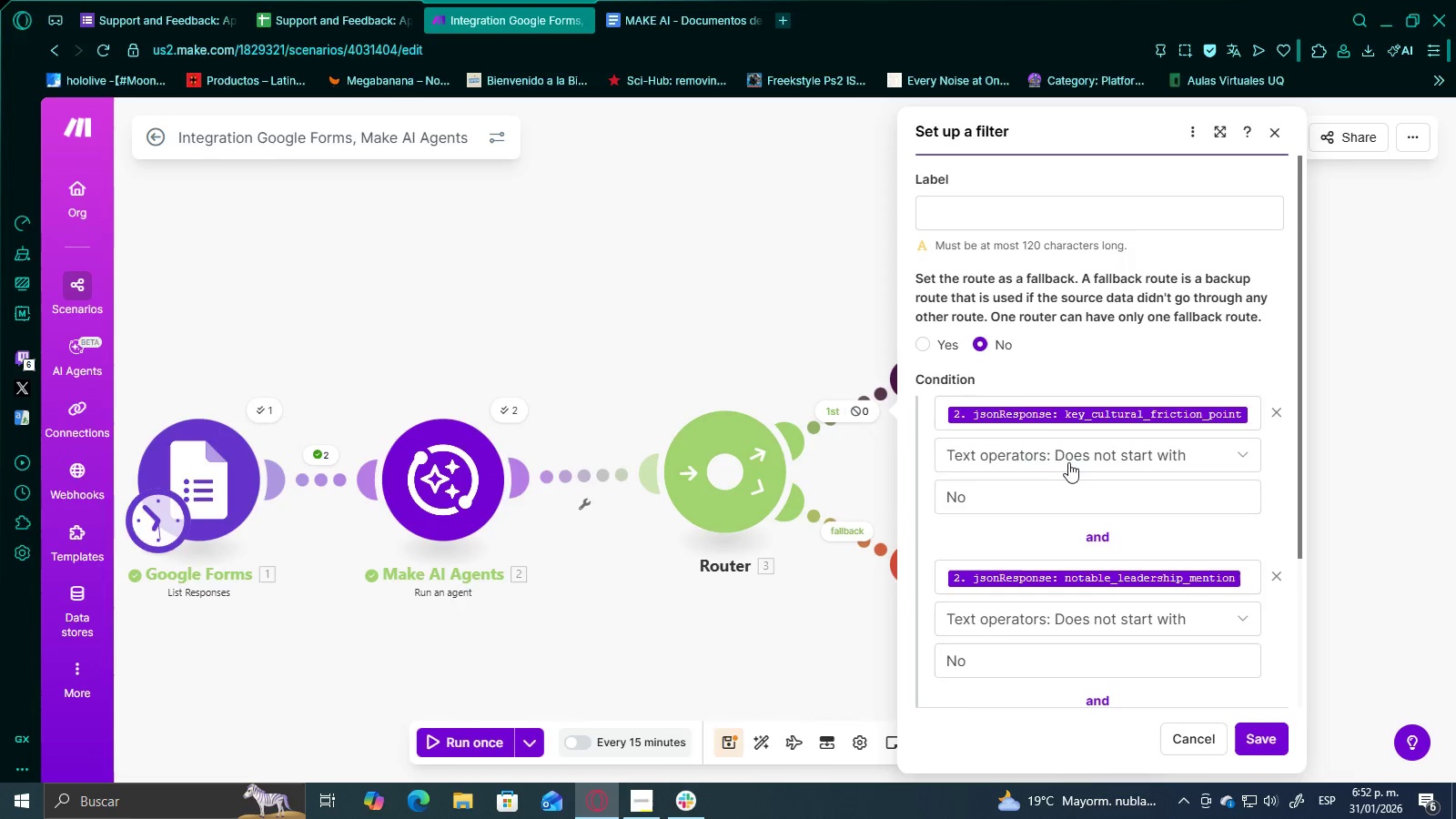 
left_click([710, 299])
 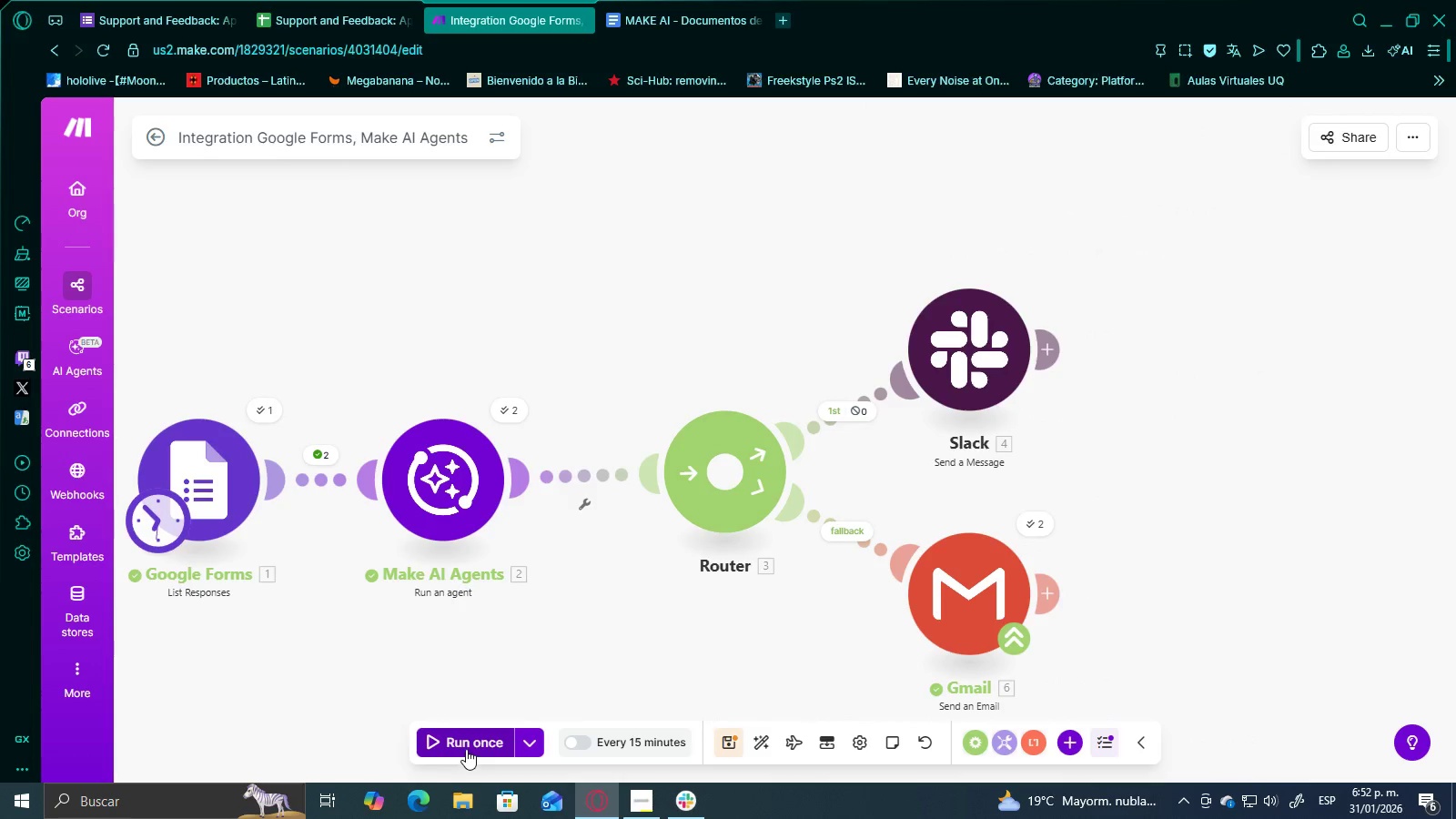 
scroll: coordinate [1070, 462], scroll_direction: down, amount: 3.0
 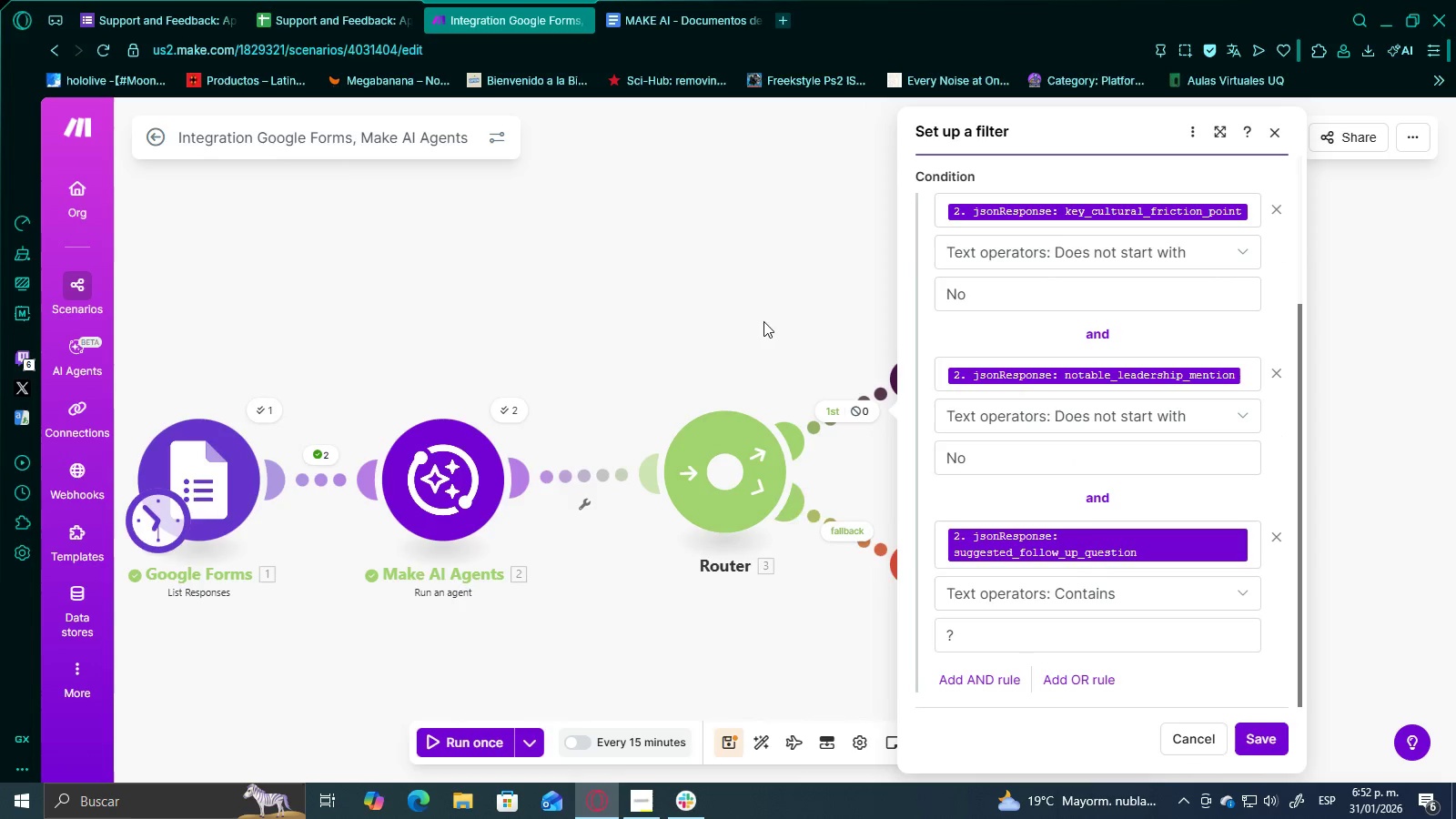 
left_click([466, 748])
 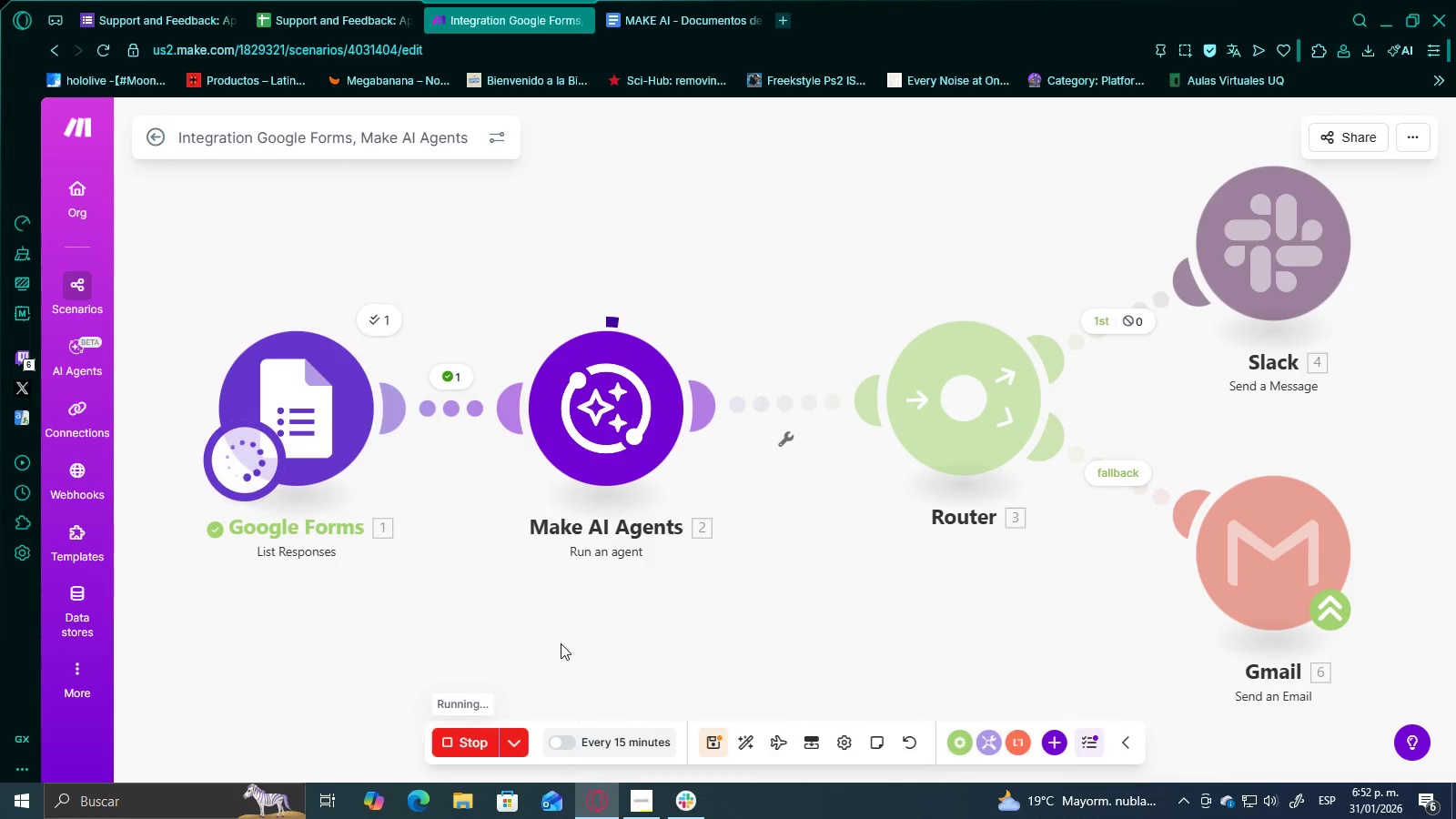 
left_click_drag(start_coordinate=[708, 622], to_coordinate=[604, 641])
 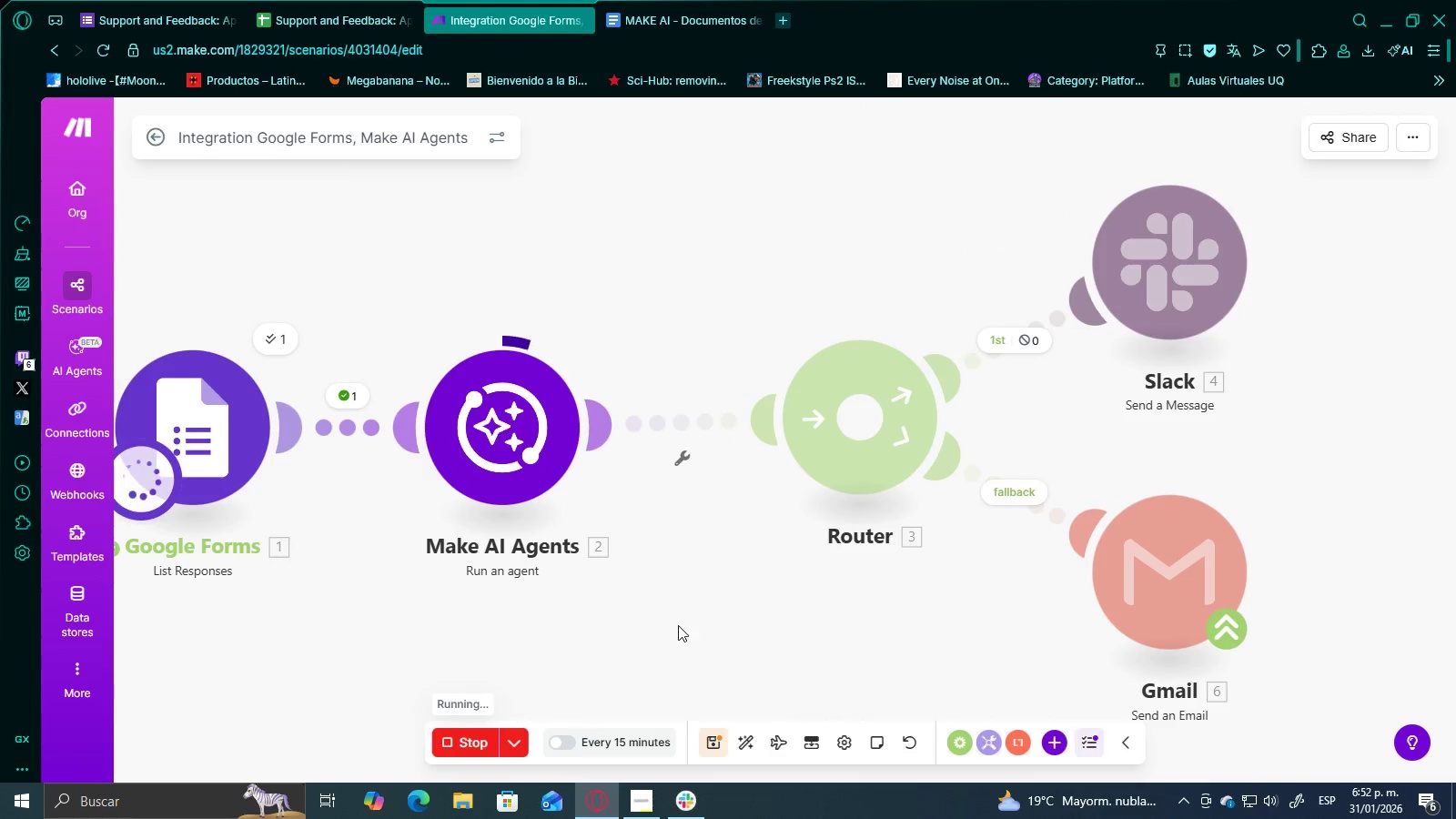 
scroll: coordinate [684, 622], scroll_direction: down, amount: 3.0
 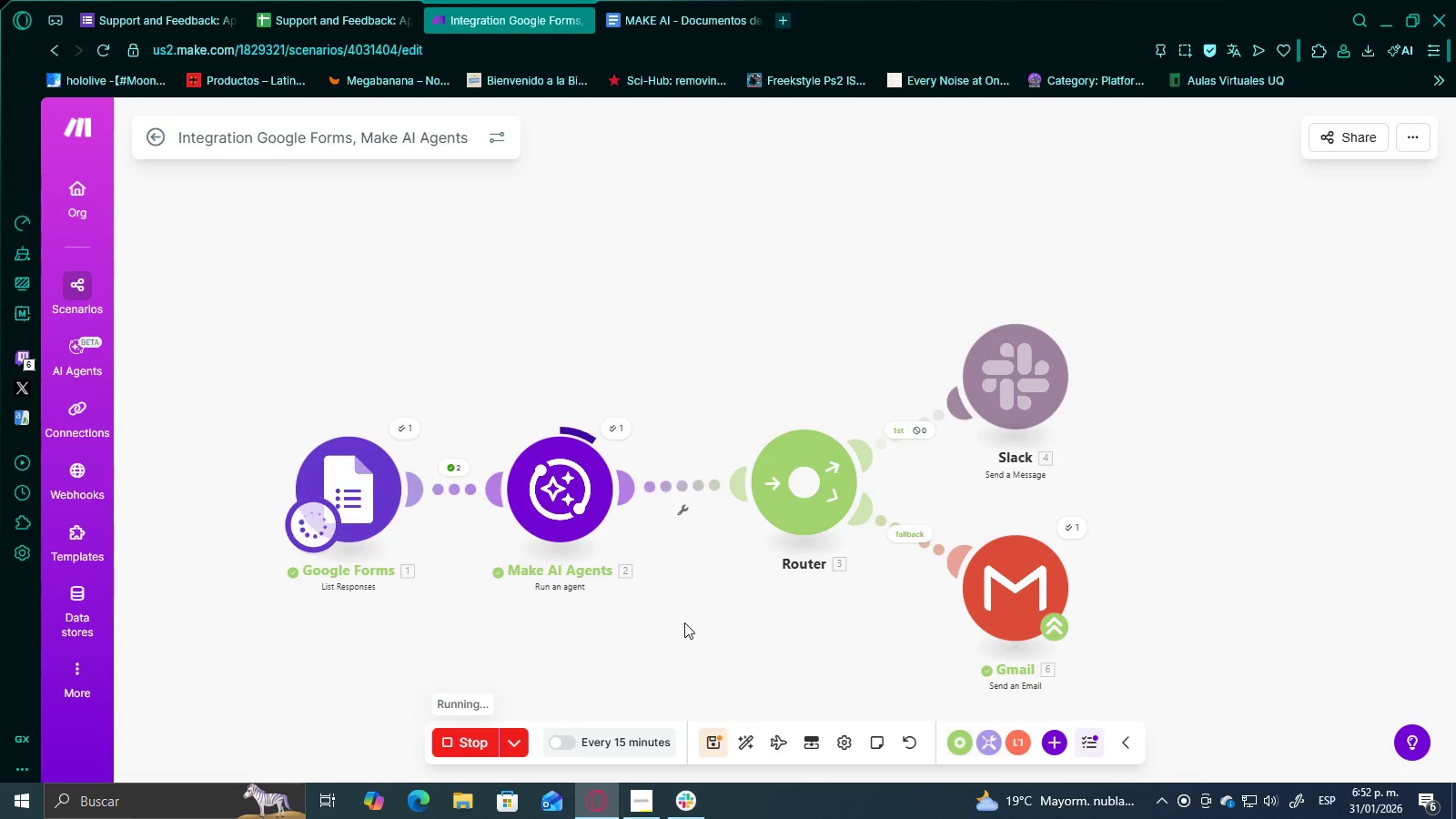 
wait(16.58)
 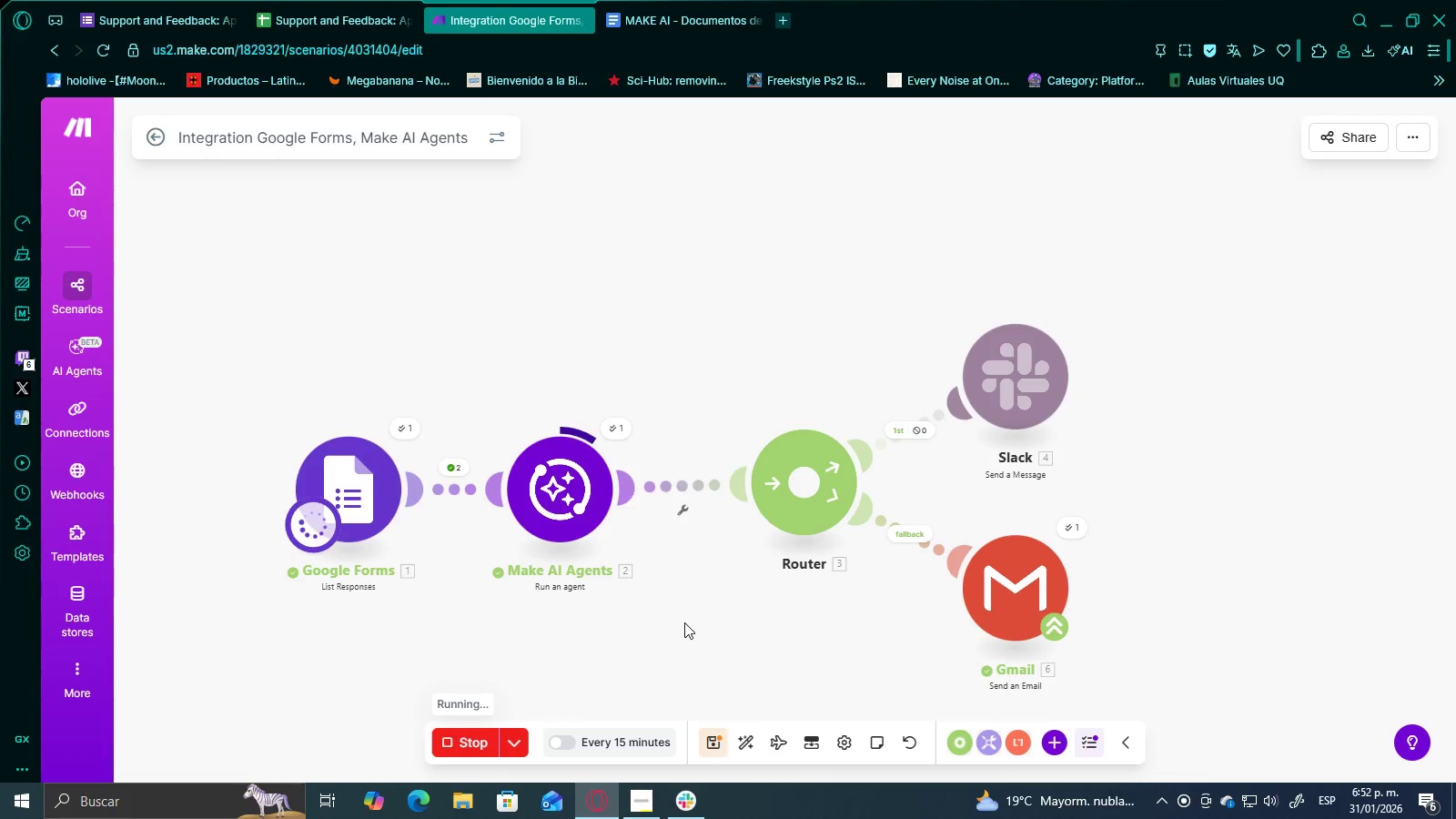 
left_click([1075, 522])
 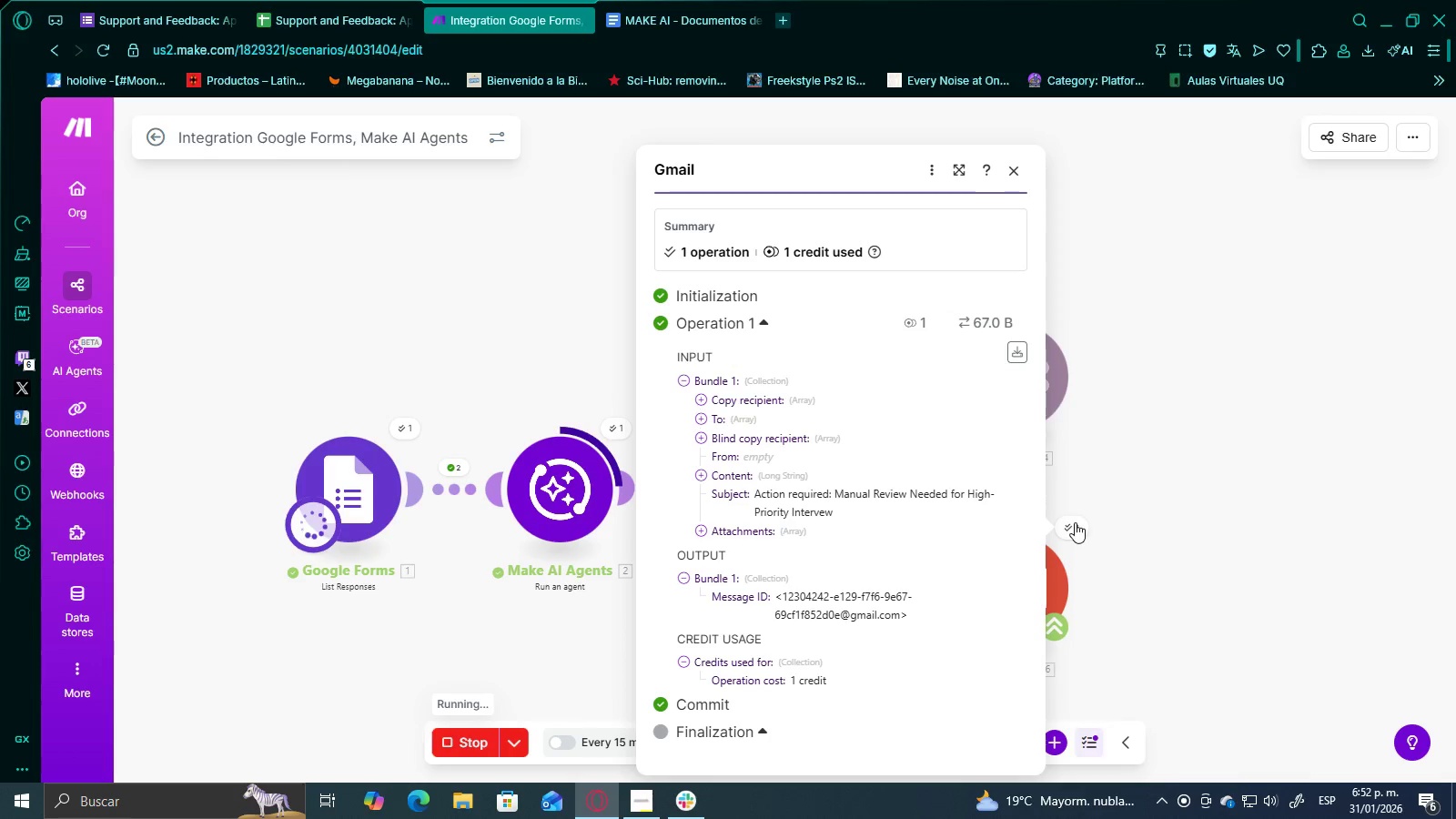 
left_click([1075, 522])
 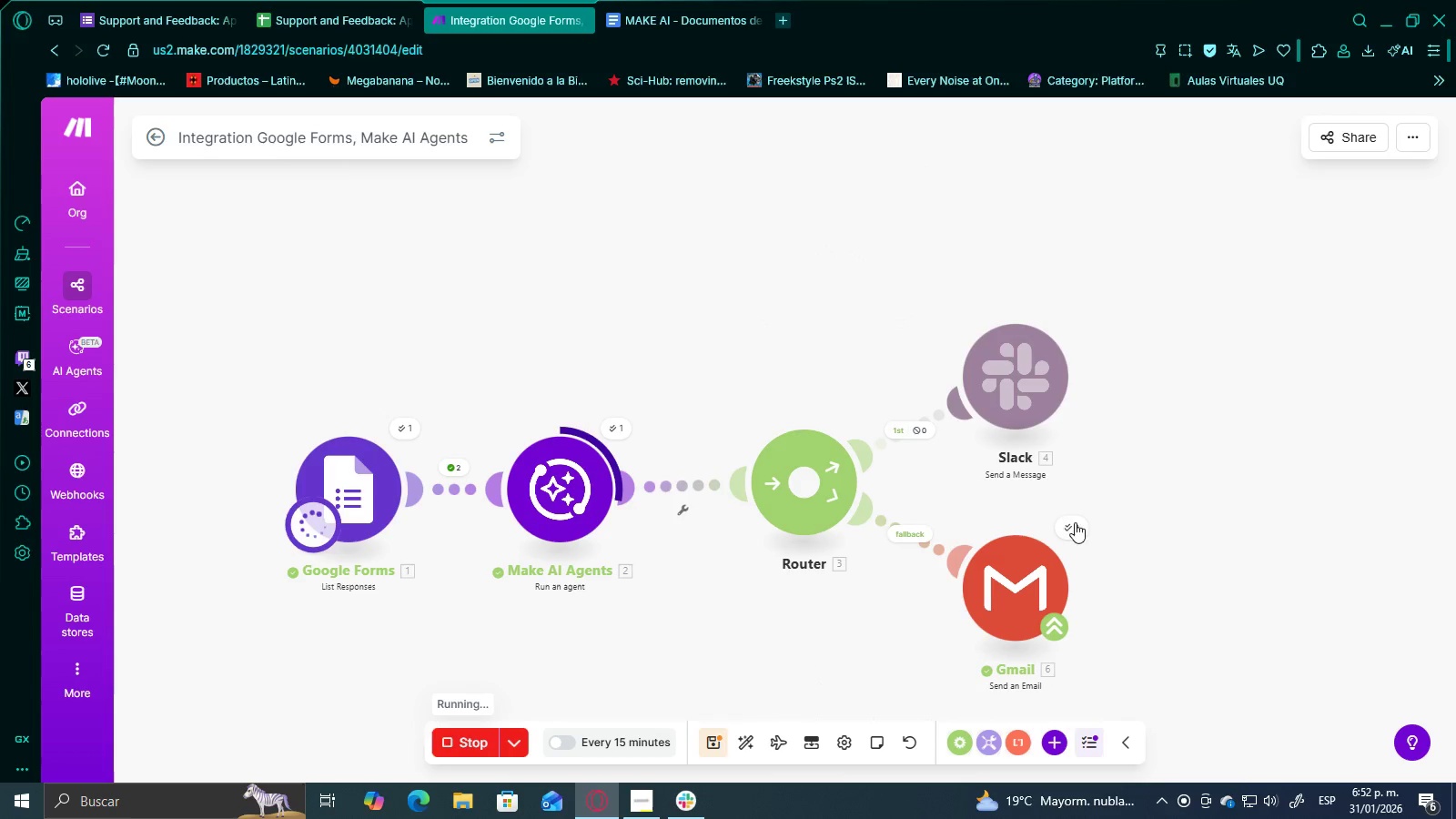 
mouse_move([1092, 439])
 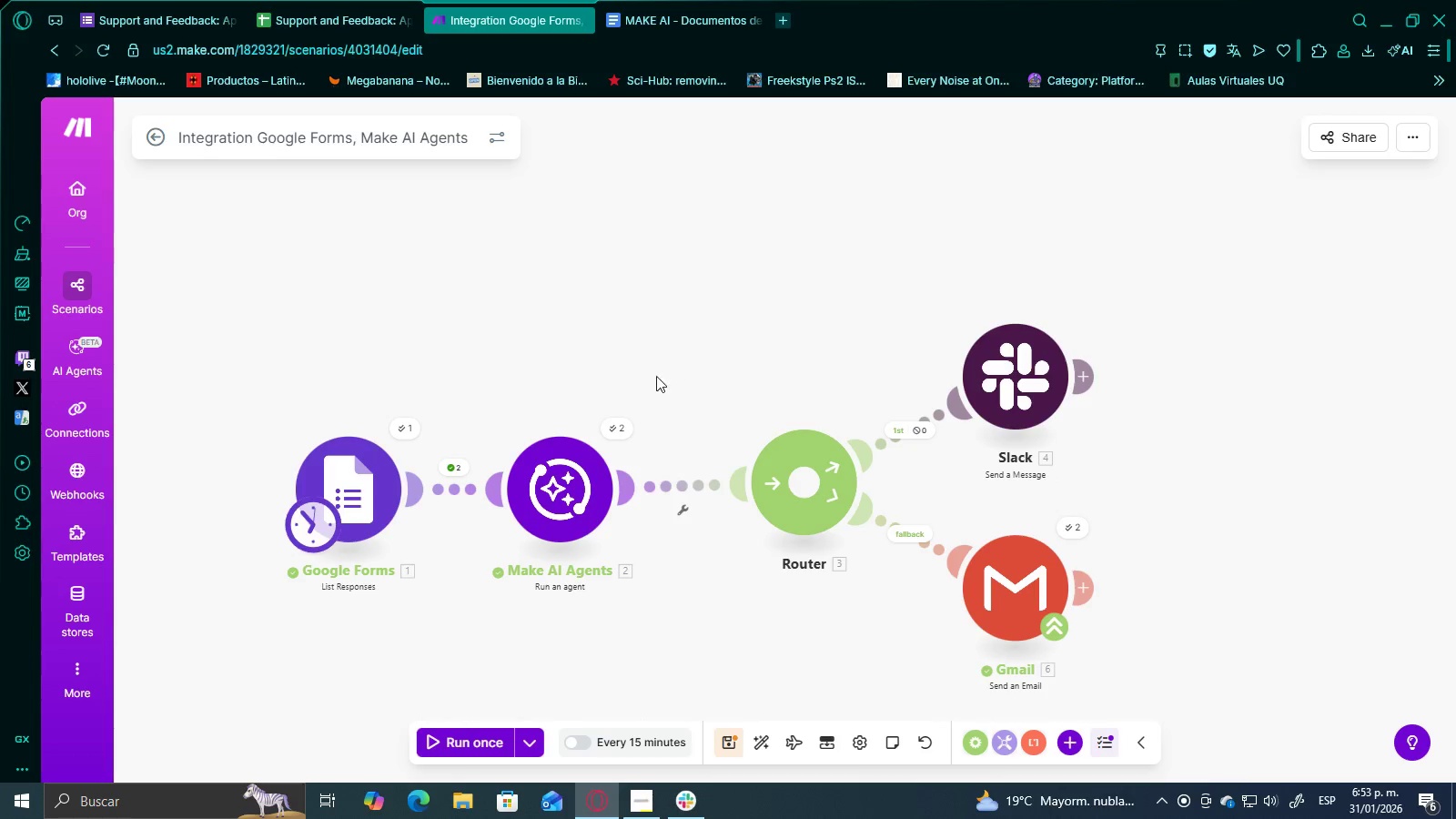 
left_click_drag(start_coordinate=[567, 376], to_coordinate=[641, 347])
 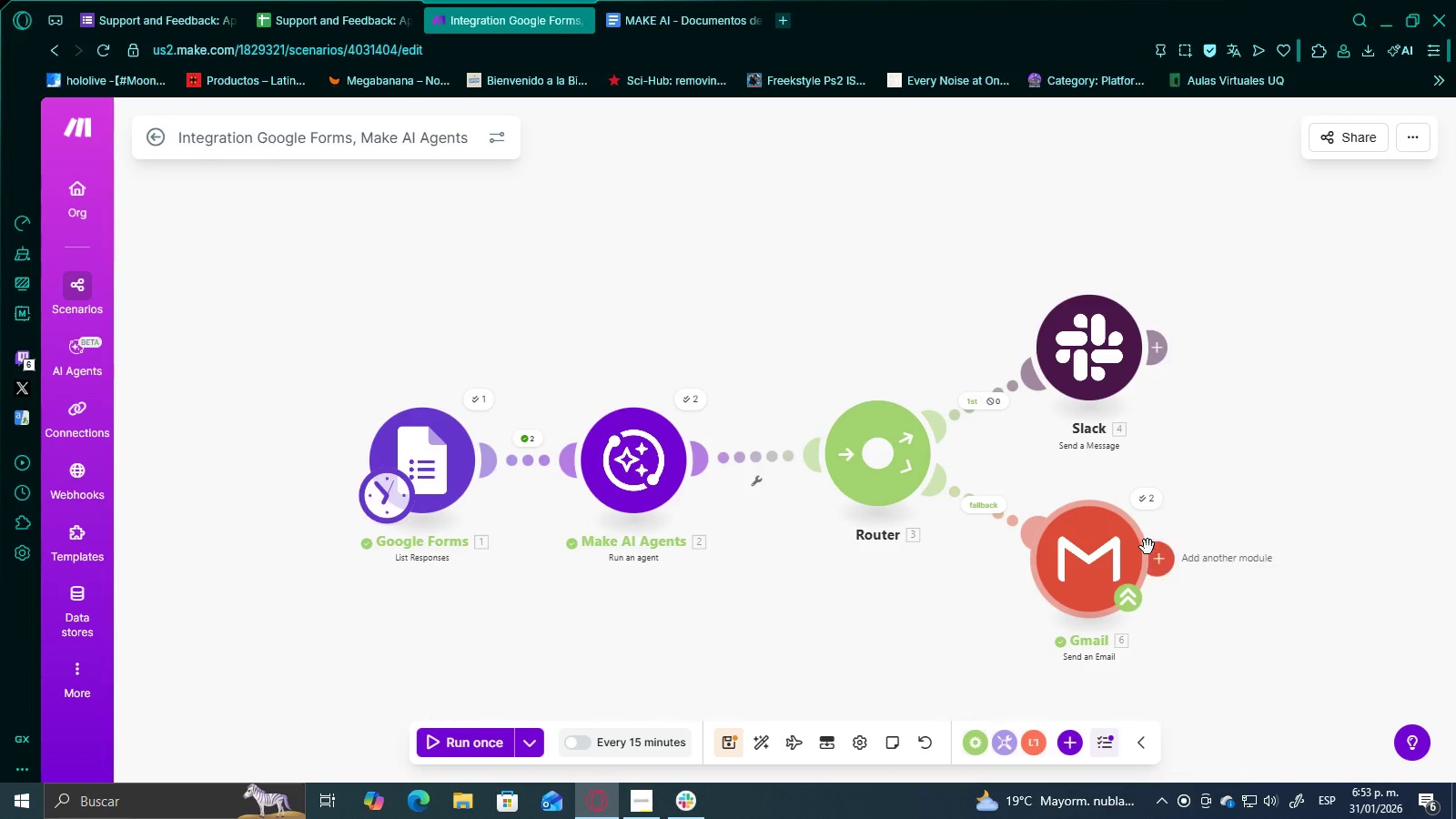 
left_click([986, 394])
 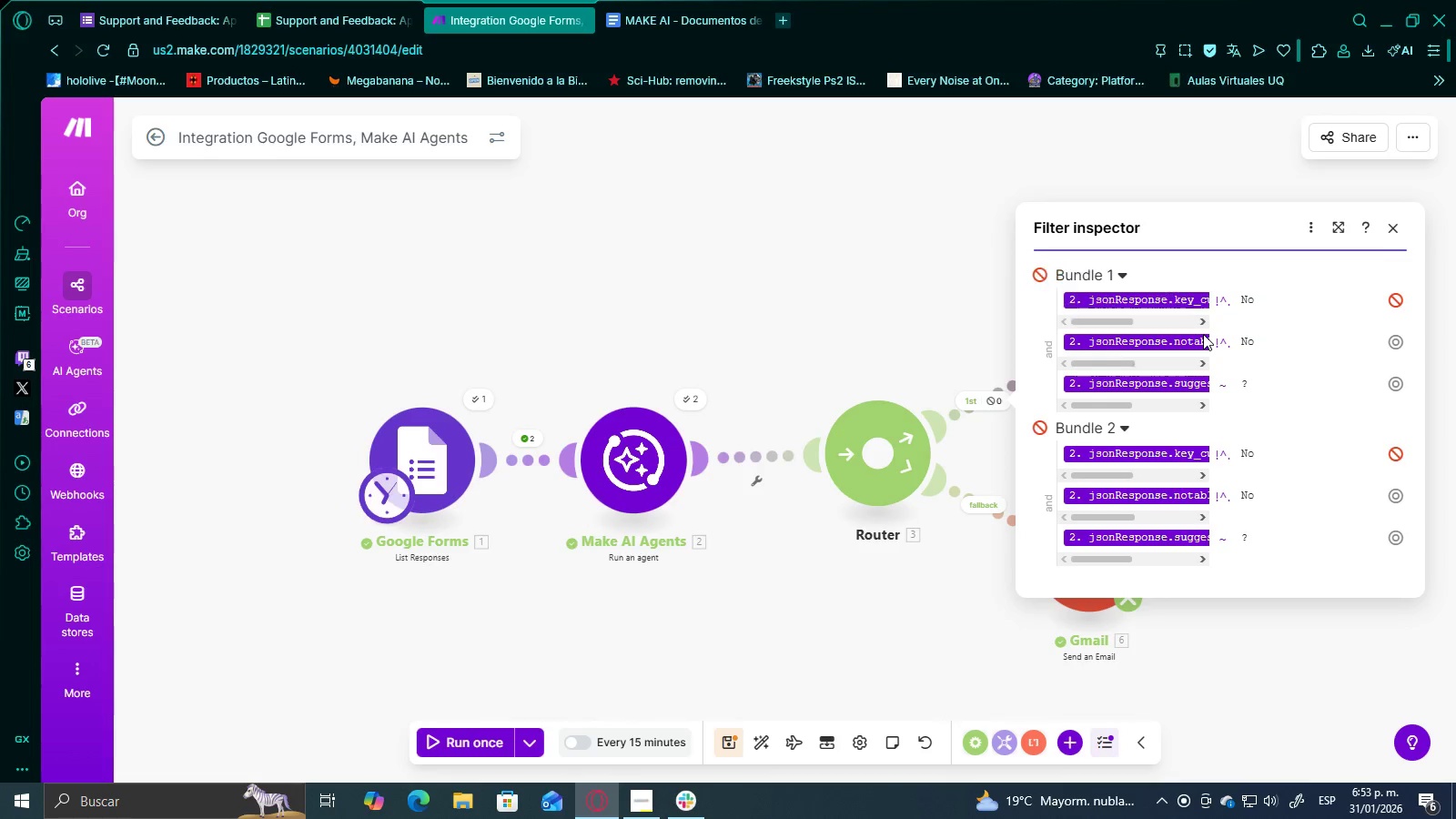 
left_click([954, 291])
 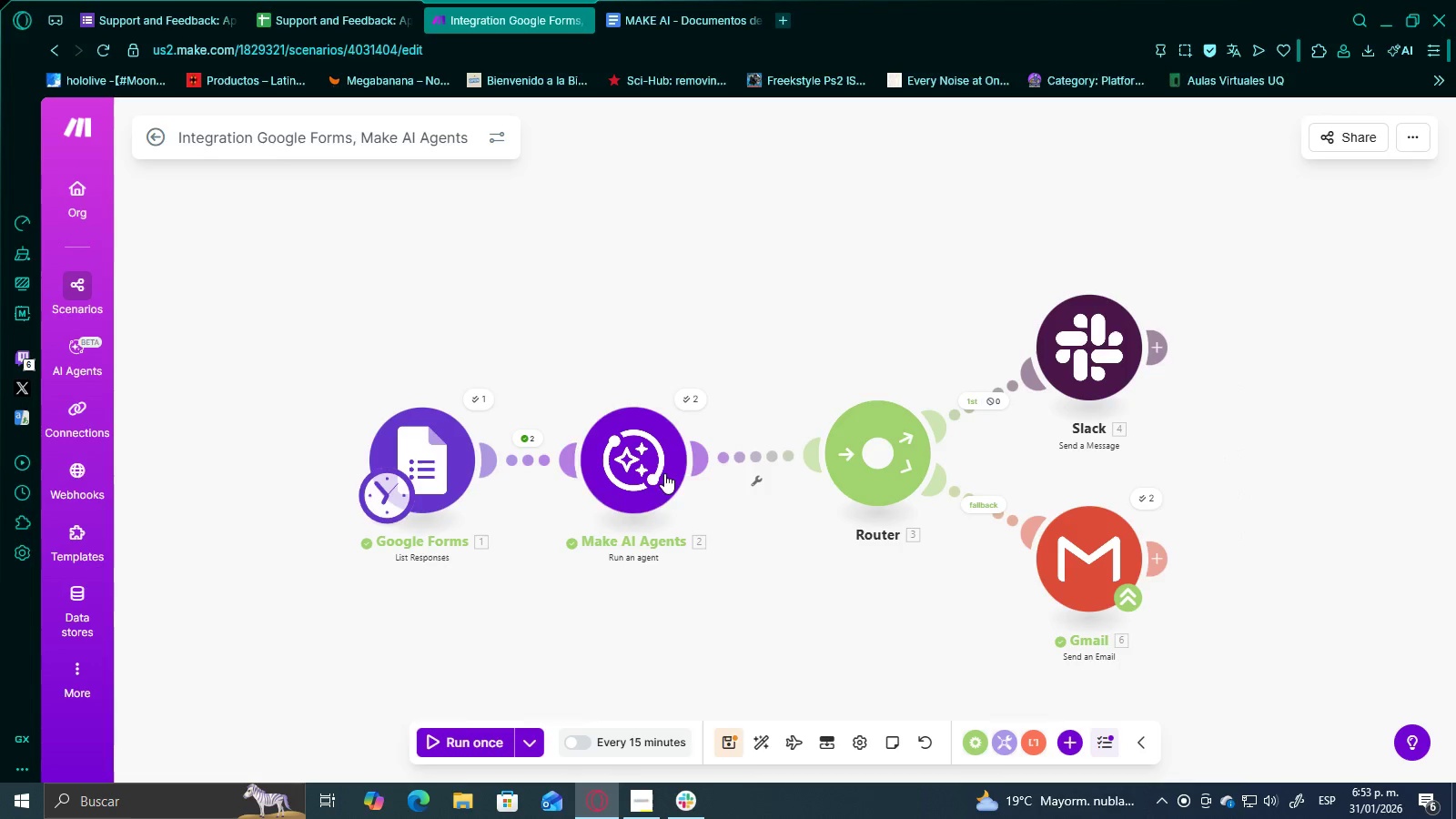 
left_click([654, 464])
 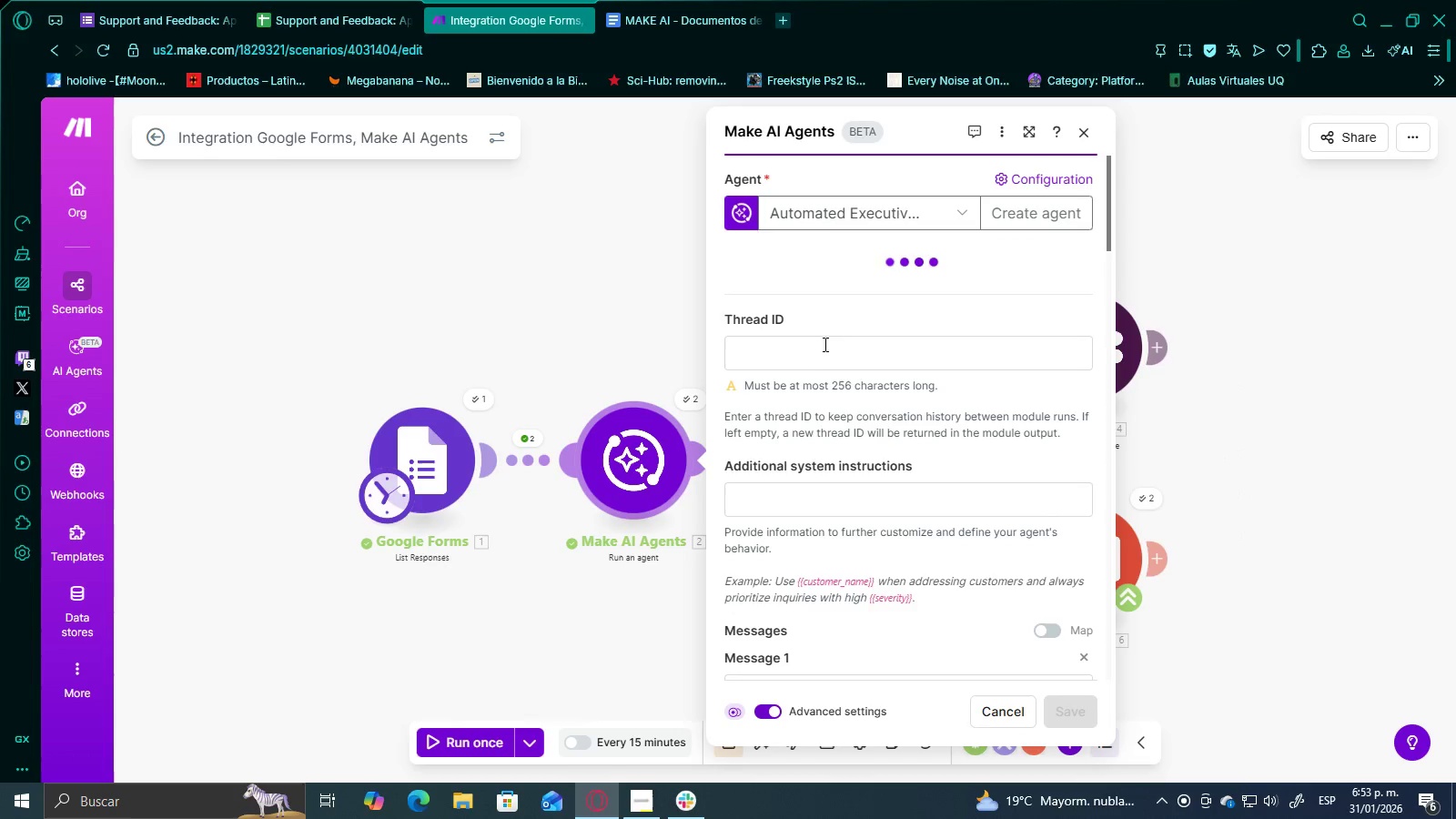 
scroll: coordinate [864, 458], scroll_direction: down, amount: 2.0
 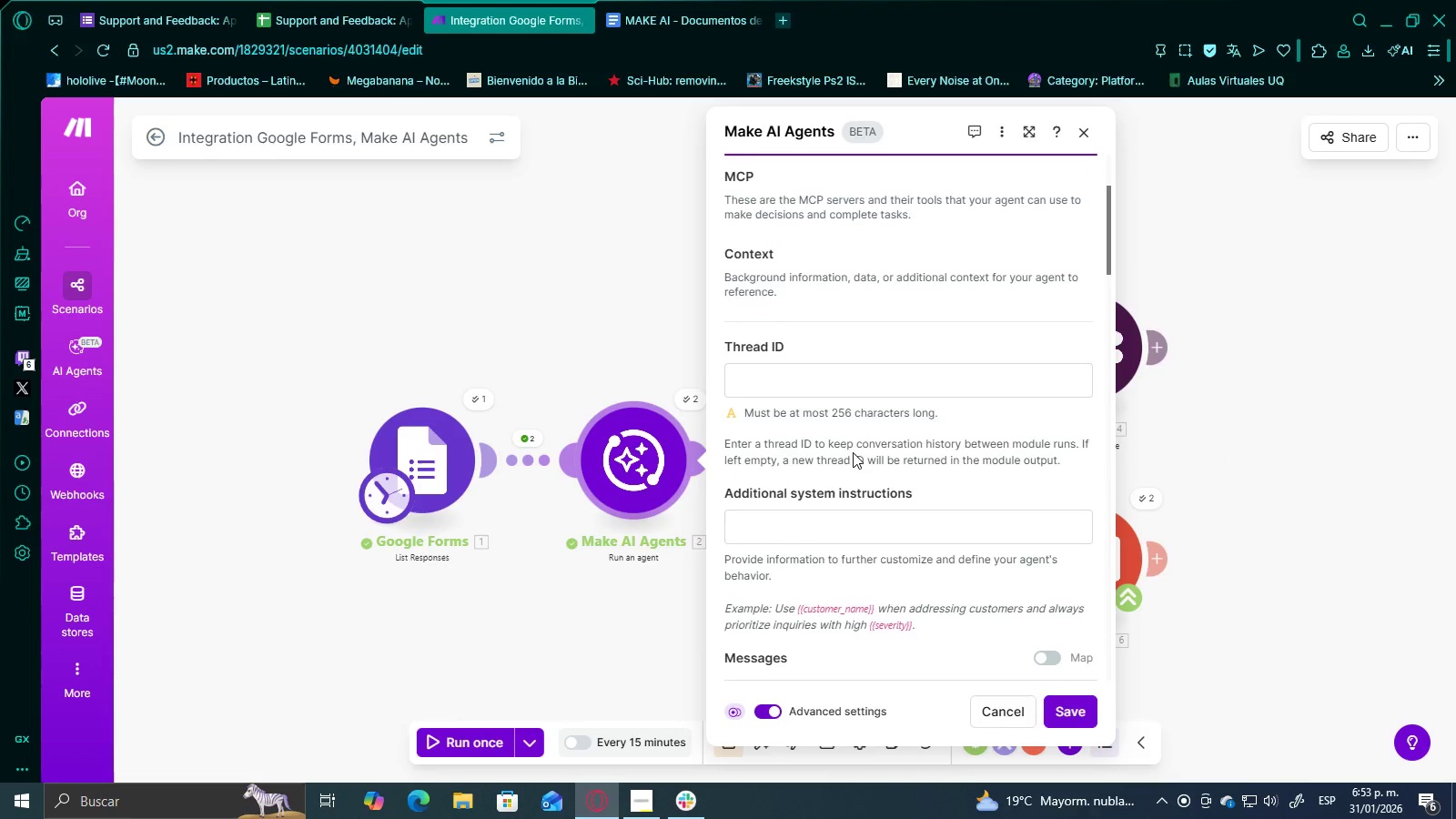 
scroll: coordinate [851, 452], scroll_direction: up, amount: 3.0
 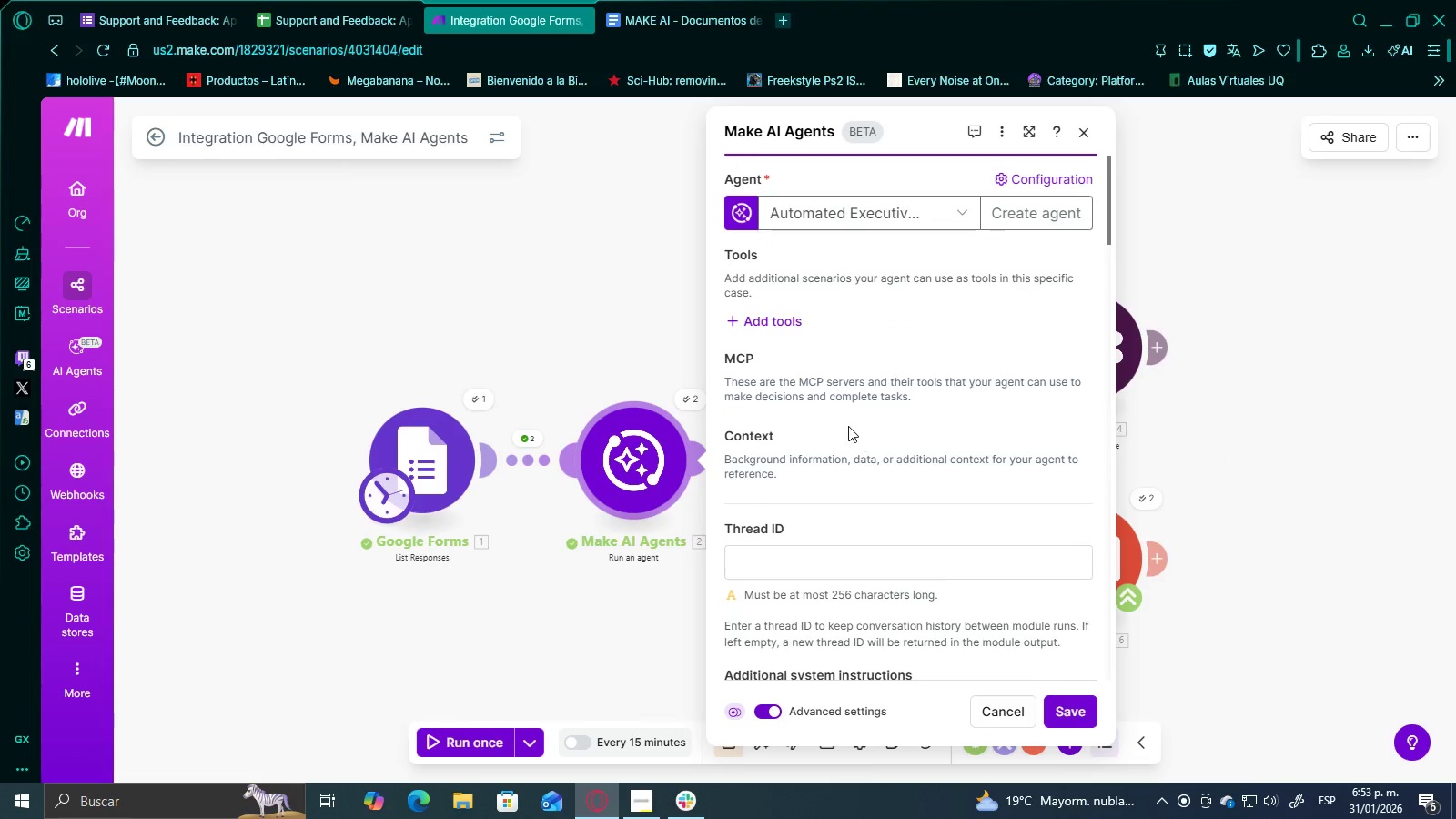 
scroll: coordinate [831, 468], scroll_direction: down, amount: 17.0
 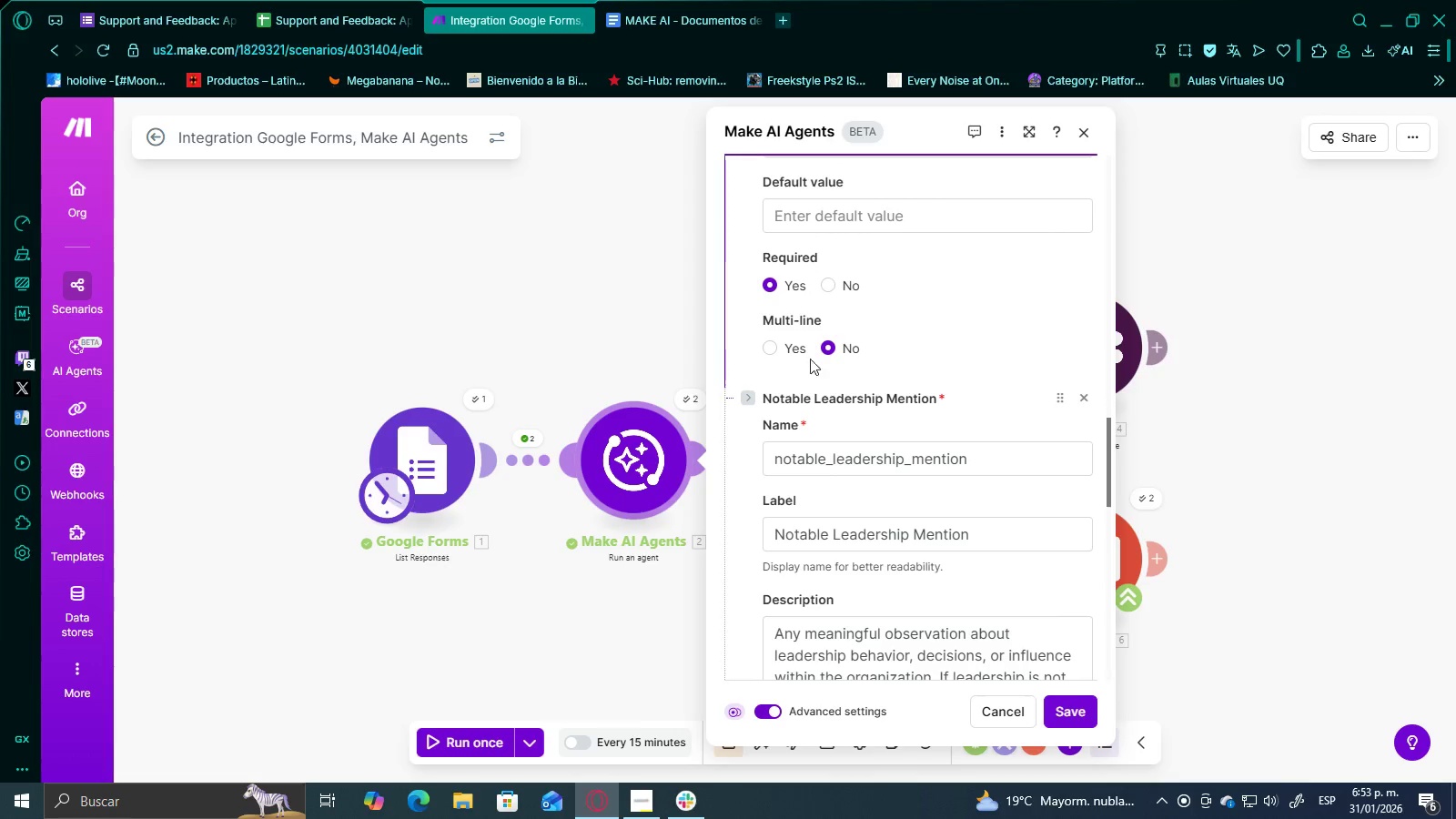 
mouse_move([788, 339])
 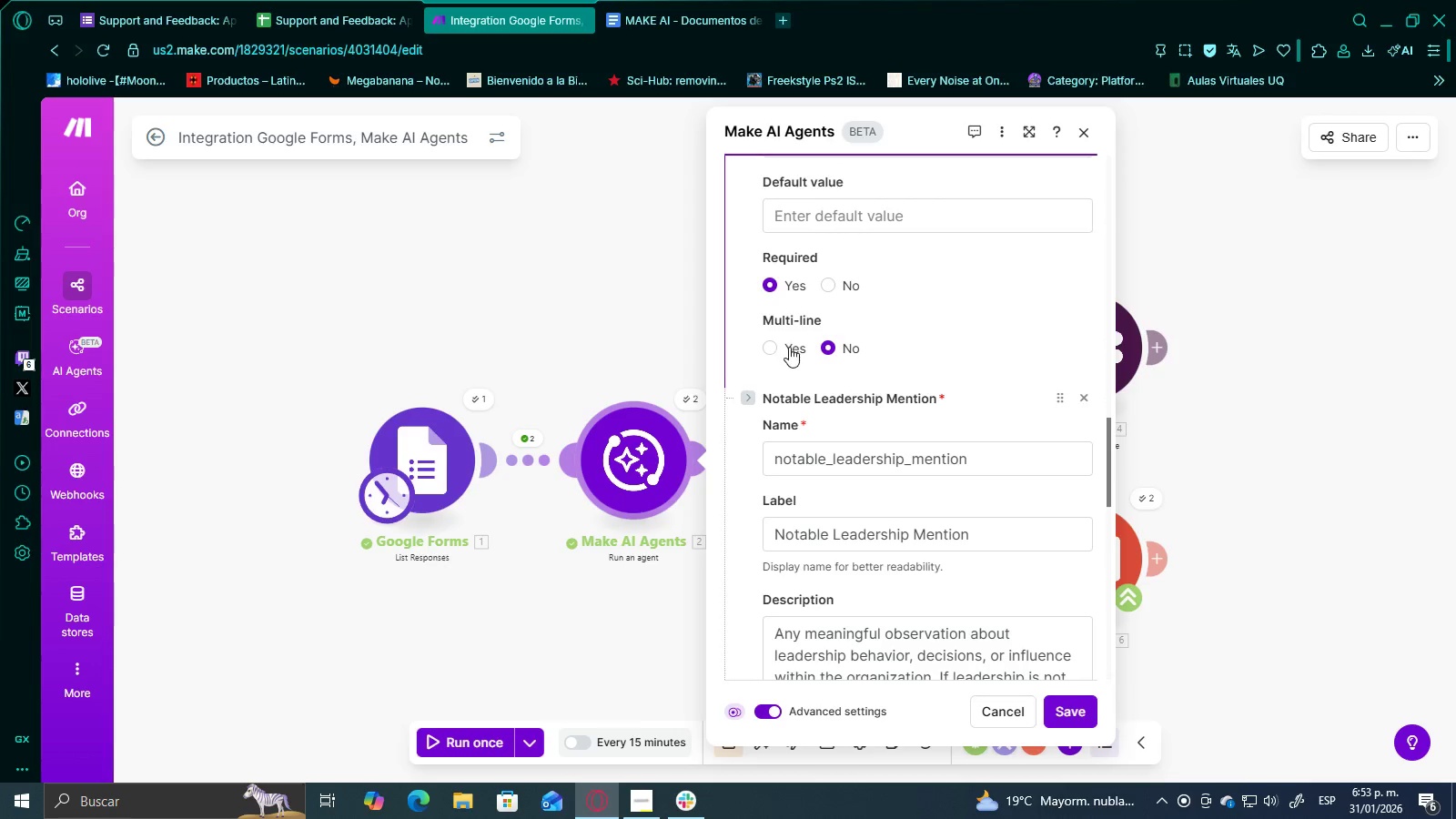 
scroll: coordinate [794, 353], scroll_direction: down, amount: 4.0
 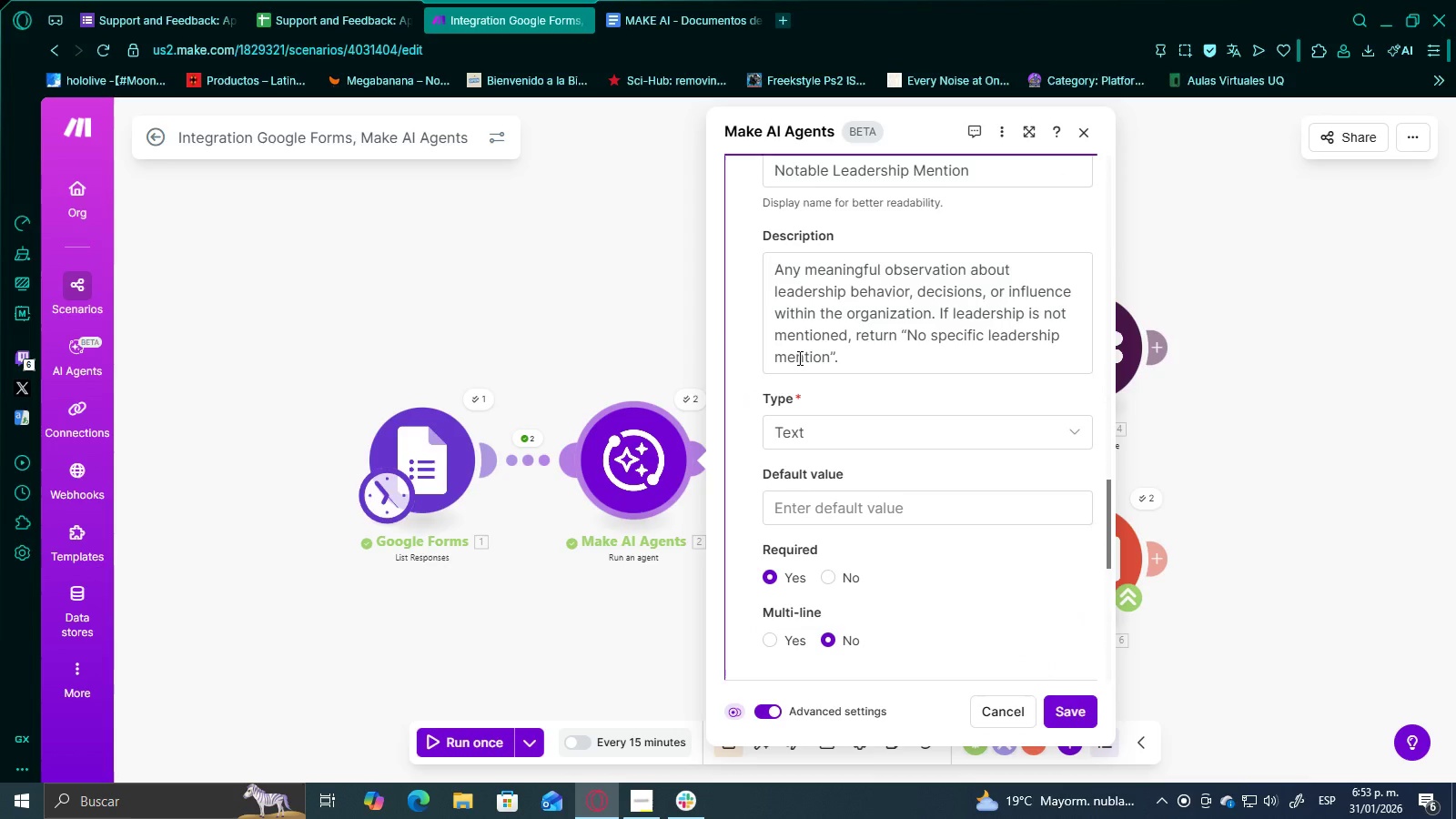 
scroll: coordinate [798, 358], scroll_direction: up, amount: 2.0
 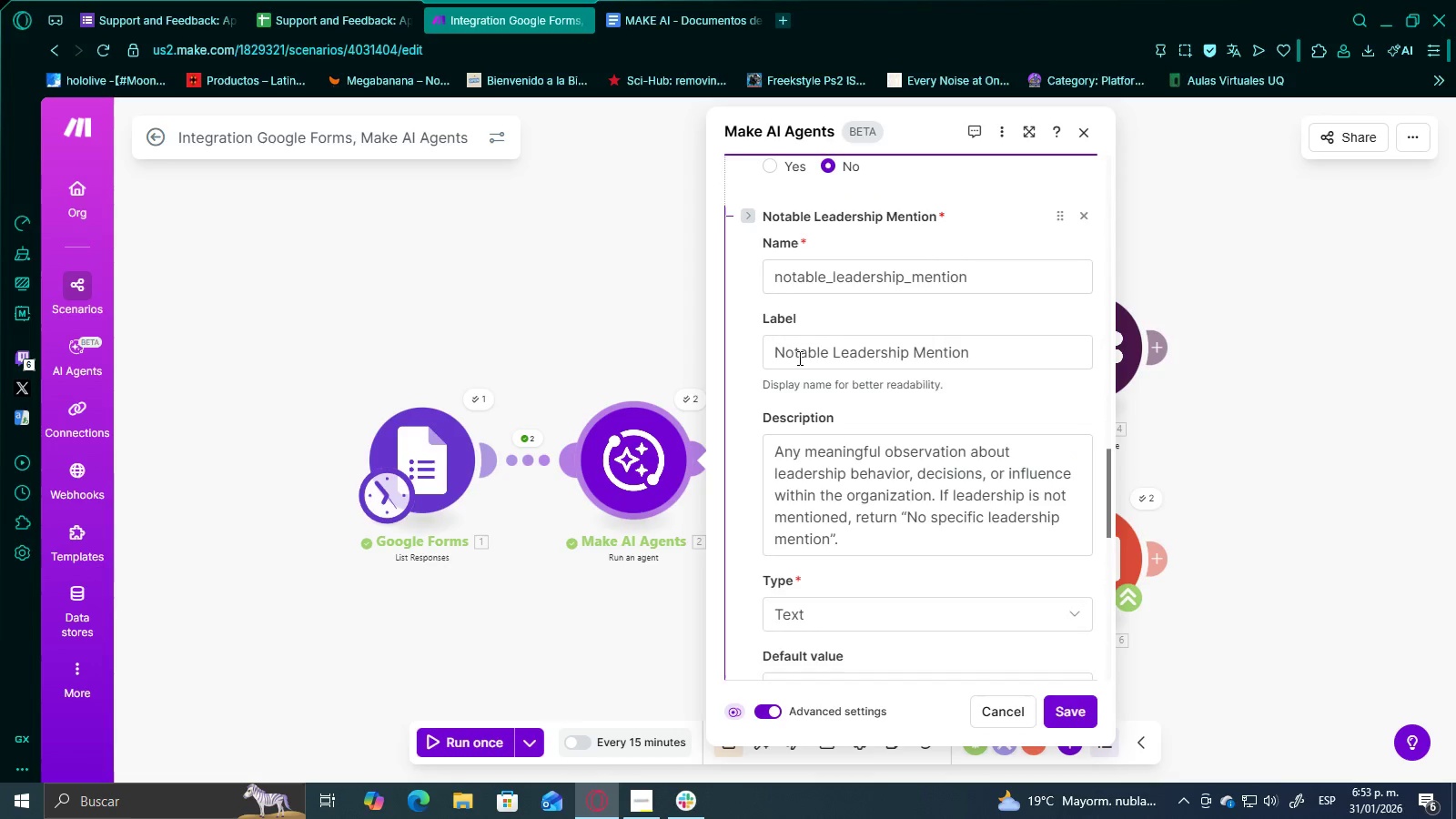 
scroll: coordinate [798, 359], scroll_direction: down, amount: 14.0
 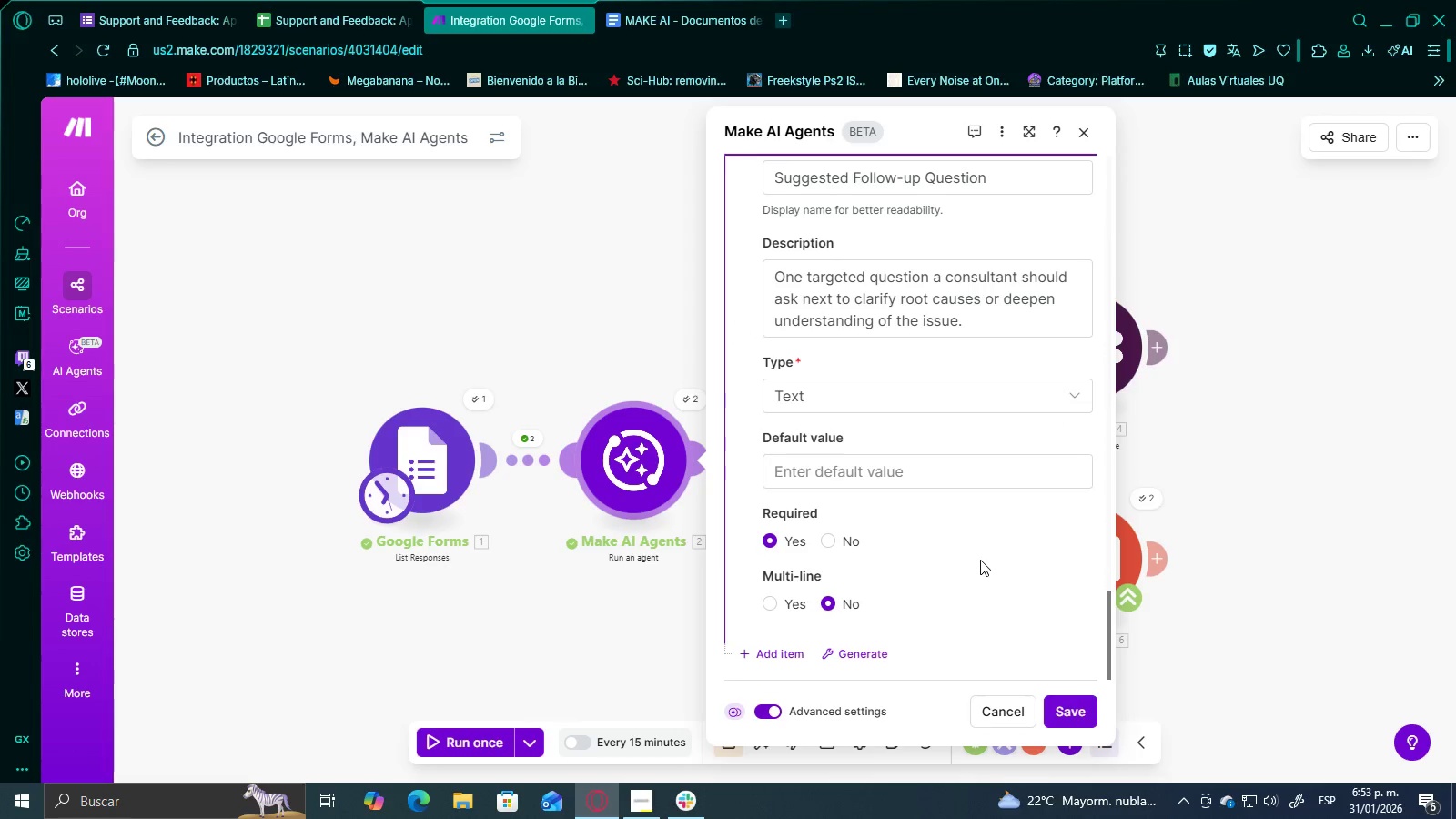 
scroll: coordinate [980, 559], scroll_direction: up, amount: 22.0
 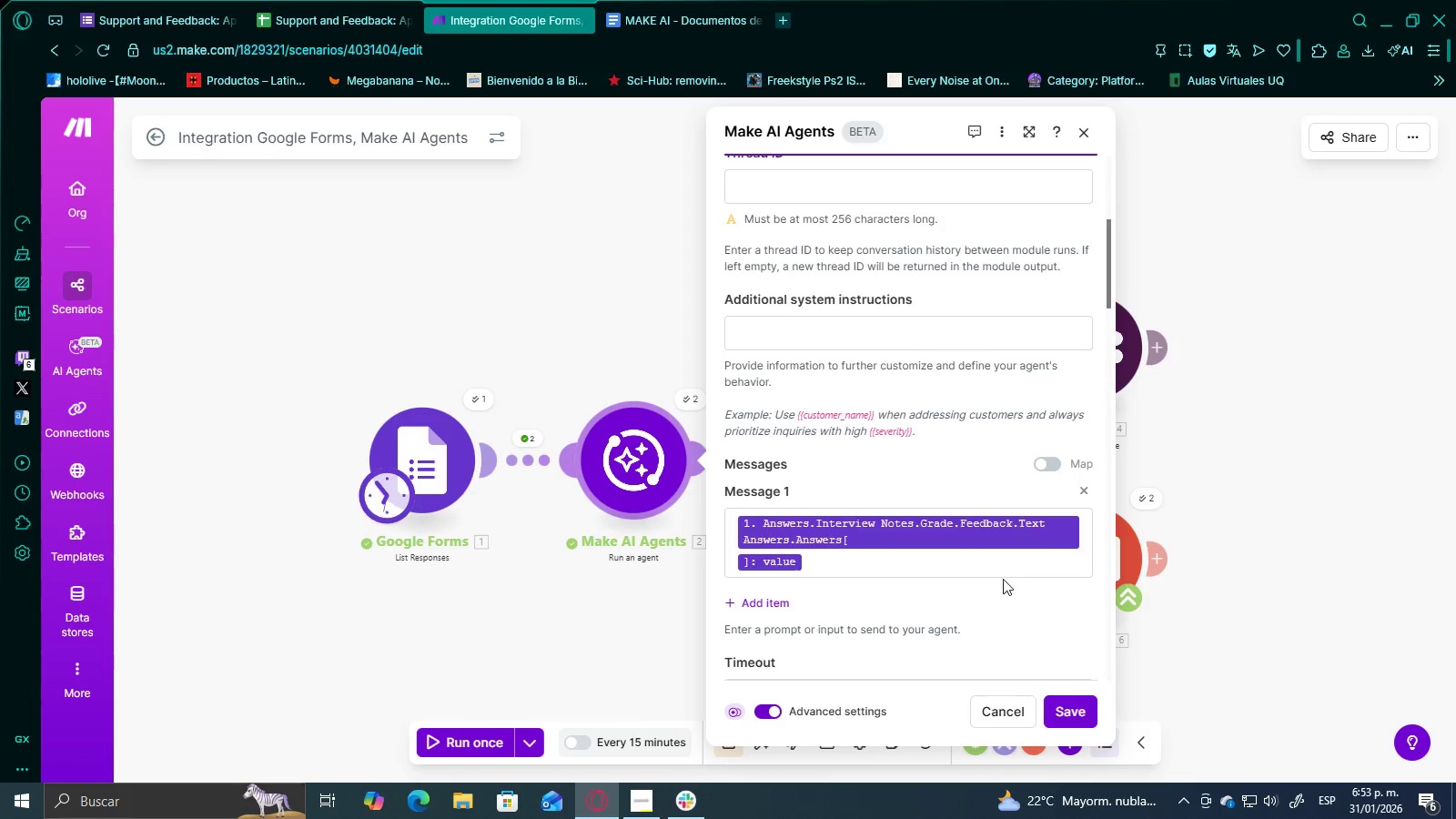 
left_click([1086, 704])
 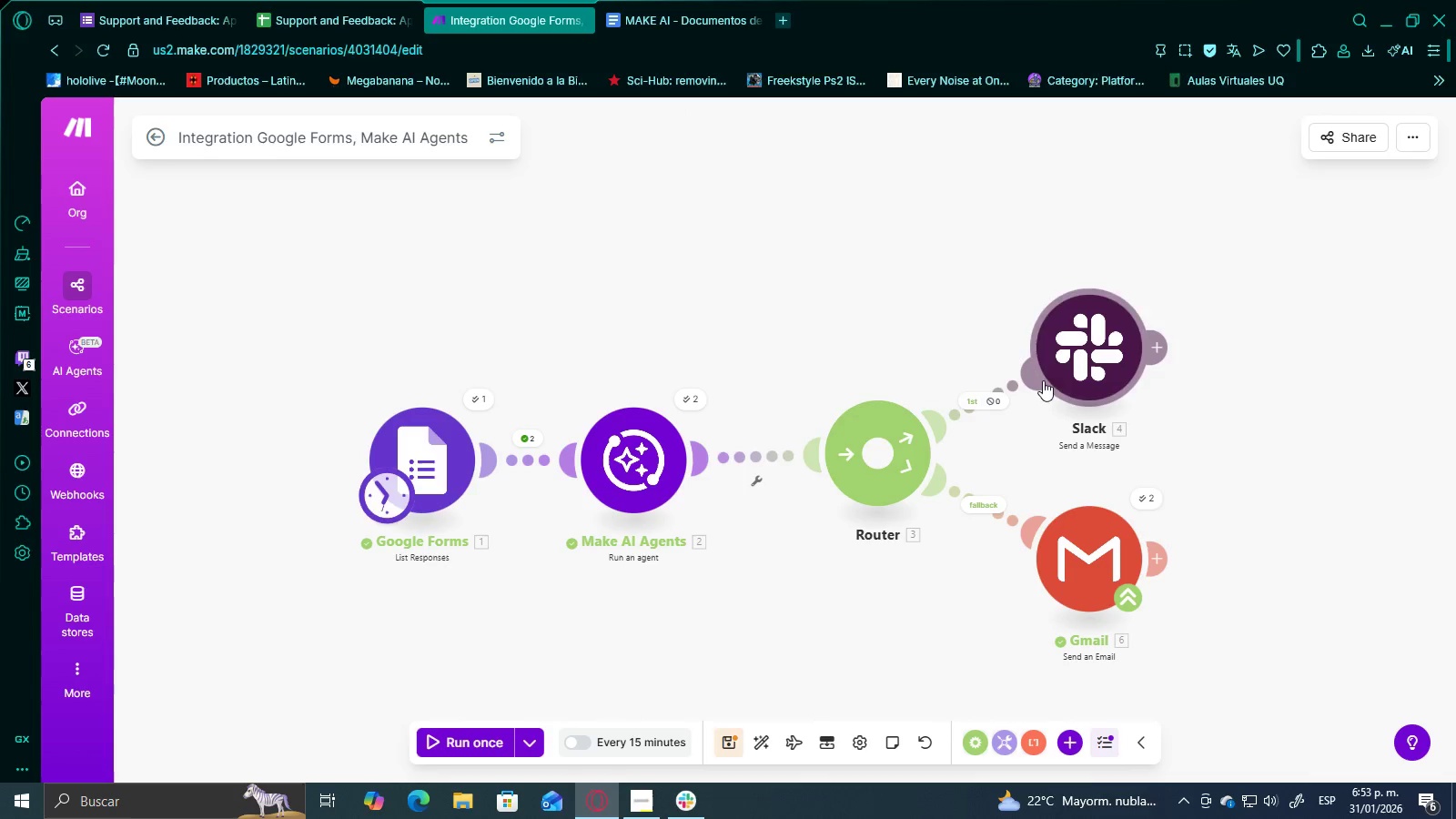 
left_click([981, 409])
 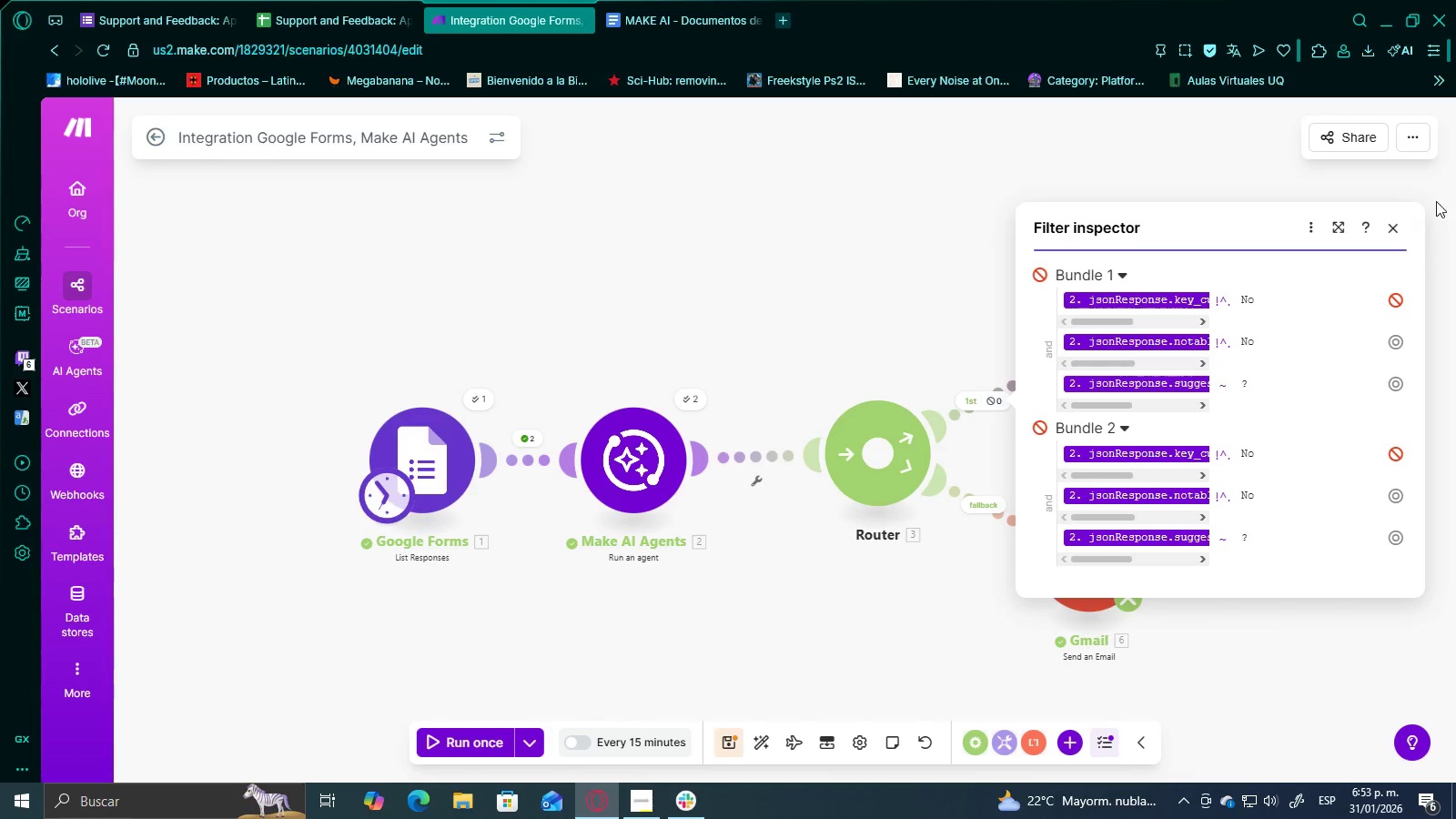 
left_click([1383, 228])
 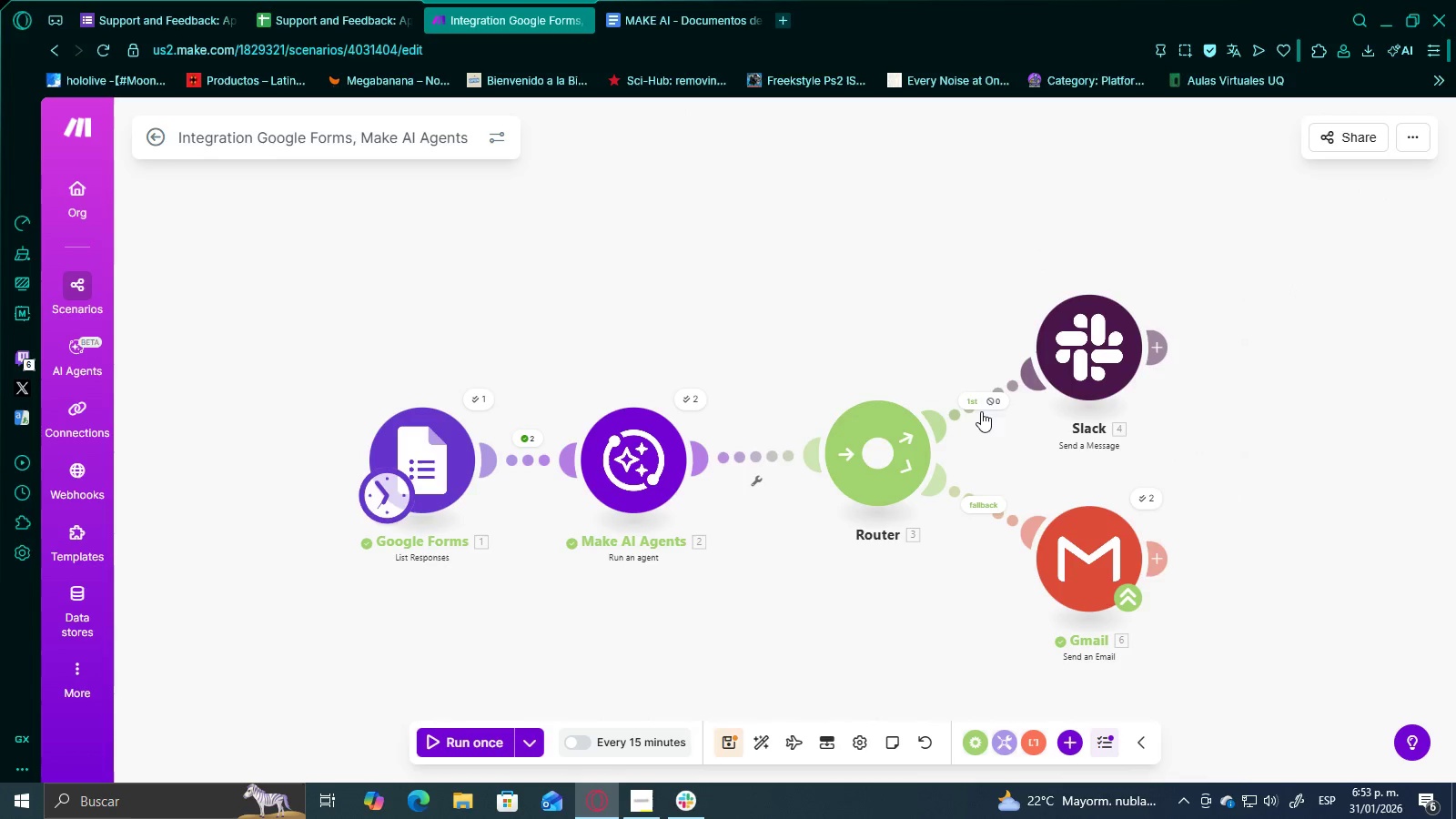 
right_click([991, 394])
 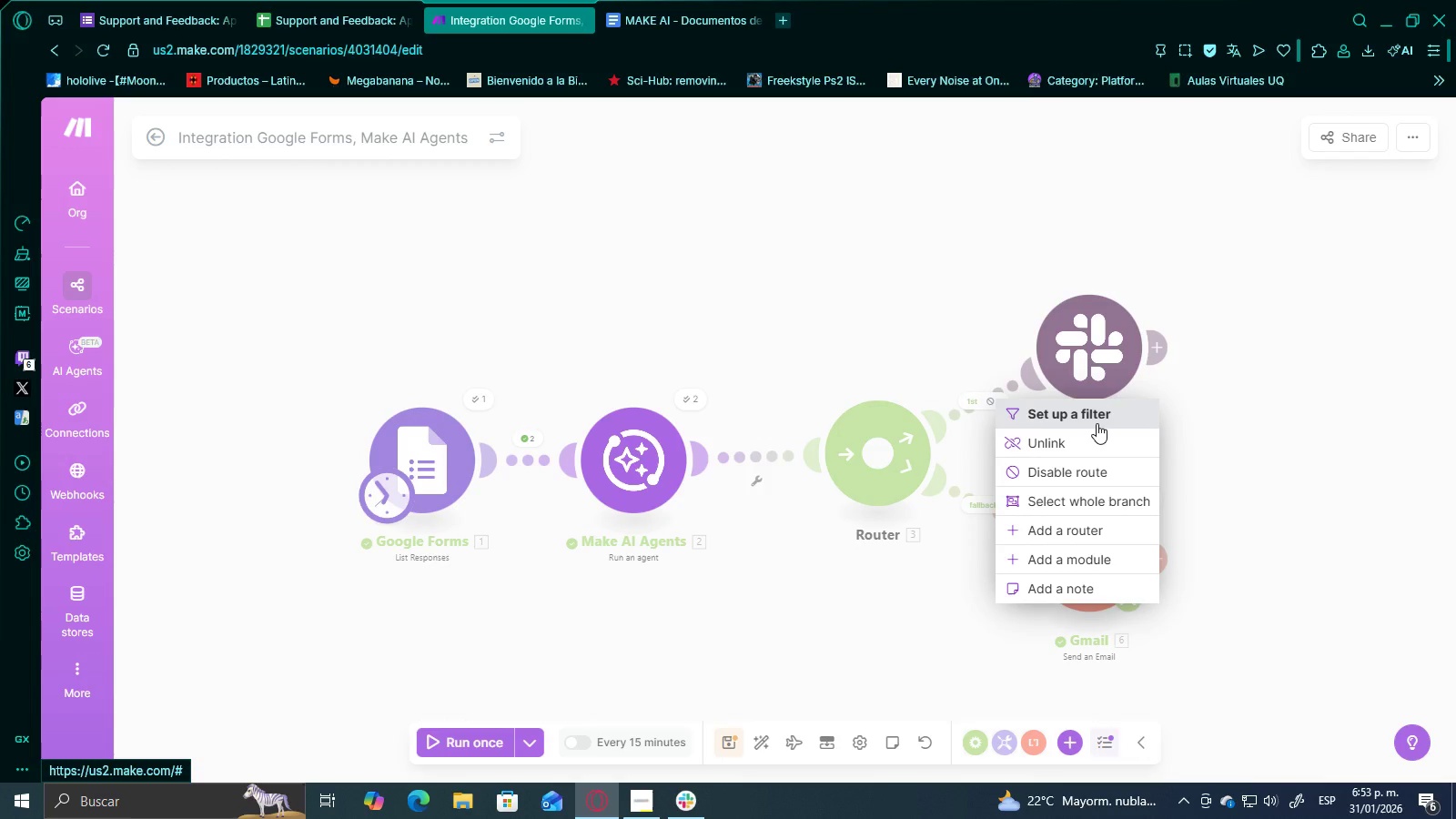 
left_click([1107, 416])
 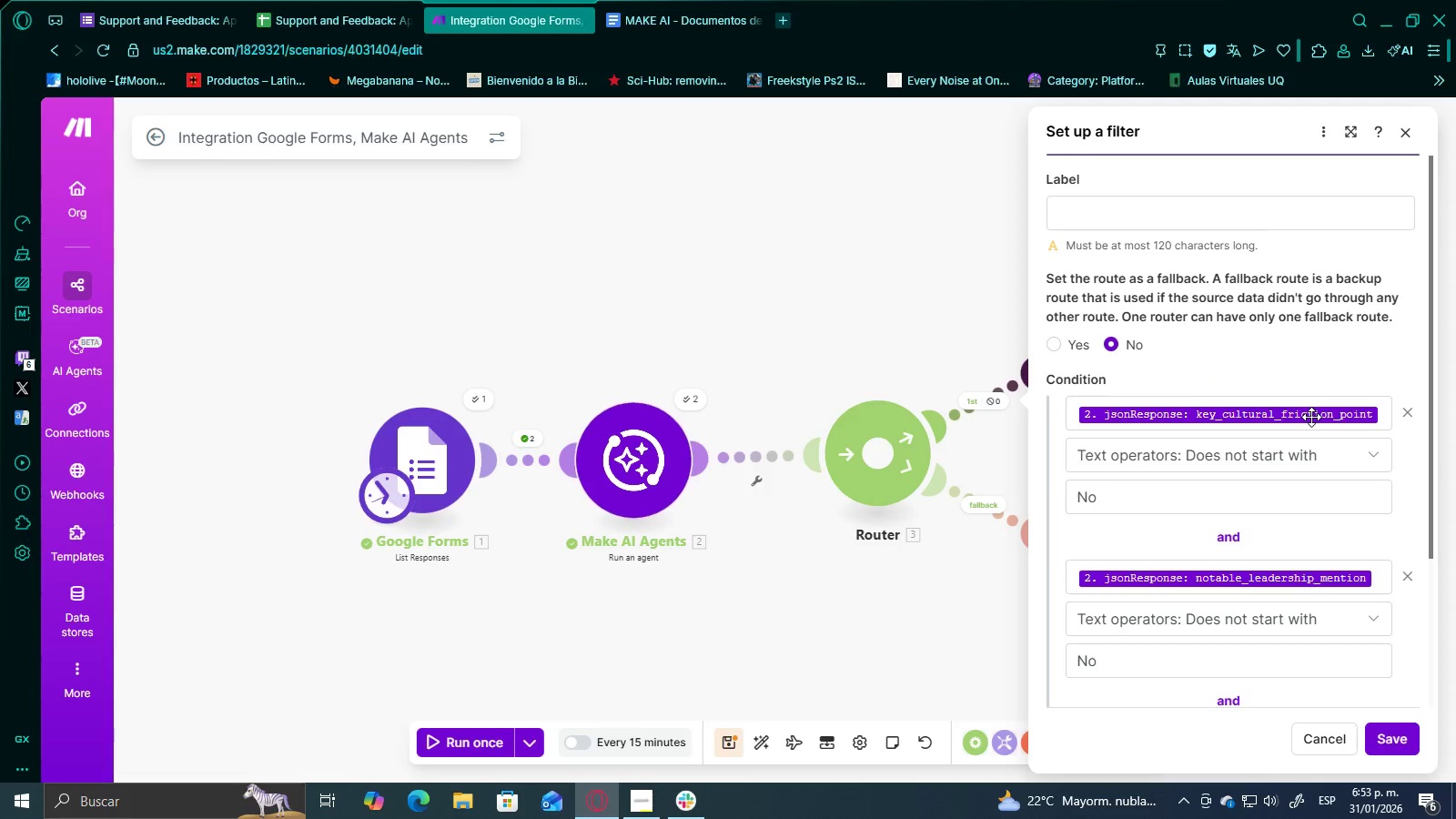 
double_click([1286, 455])
 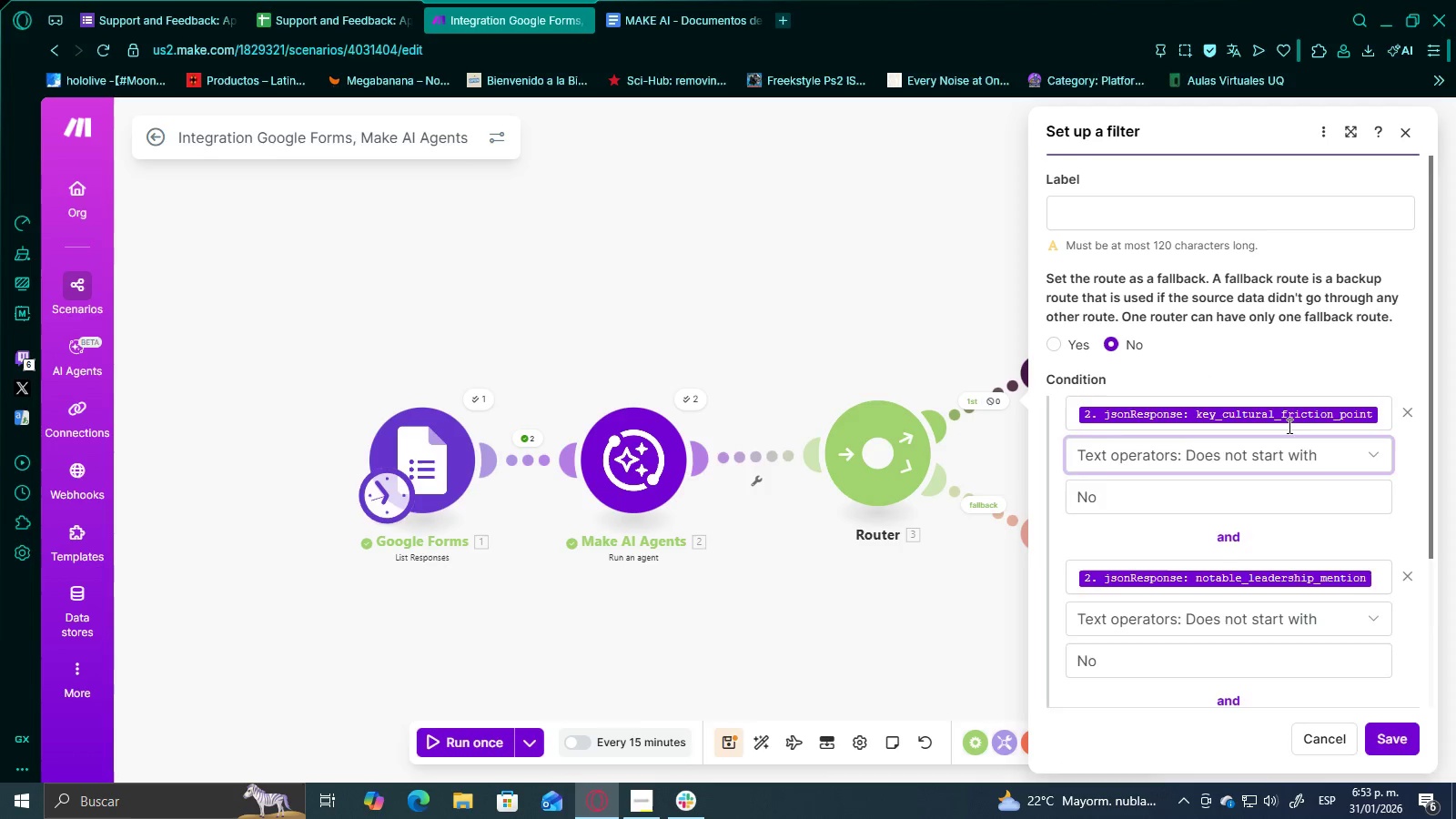 
scroll: coordinate [1255, 519], scroll_direction: down, amount: 5.0
 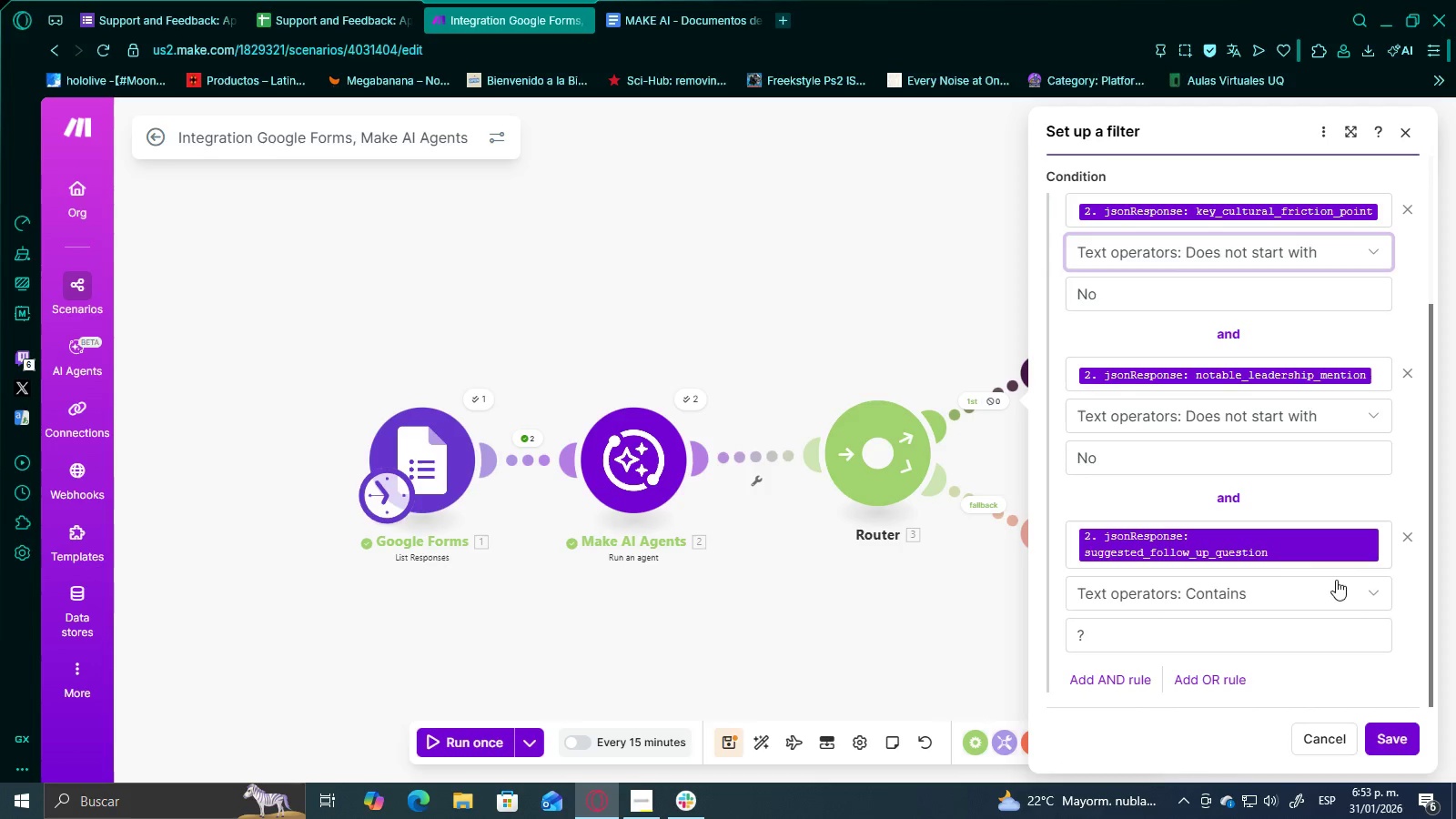 
left_click([1235, 629])
 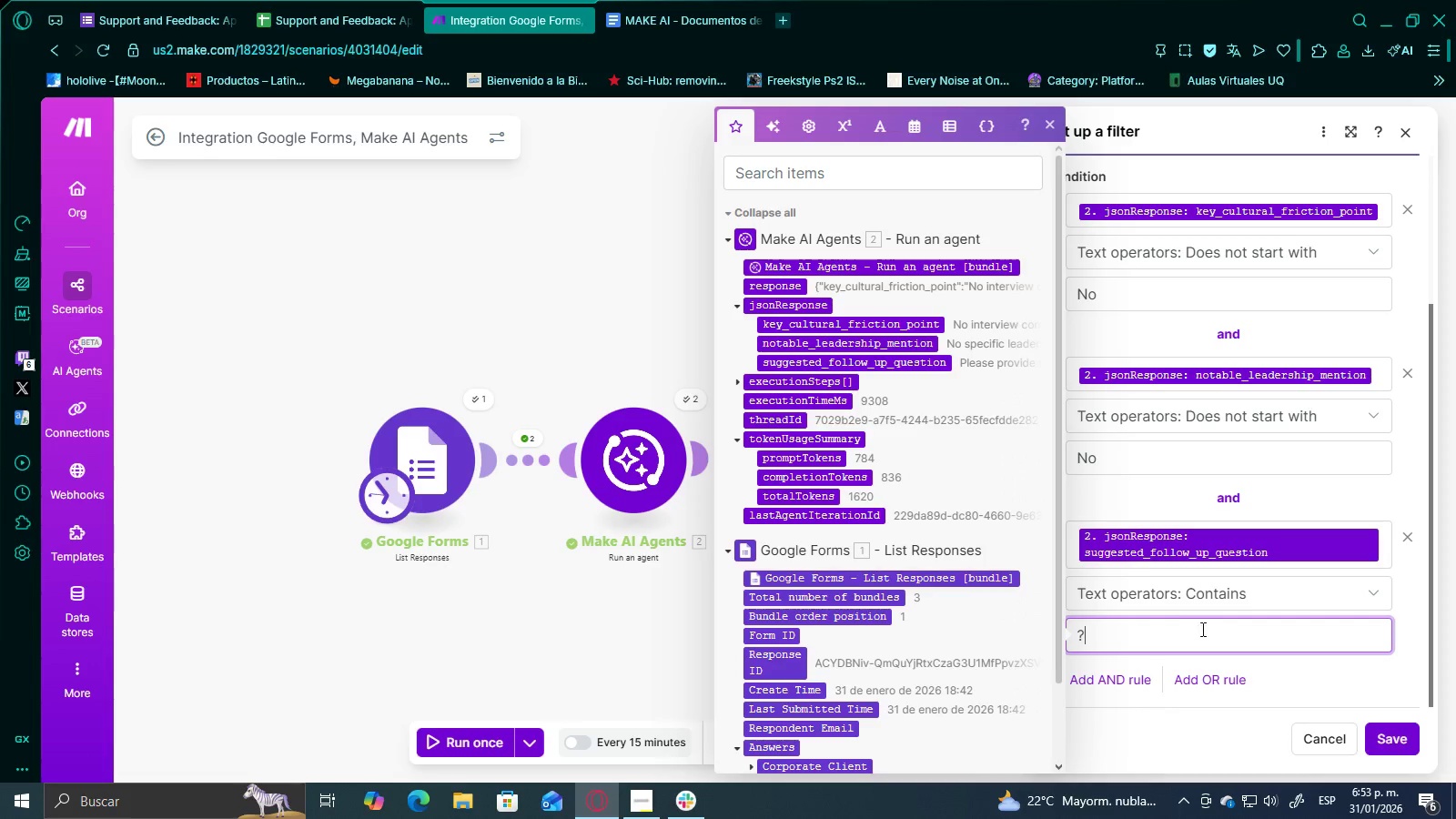 
left_click_drag(start_coordinate=[1164, 631], to_coordinate=[1074, 637])
 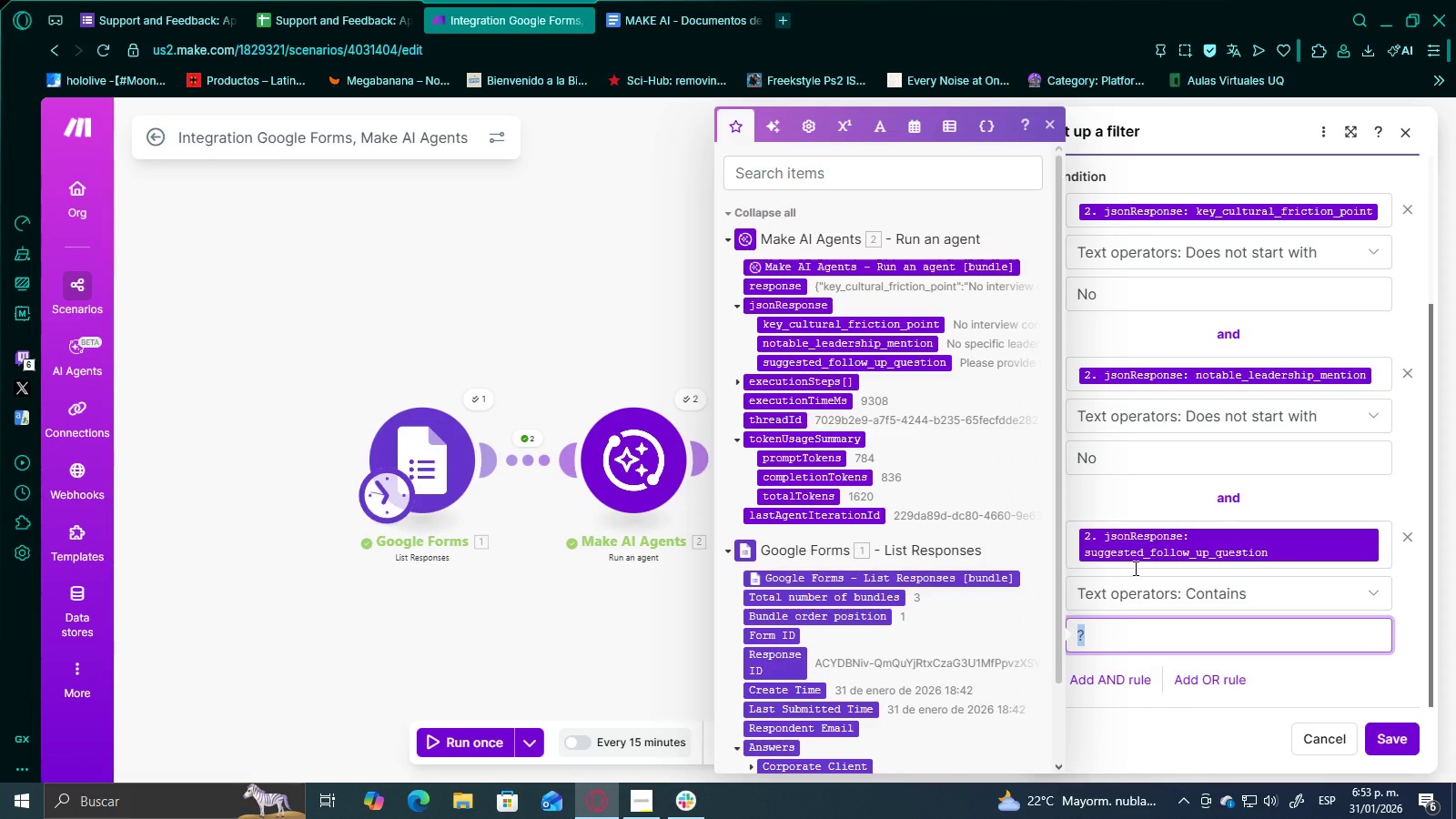 
key(Backspace)
 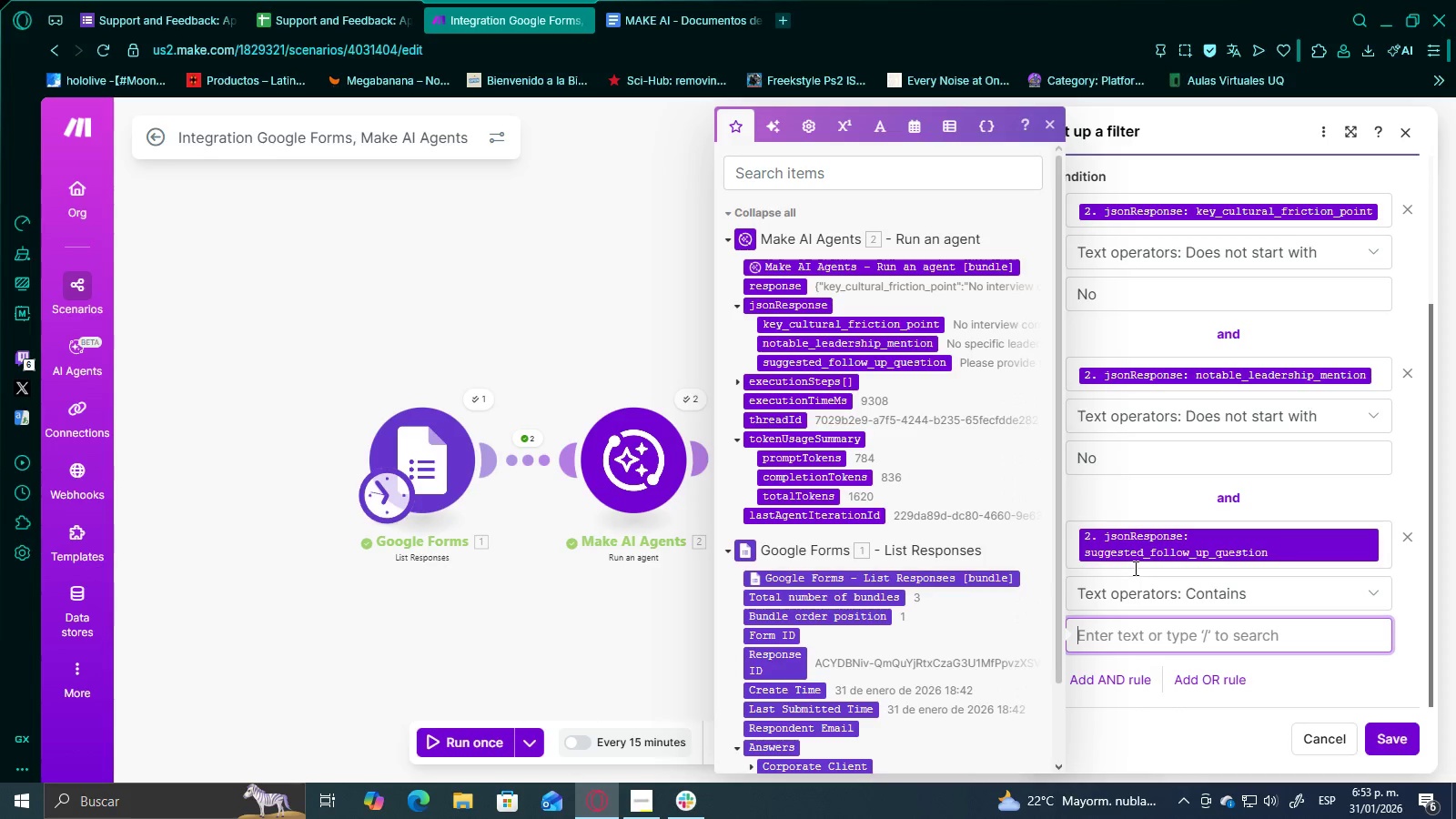 
key(Backspace)
 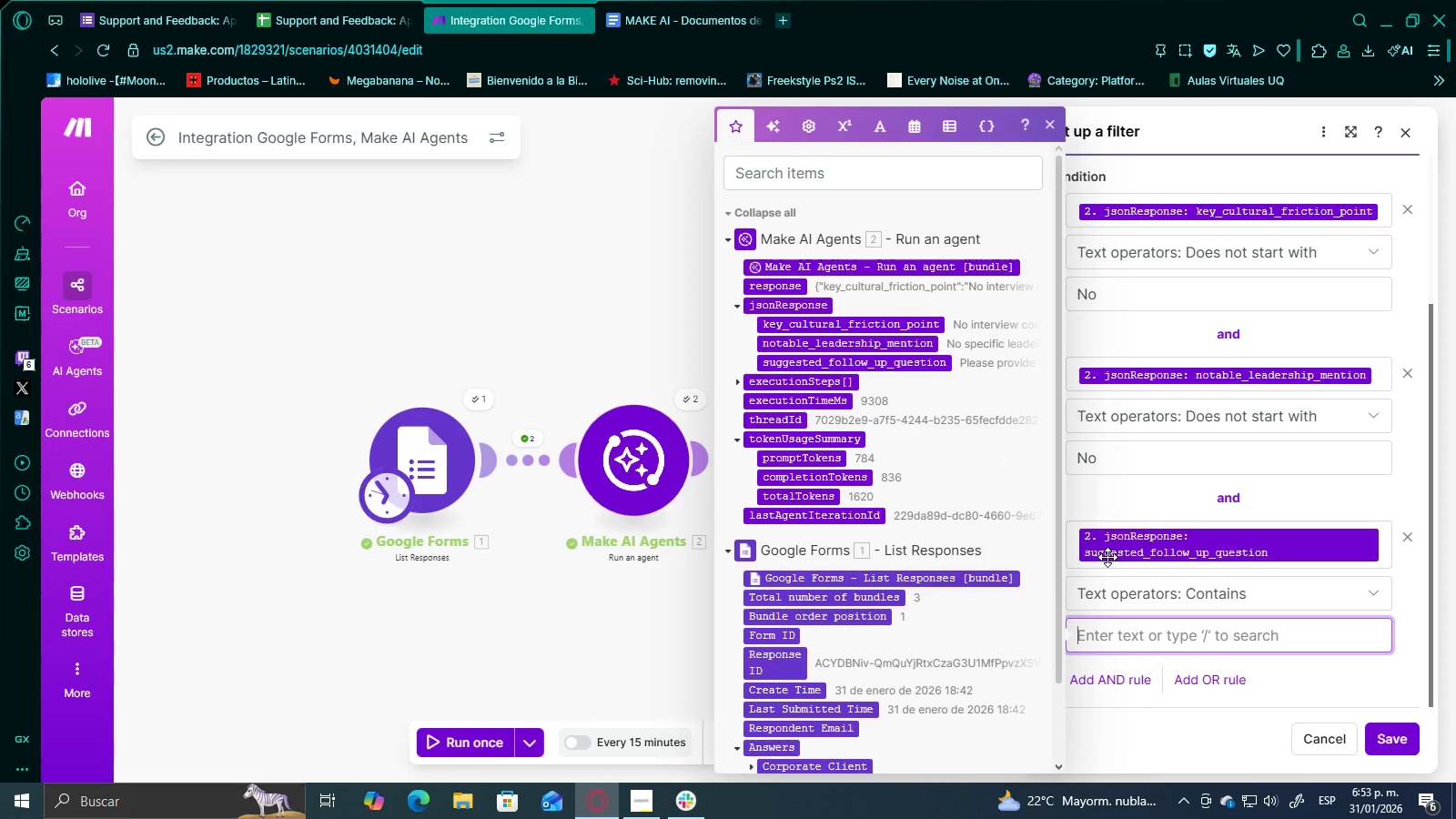 
scroll: coordinate [970, 636], scroll_direction: down, amount: 1.0
 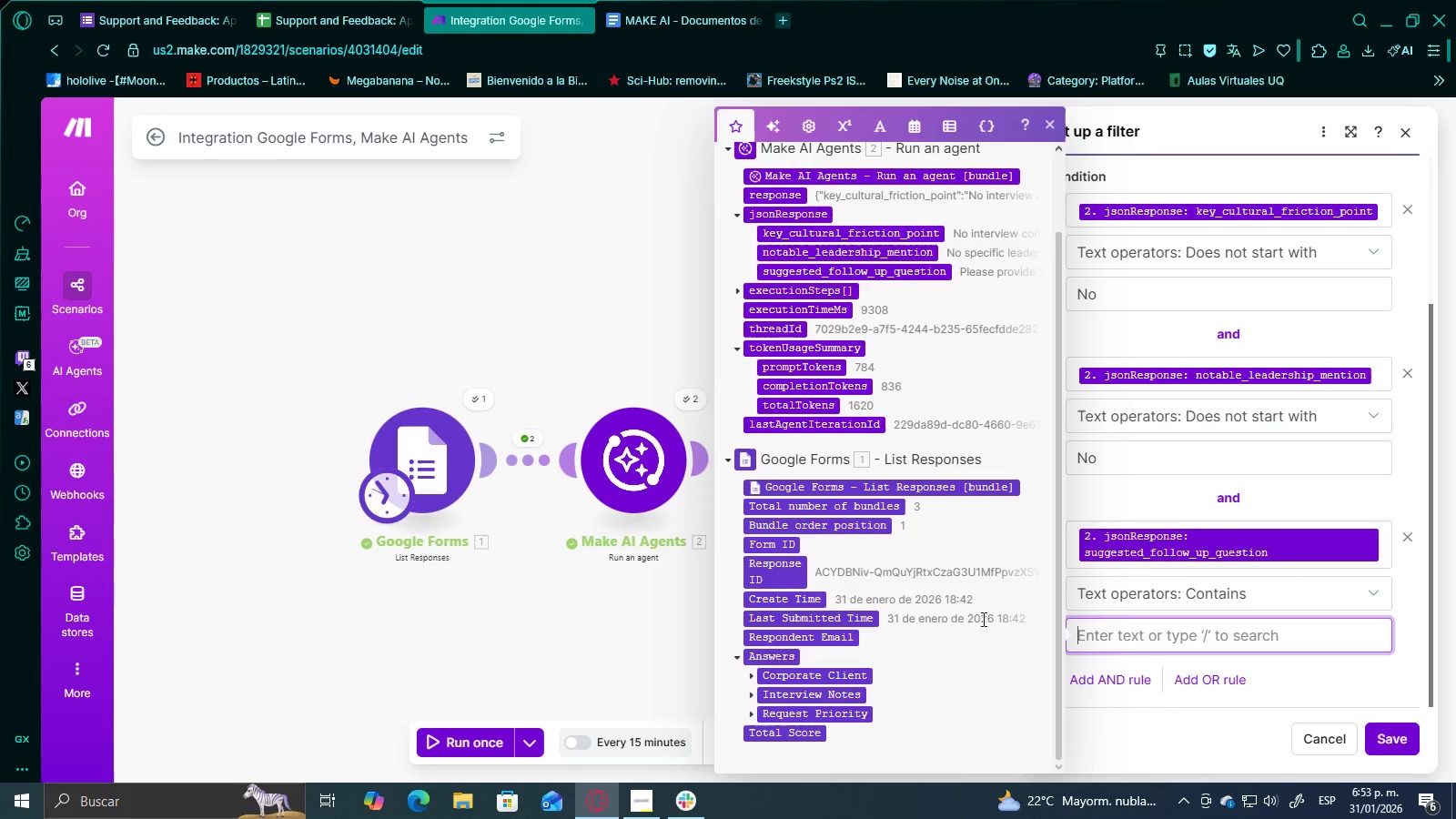 
scroll: coordinate [982, 619], scroll_direction: up, amount: 2.0
 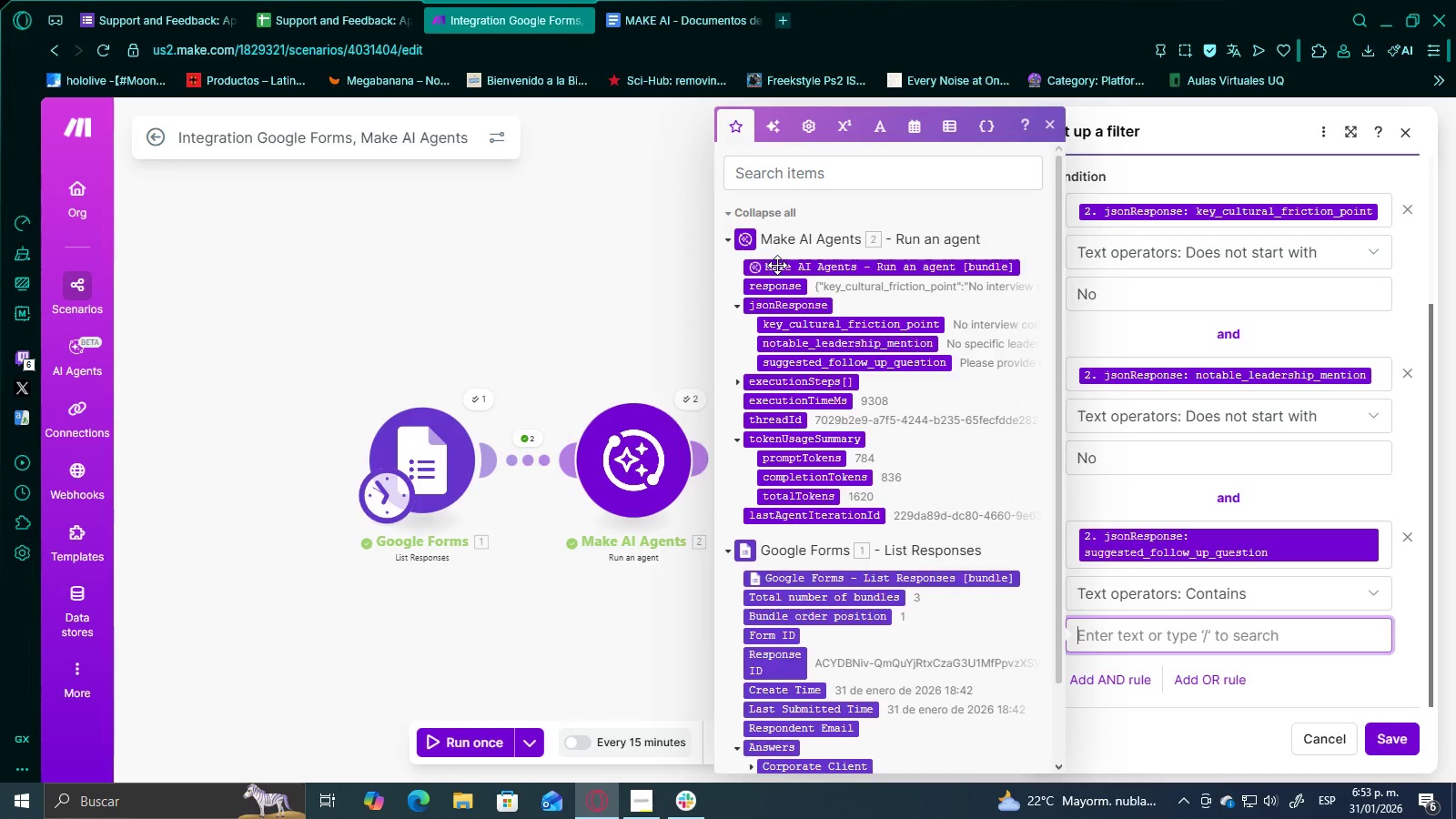 
scroll: coordinate [915, 470], scroll_direction: down, amount: 2.0
 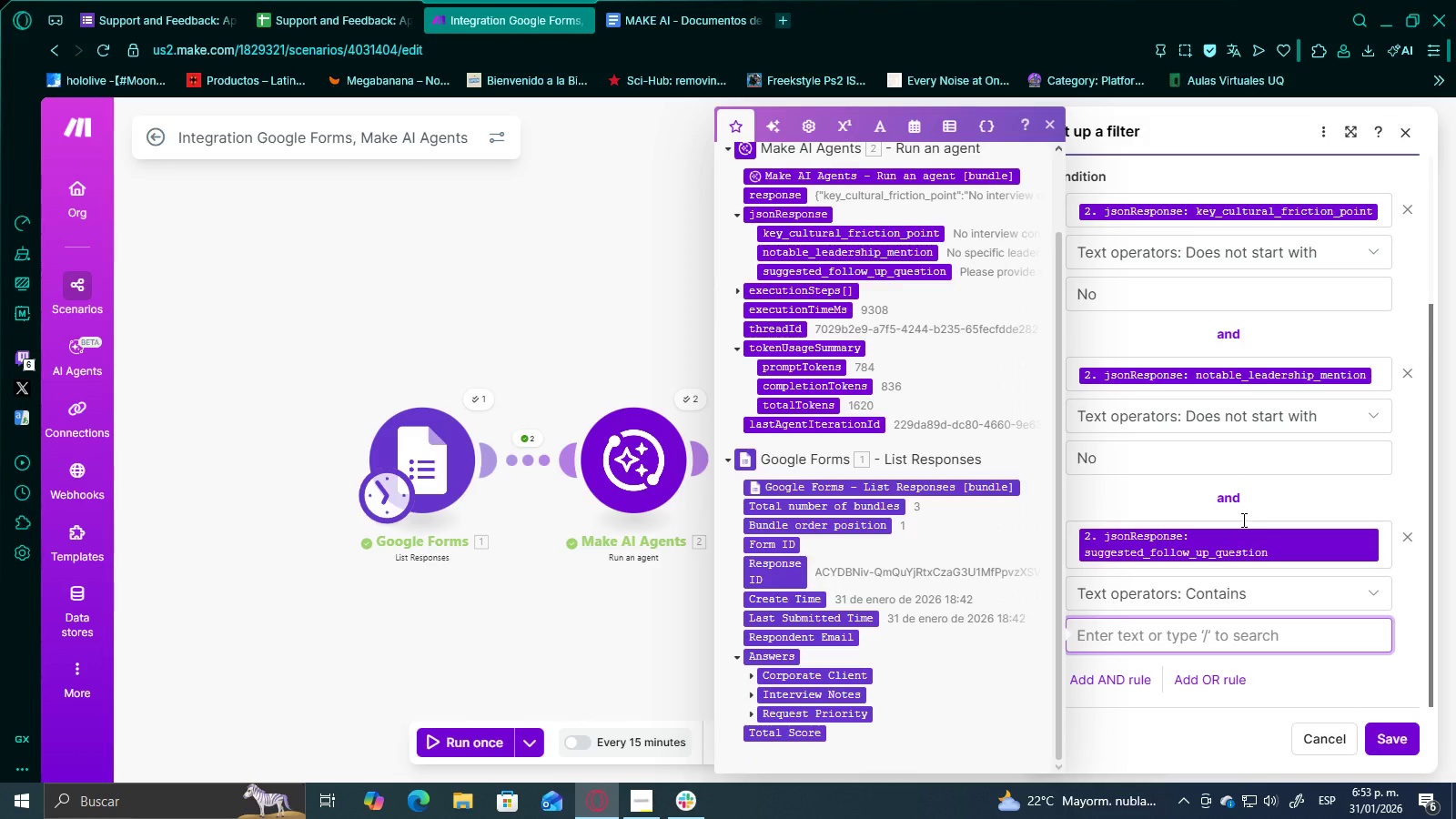 
double_click([603, 0])
 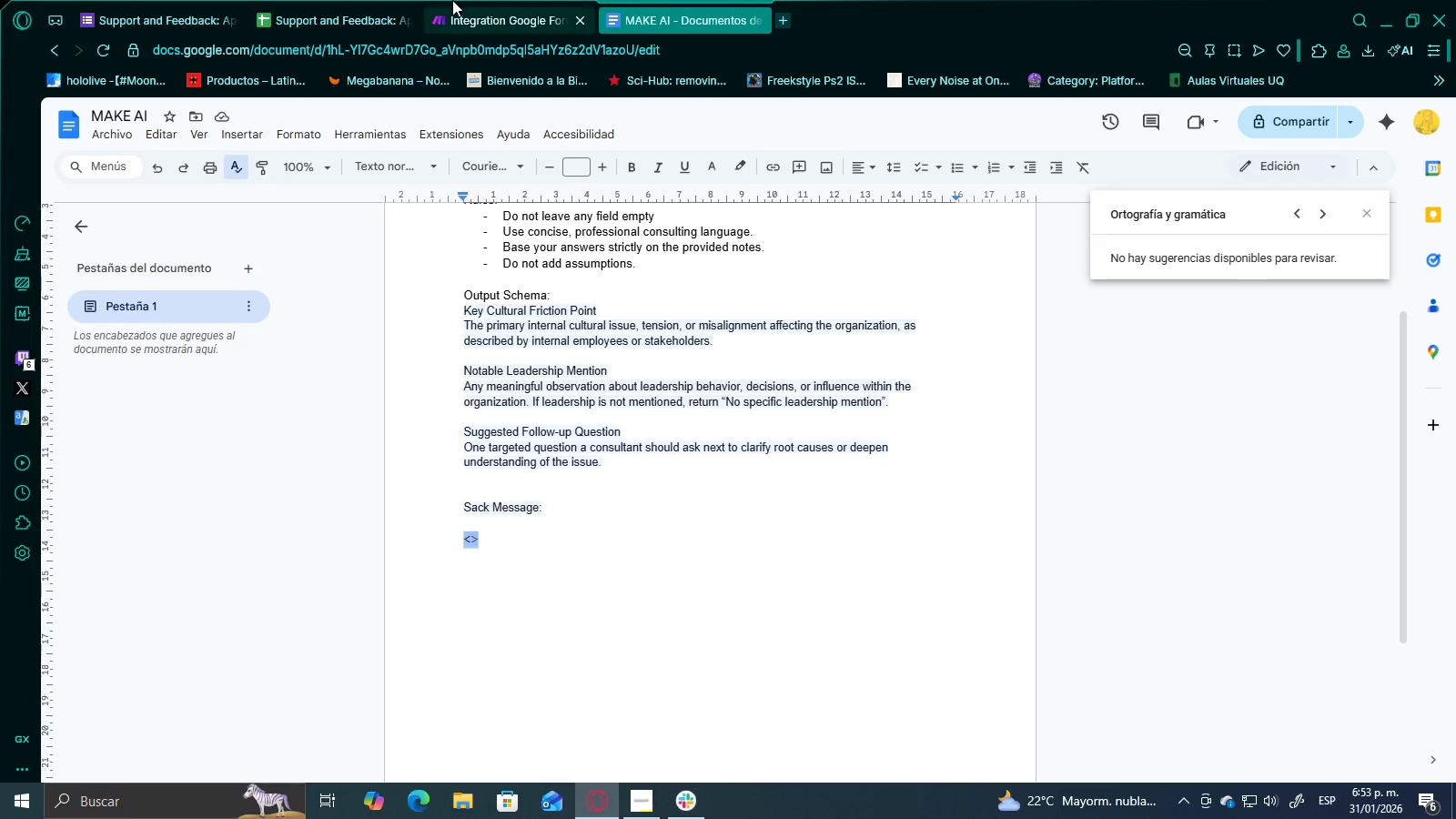 
left_click([400, 0])
 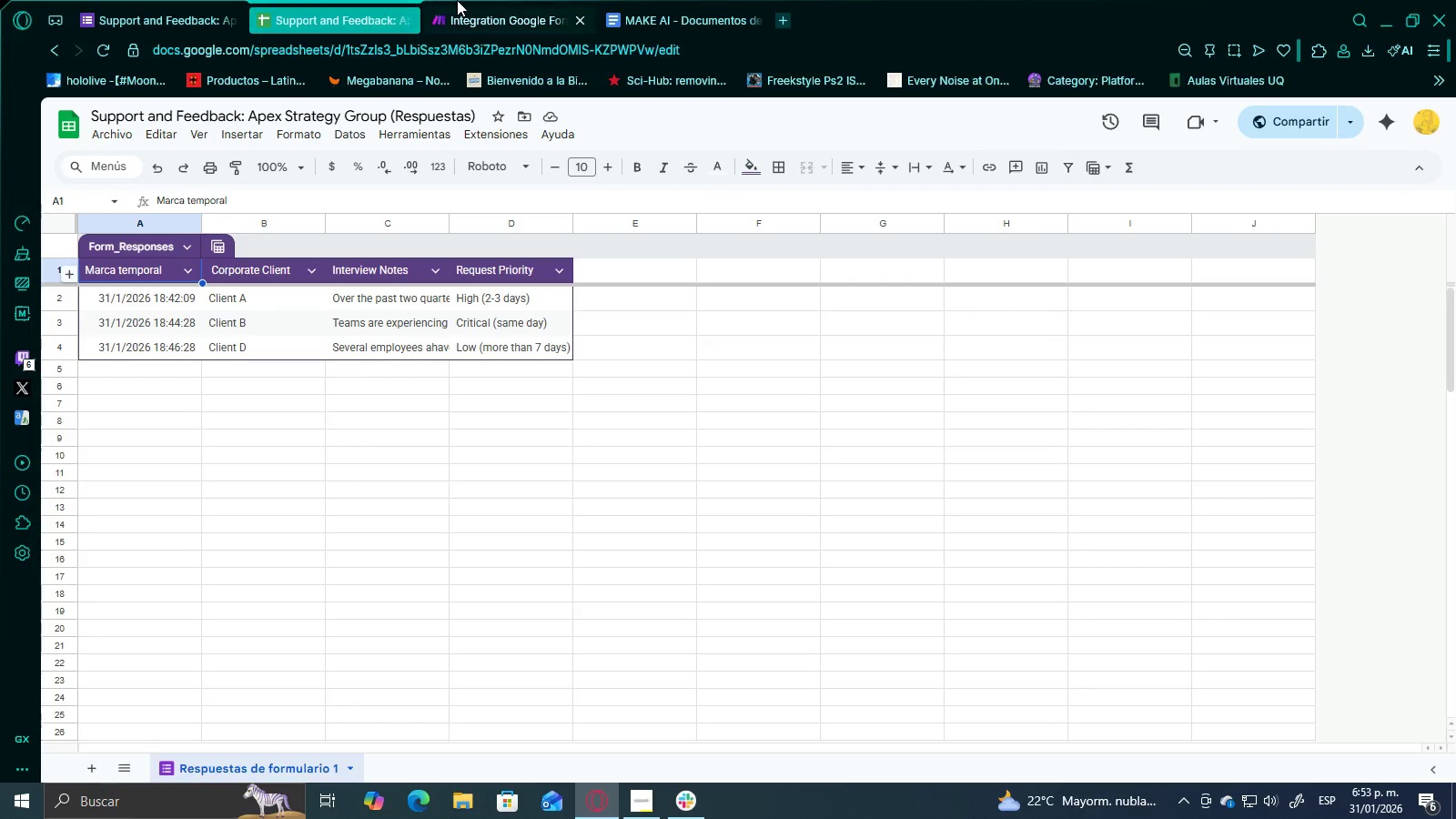 
left_click([459, 0])
 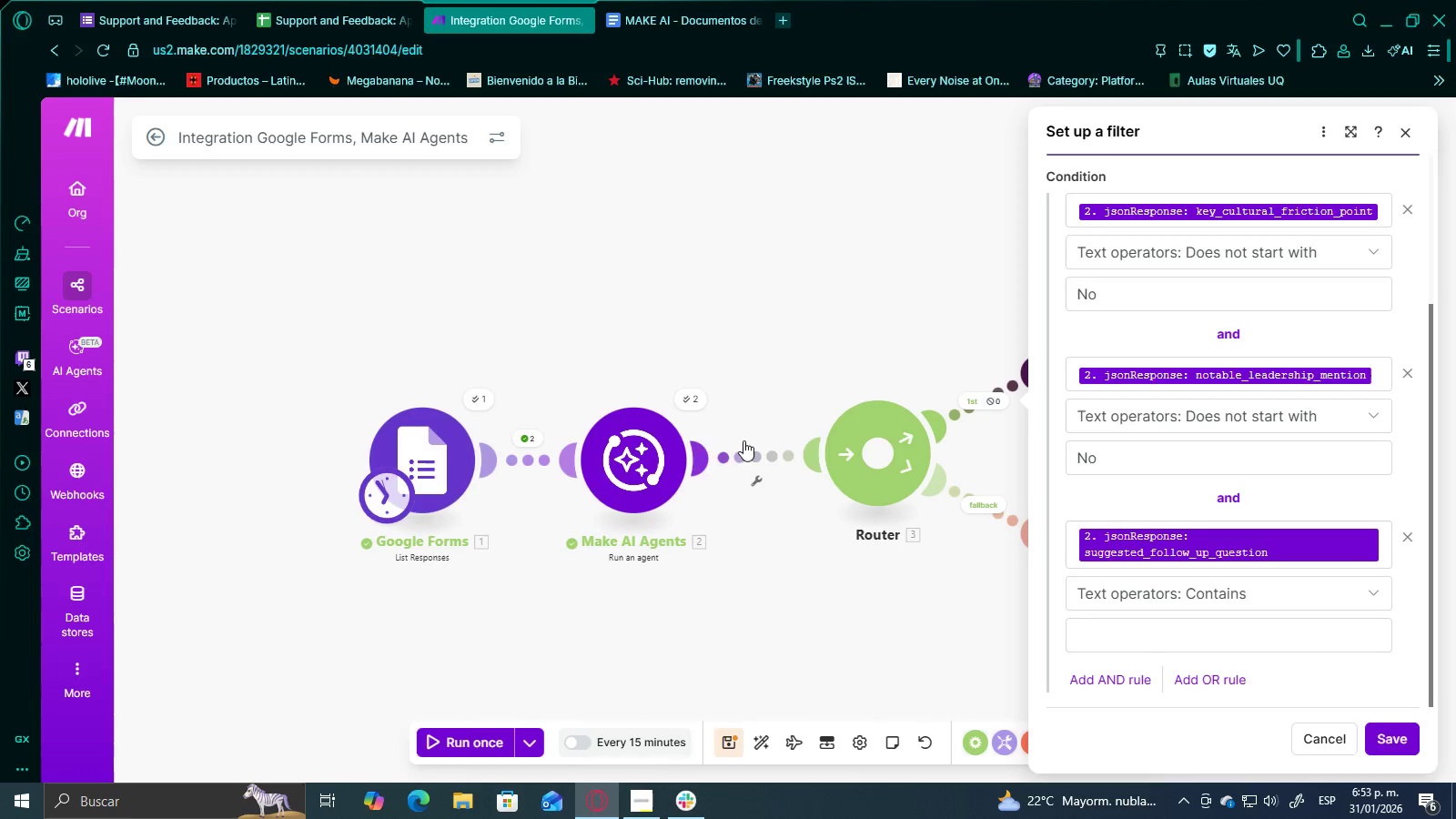 
left_click_drag(start_coordinate=[780, 328], to_coordinate=[646, 324])
 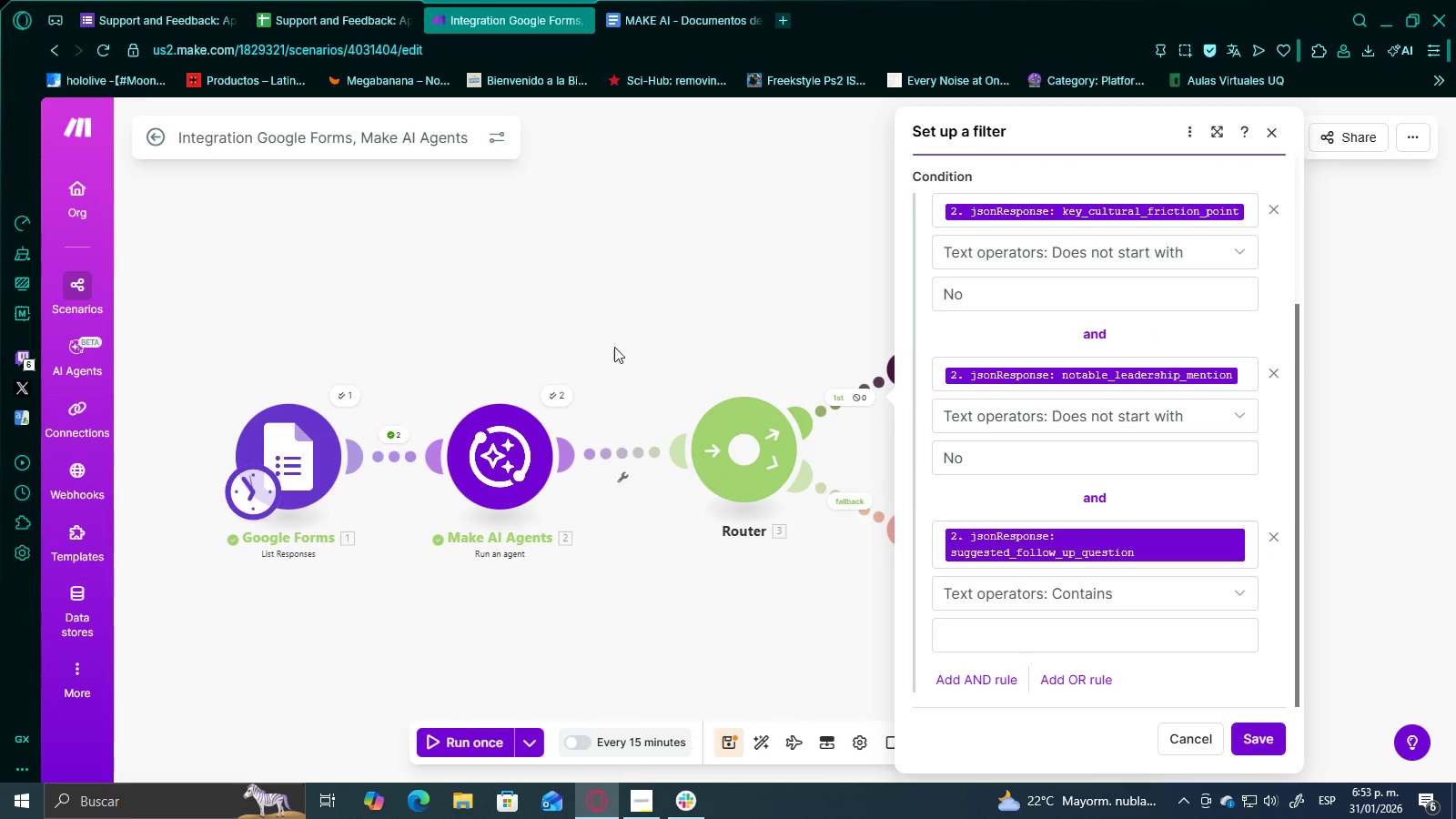 
left_click([612, 347])
 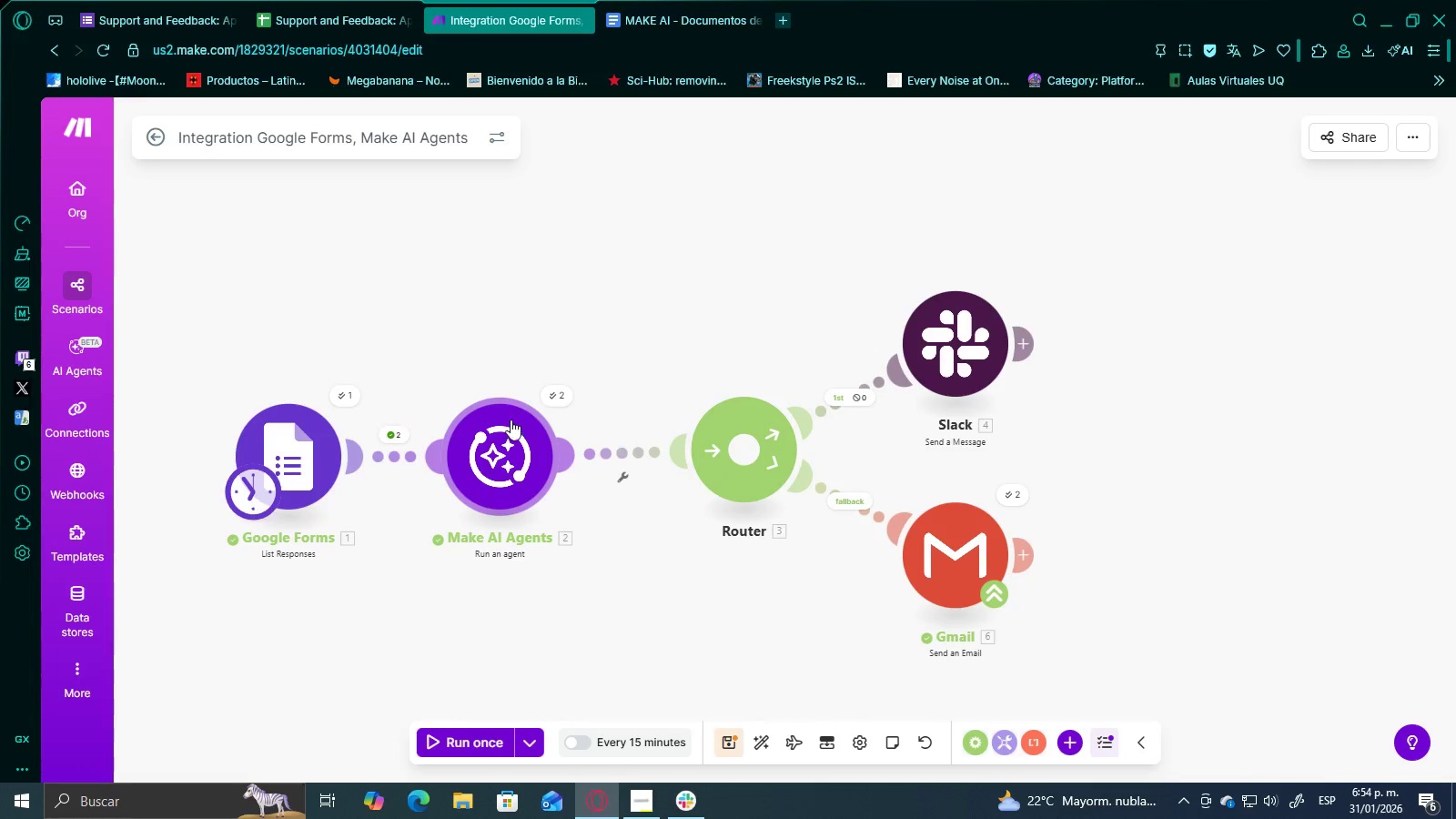 
left_click_drag(start_coordinate=[588, 355], to_coordinate=[528, 288])
 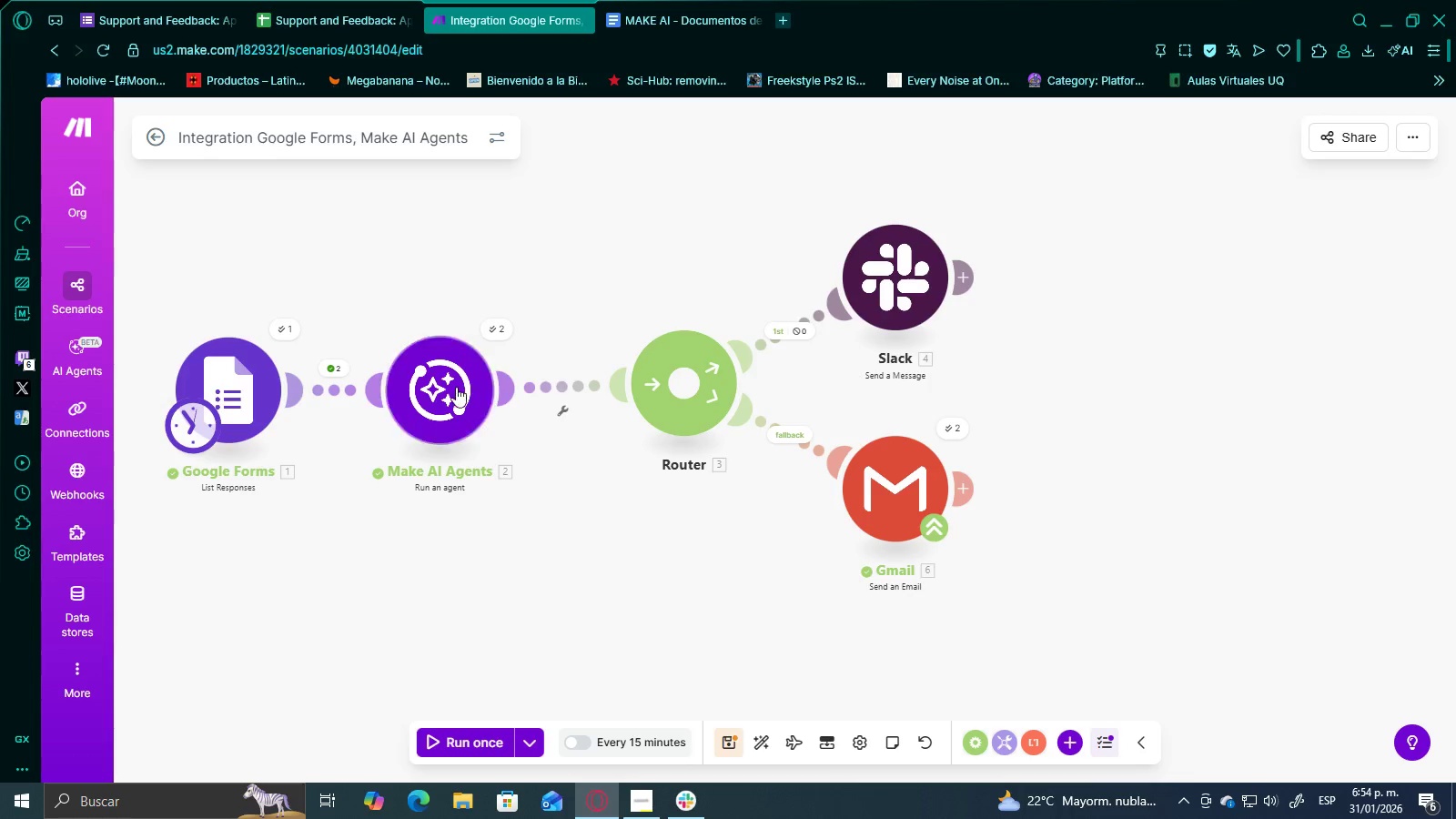 
left_click_drag(start_coordinate=[480, 495], to_coordinate=[542, 430])
 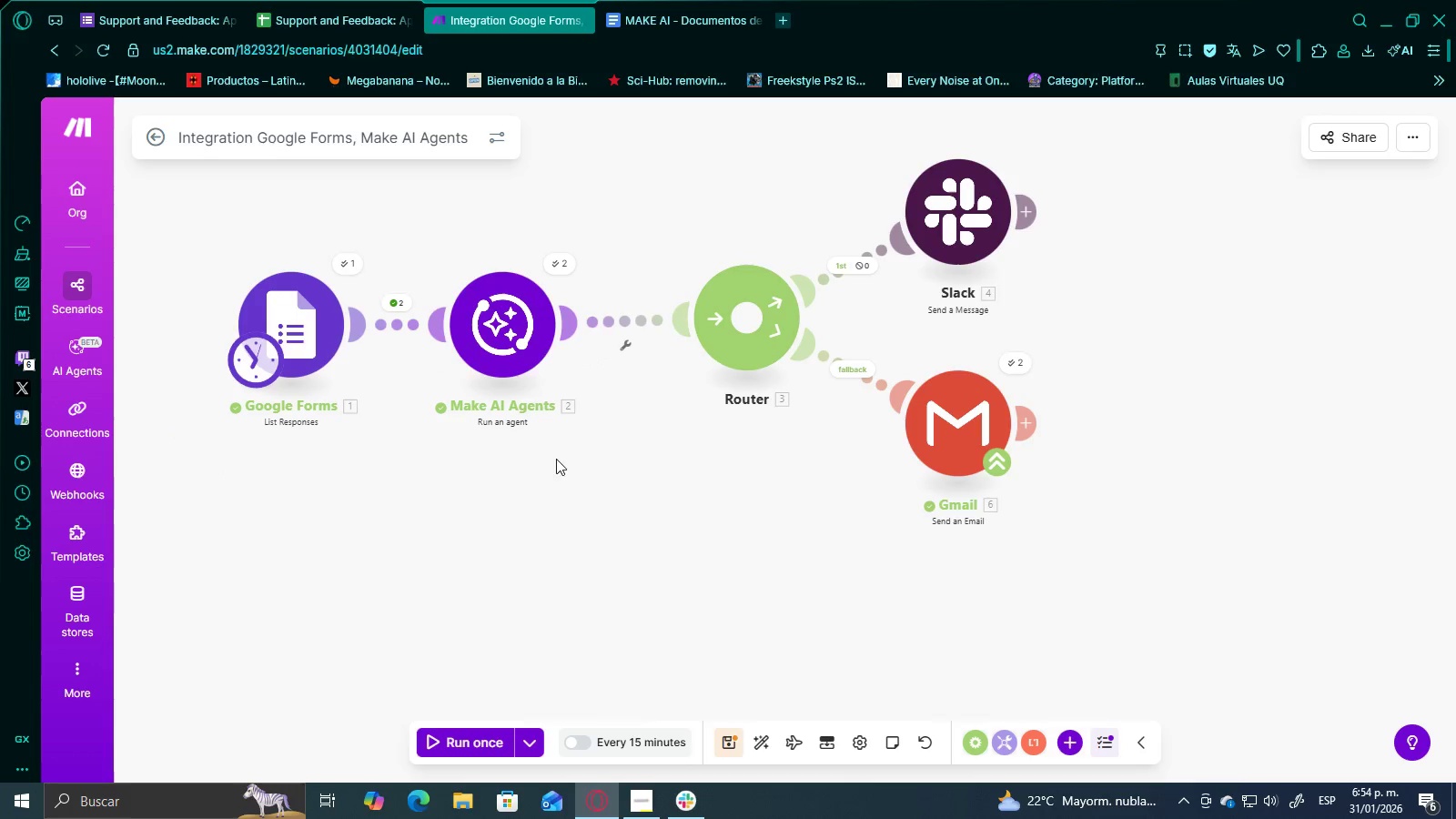 
right_click([509, 344])
 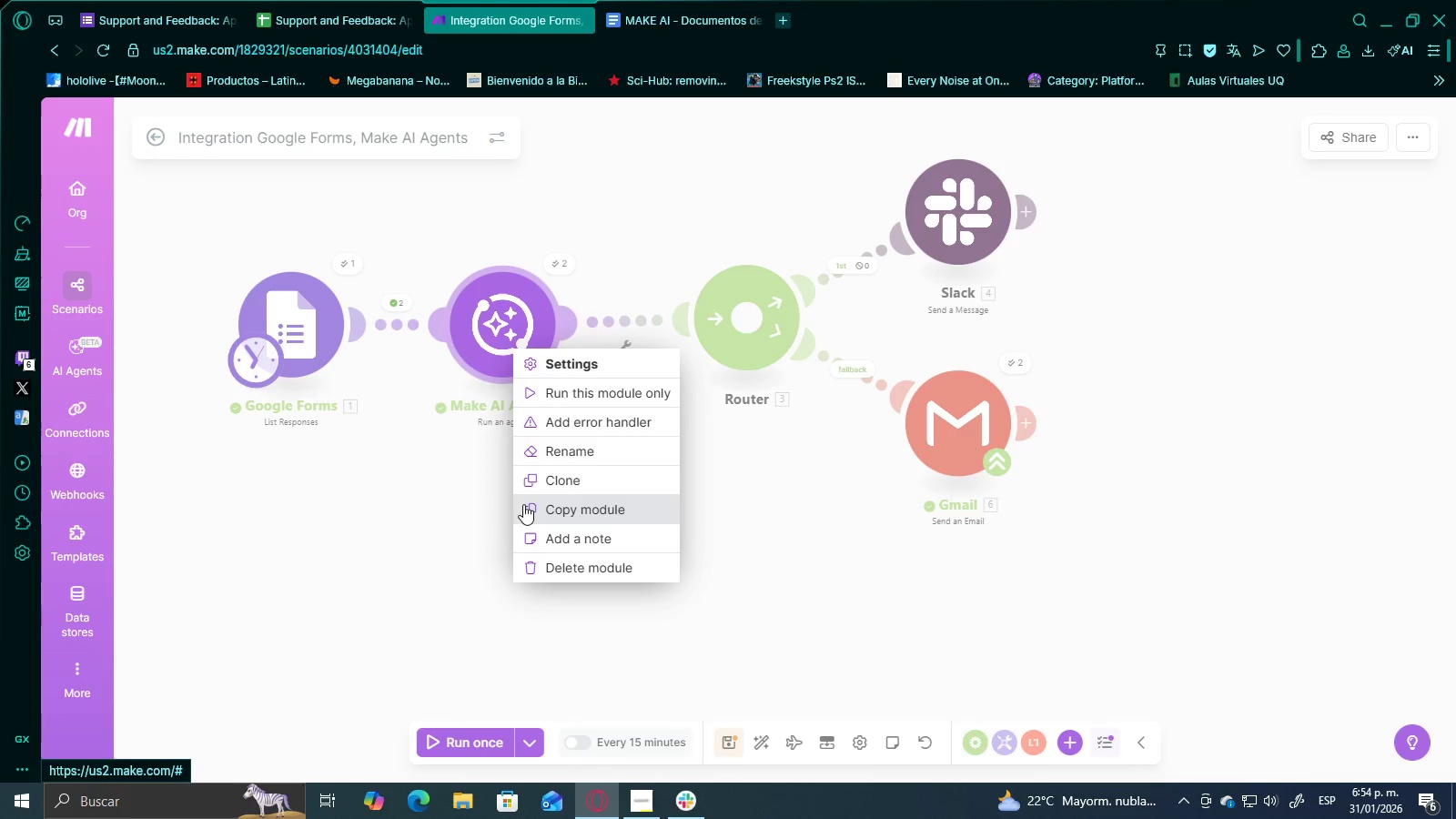 
left_click([480, 483])
 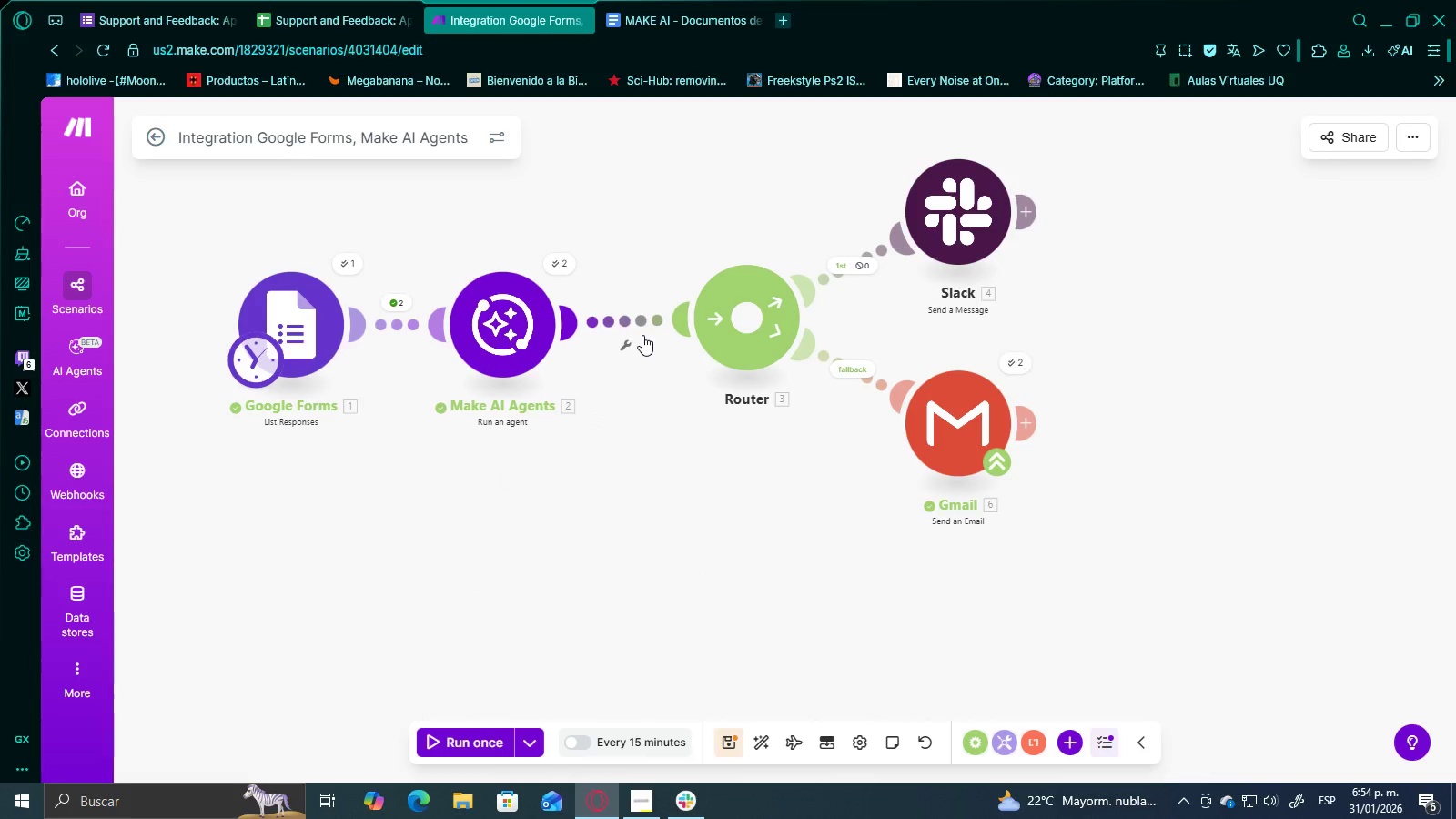 
right_click([630, 322])
 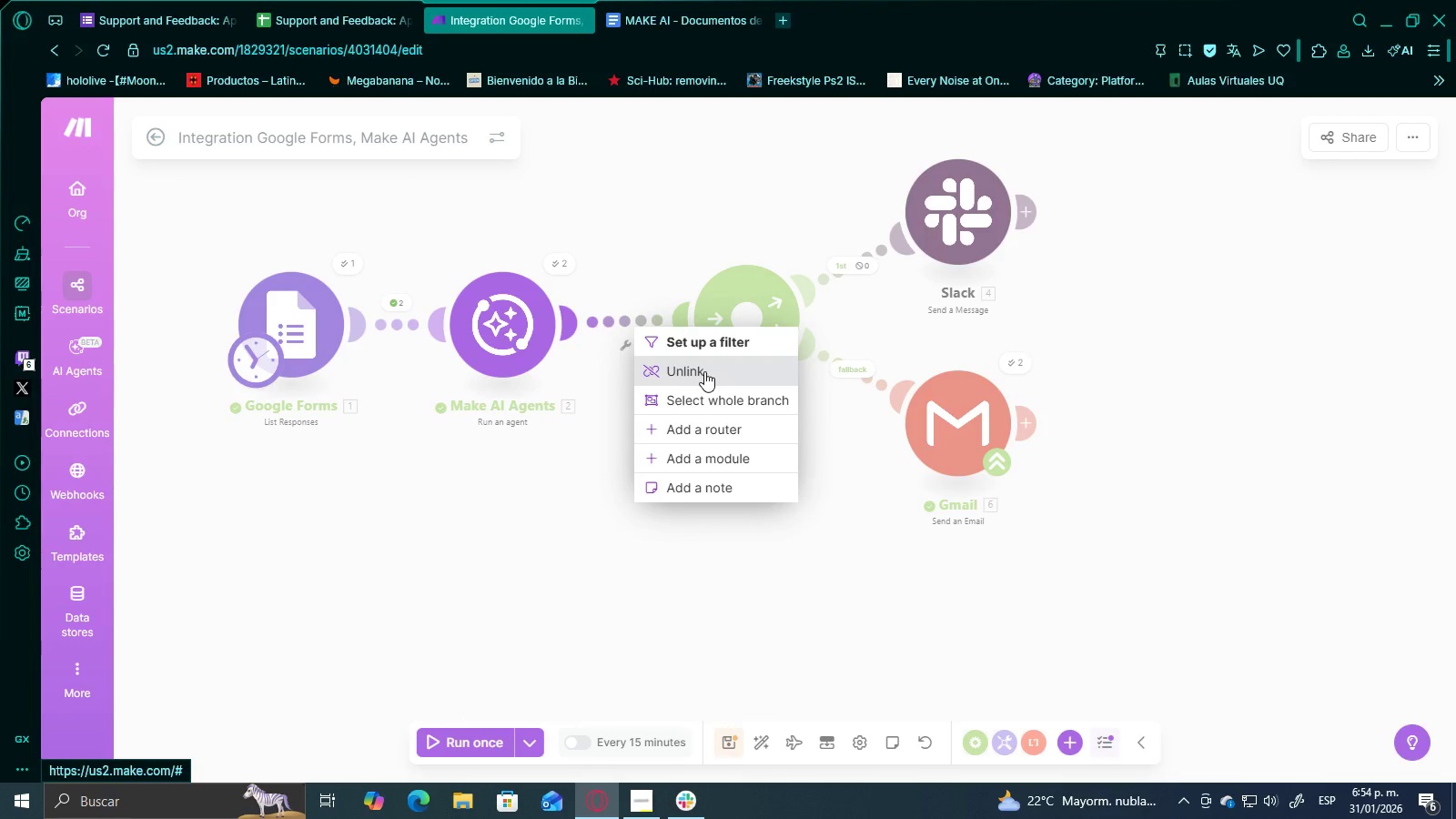 
left_click([704, 371])
 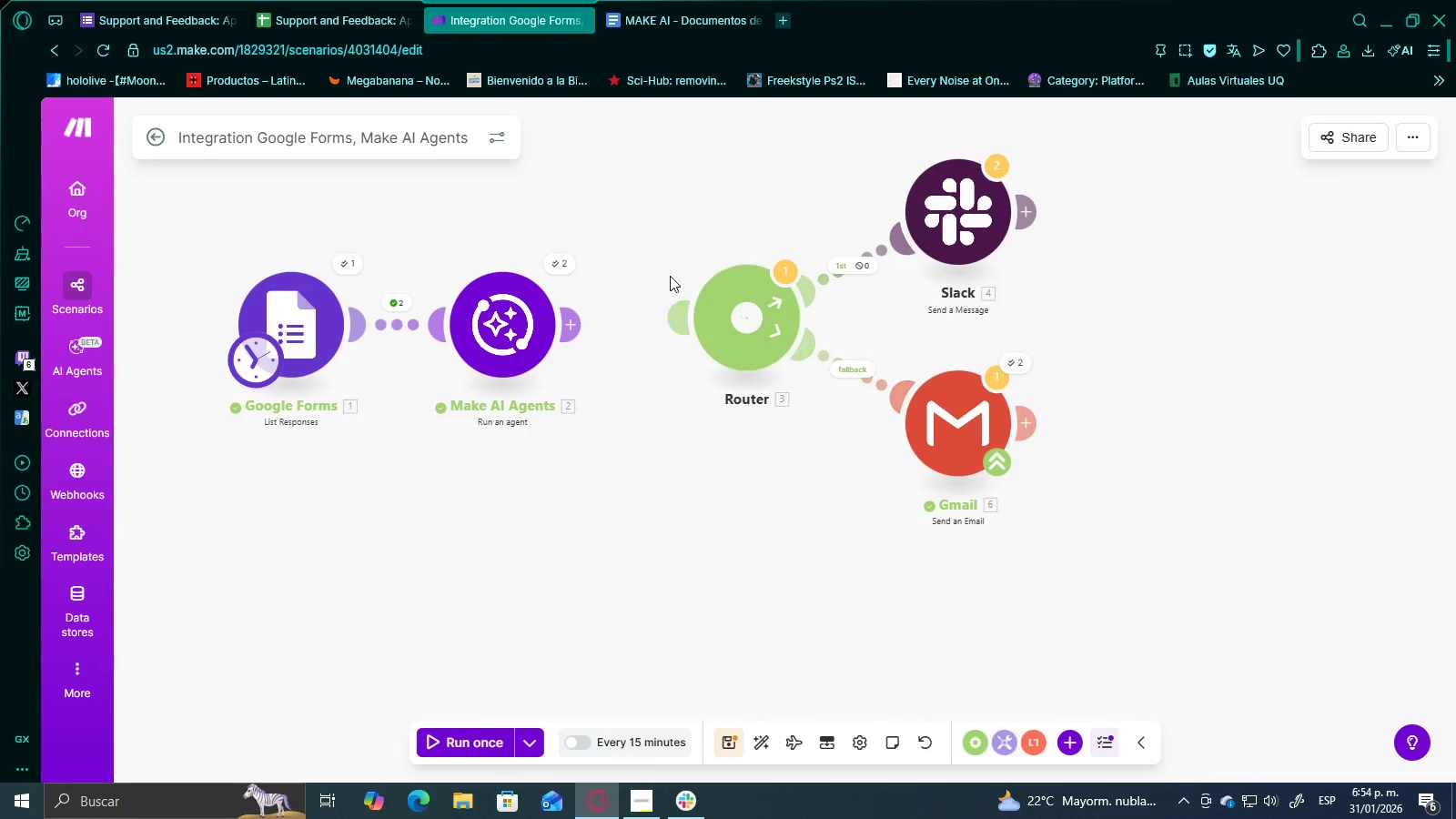 
left_click_drag(start_coordinate=[657, 187], to_coordinate=[712, 298])
 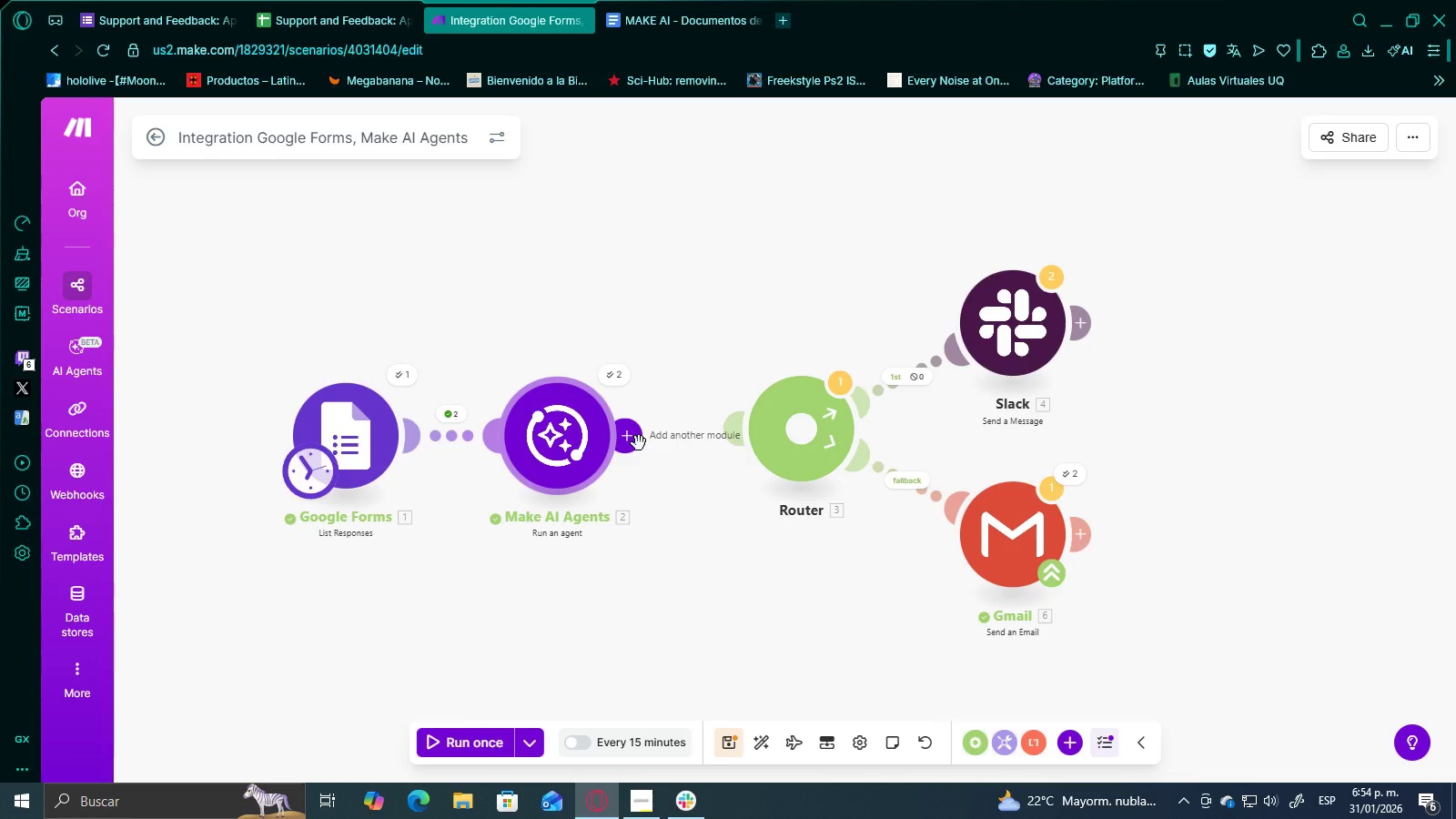 
left_click([639, 443])
 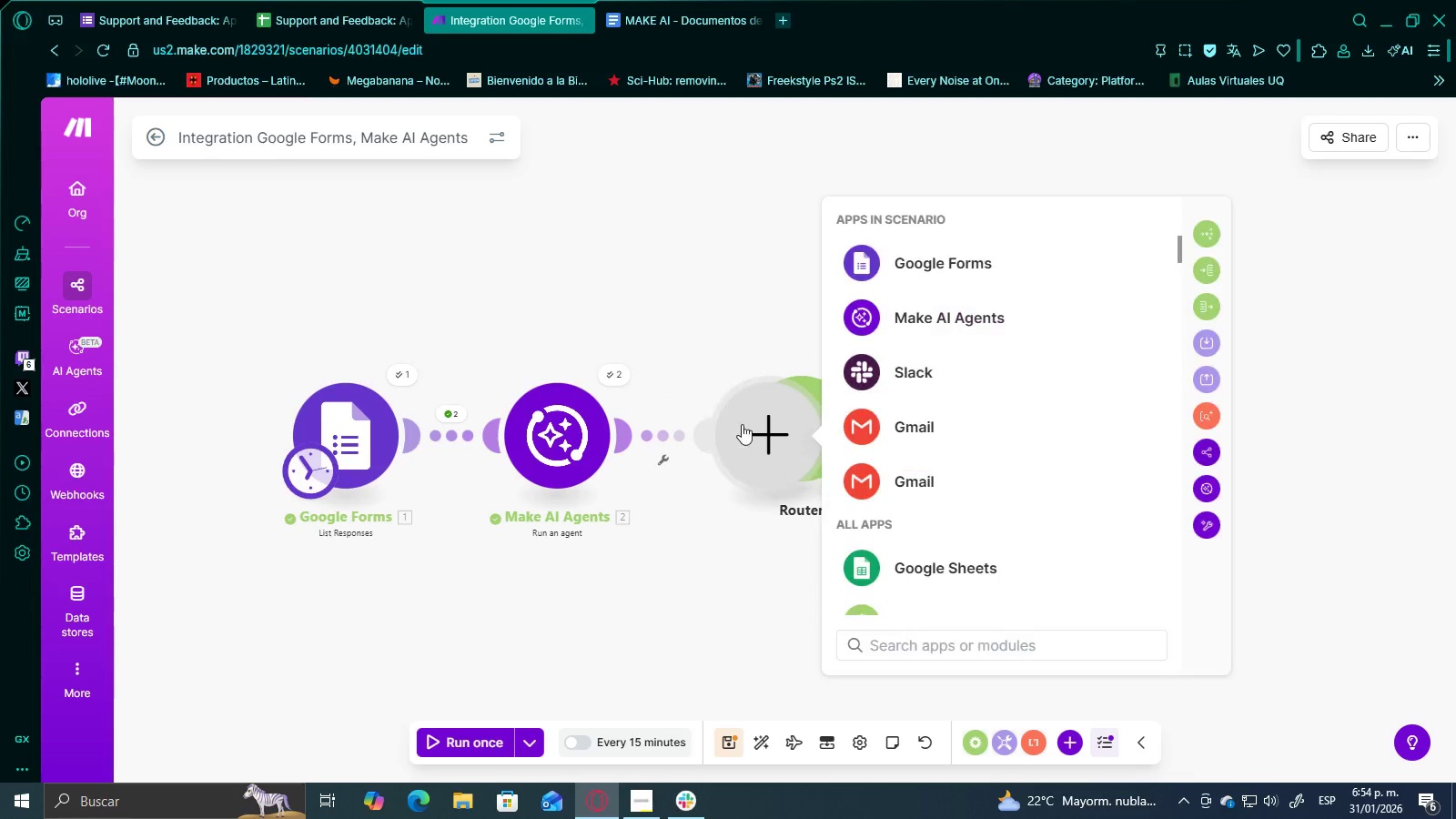 
left_click_drag(start_coordinate=[747, 439], to_coordinate=[635, 221])
 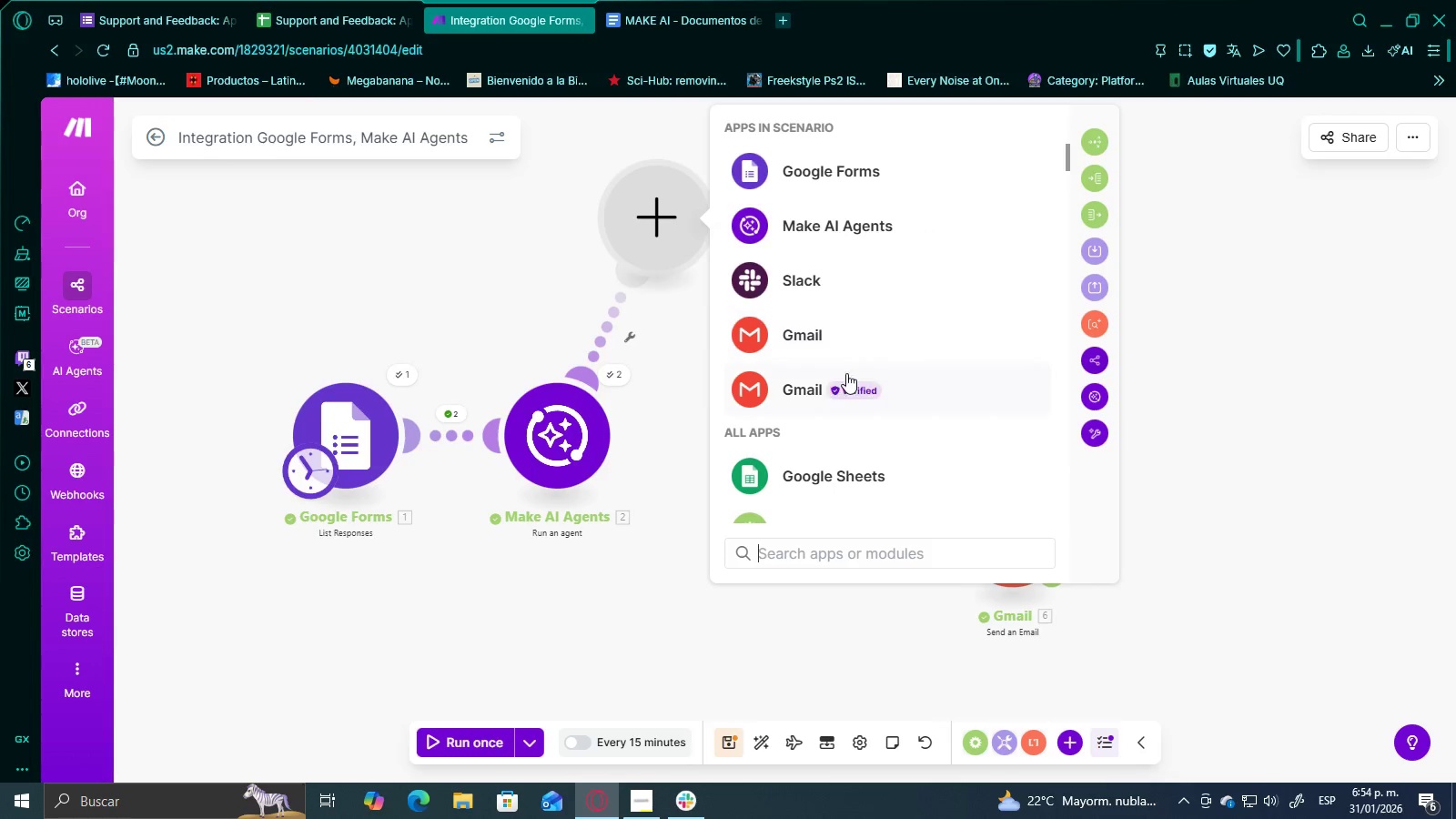 
scroll: coordinate [812, 301], scroll_direction: none, amount: 0.0
 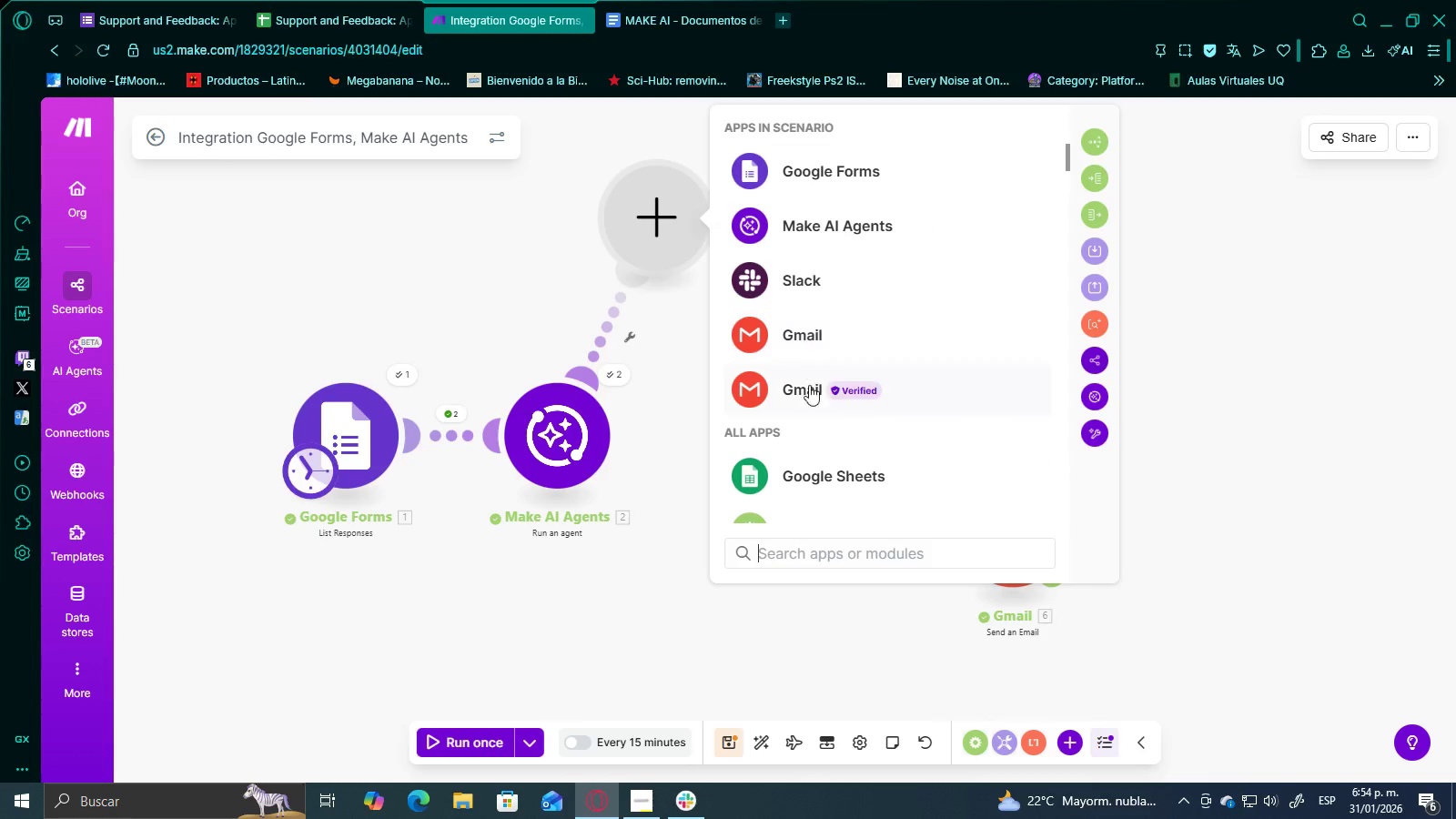 
left_click([808, 390])
 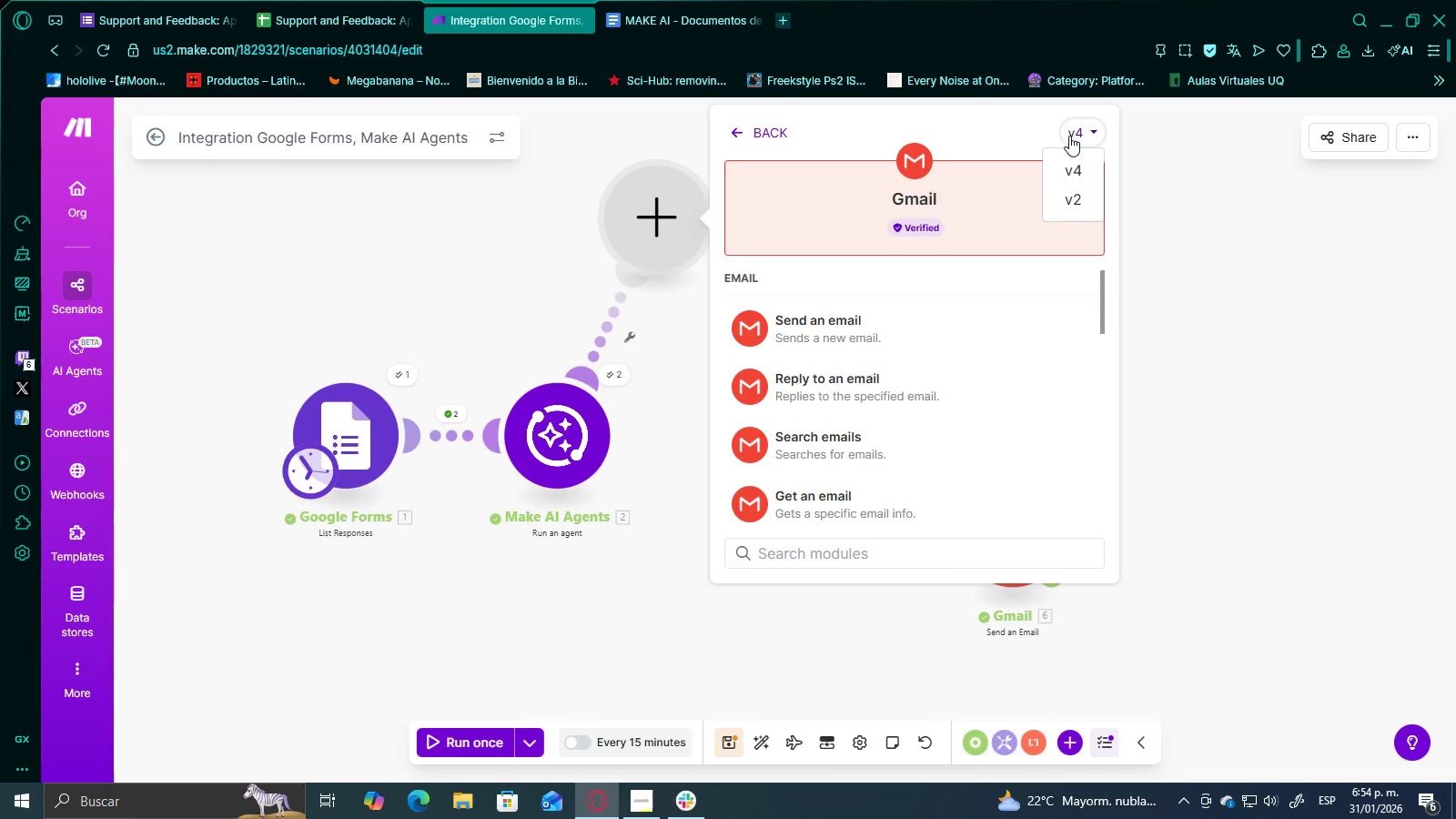 
left_click([1078, 193])
 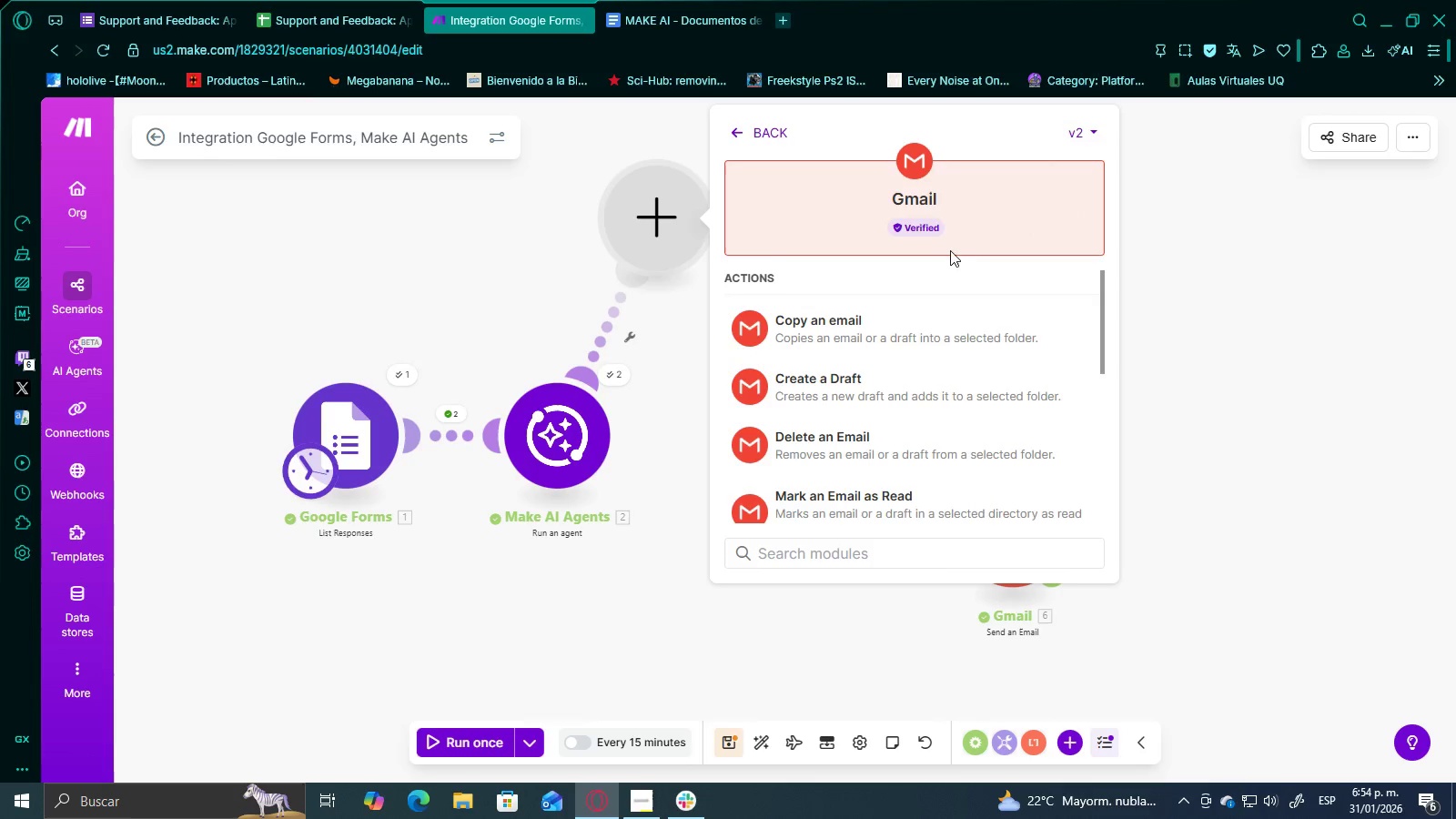 
scroll: coordinate [885, 289], scroll_direction: down, amount: 1.0
 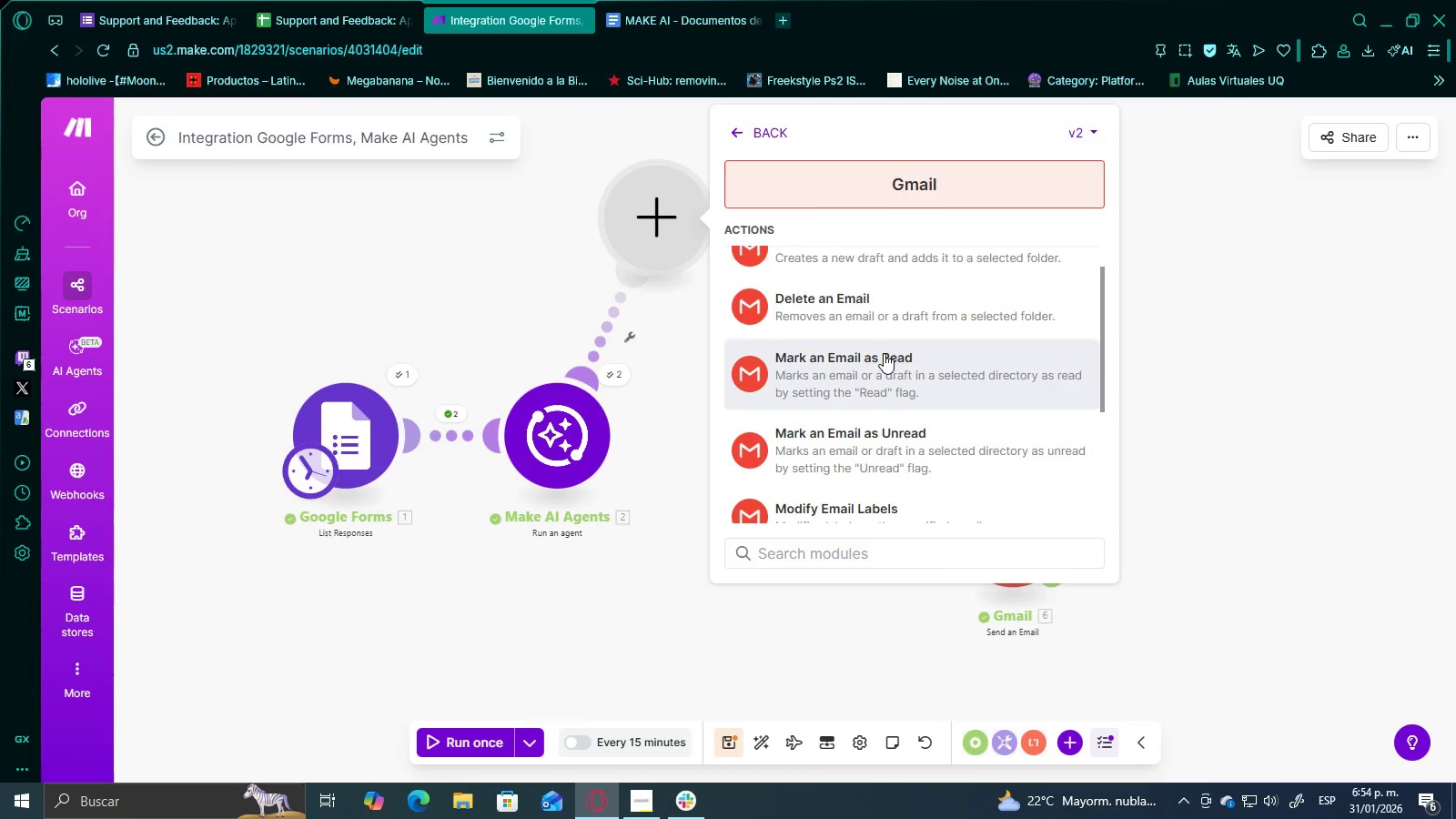 
scroll: coordinate [883, 350], scroll_direction: up, amount: 1.0
 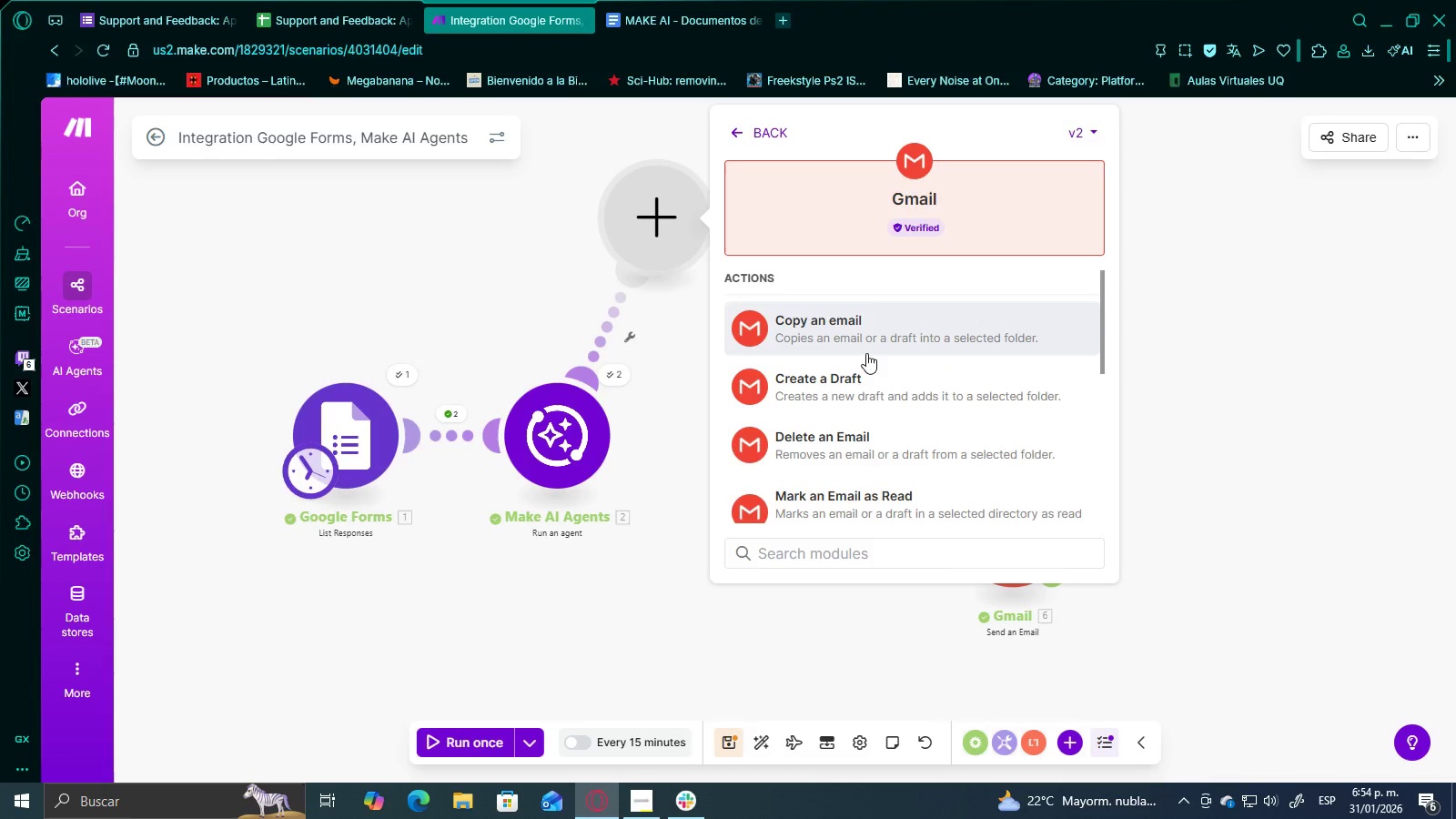 
scroll: coordinate [851, 374], scroll_direction: down, amount: 6.0
 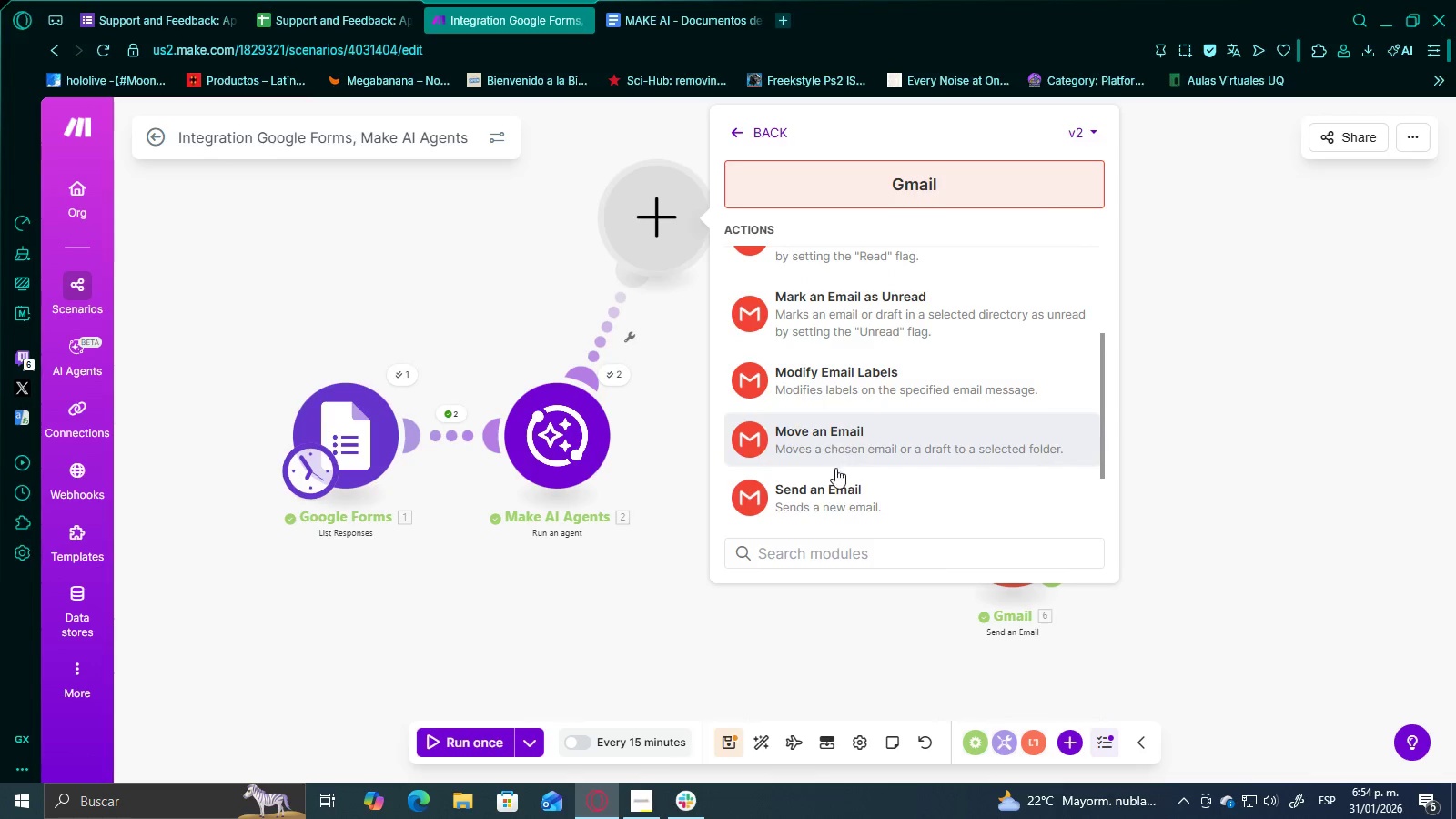 
left_click([839, 532])
 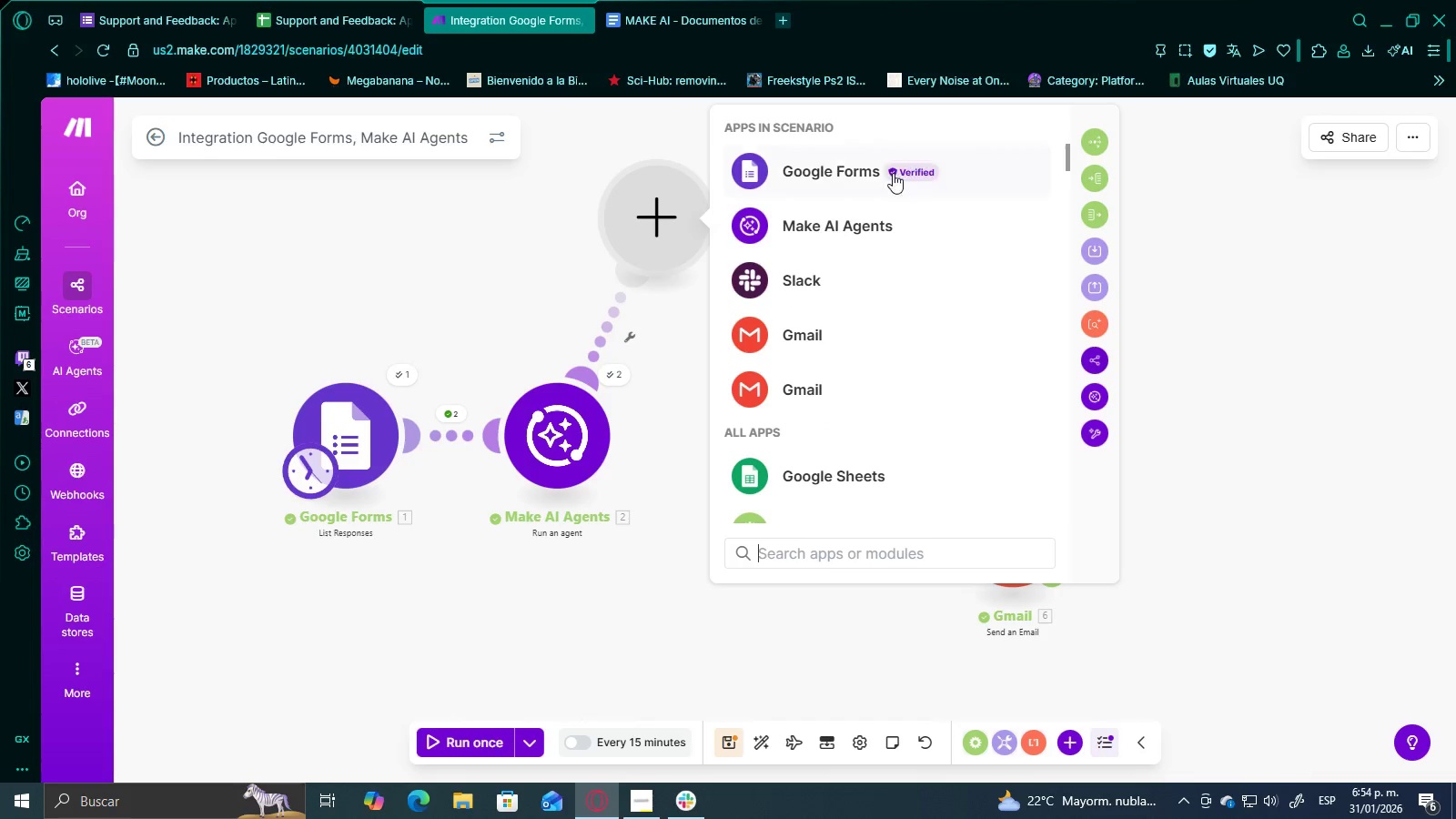 
scroll: coordinate [820, 370], scroll_direction: down, amount: 2.0
 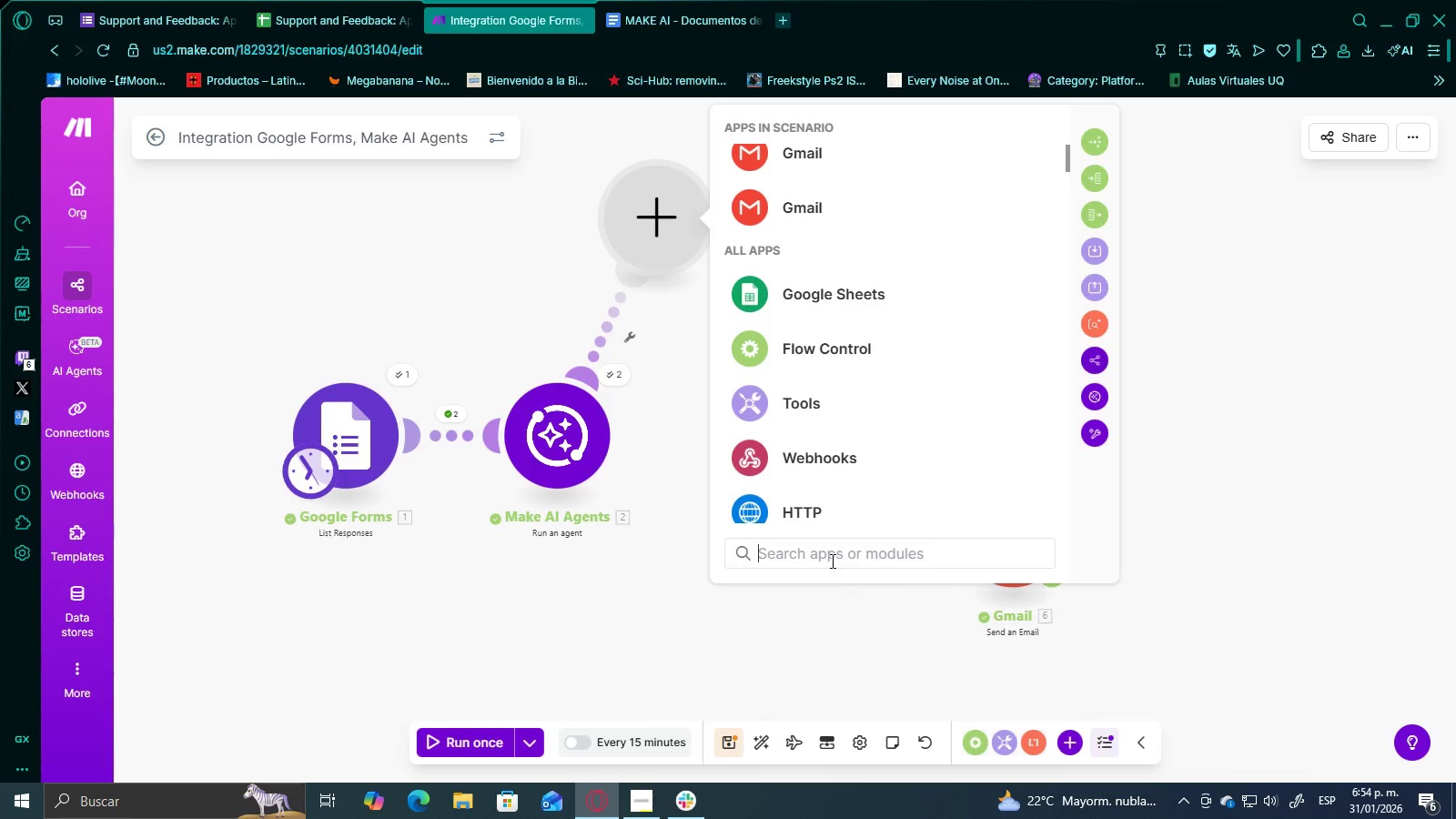 
type(slack)
 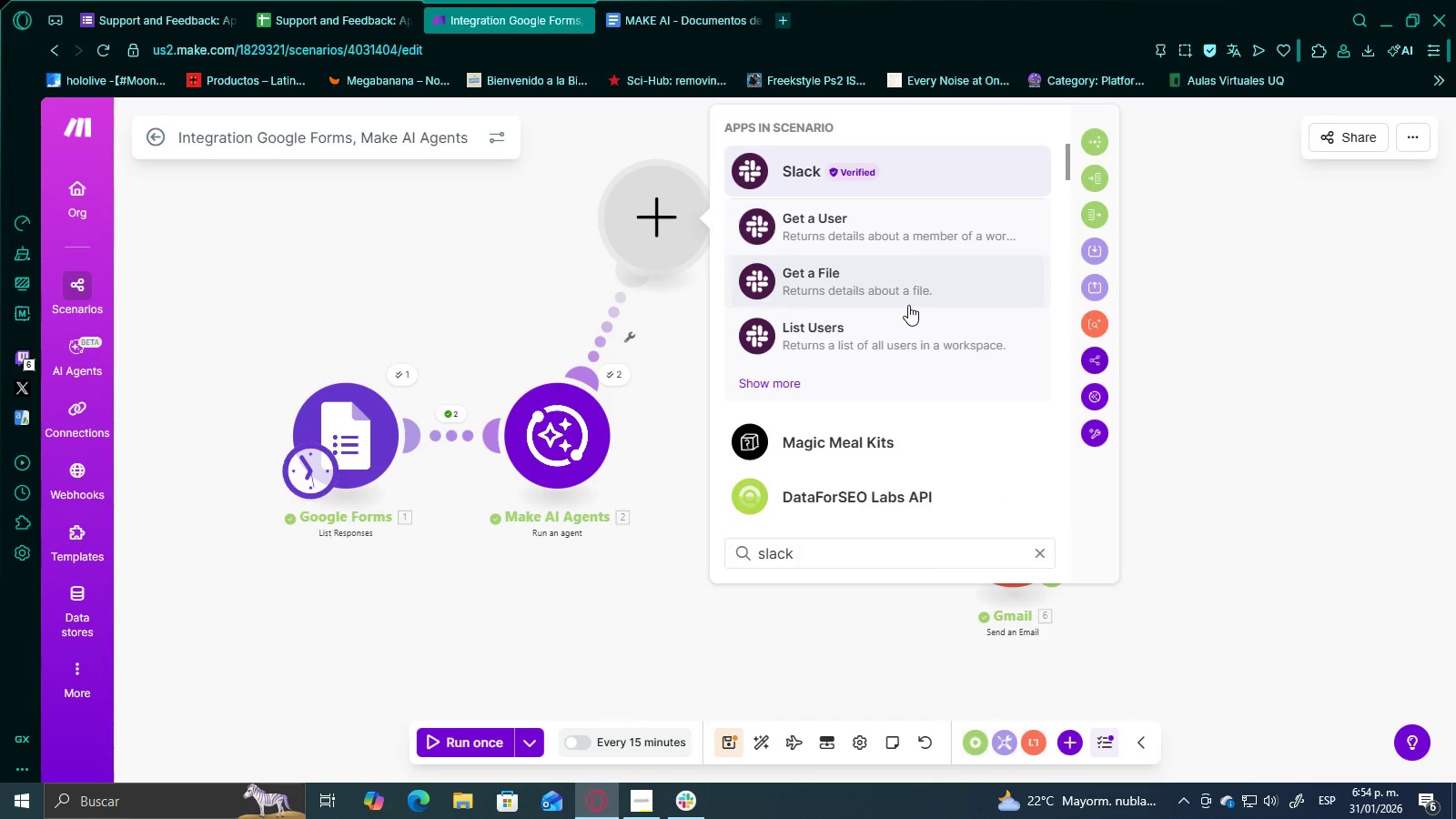 
left_click([871, 167])
 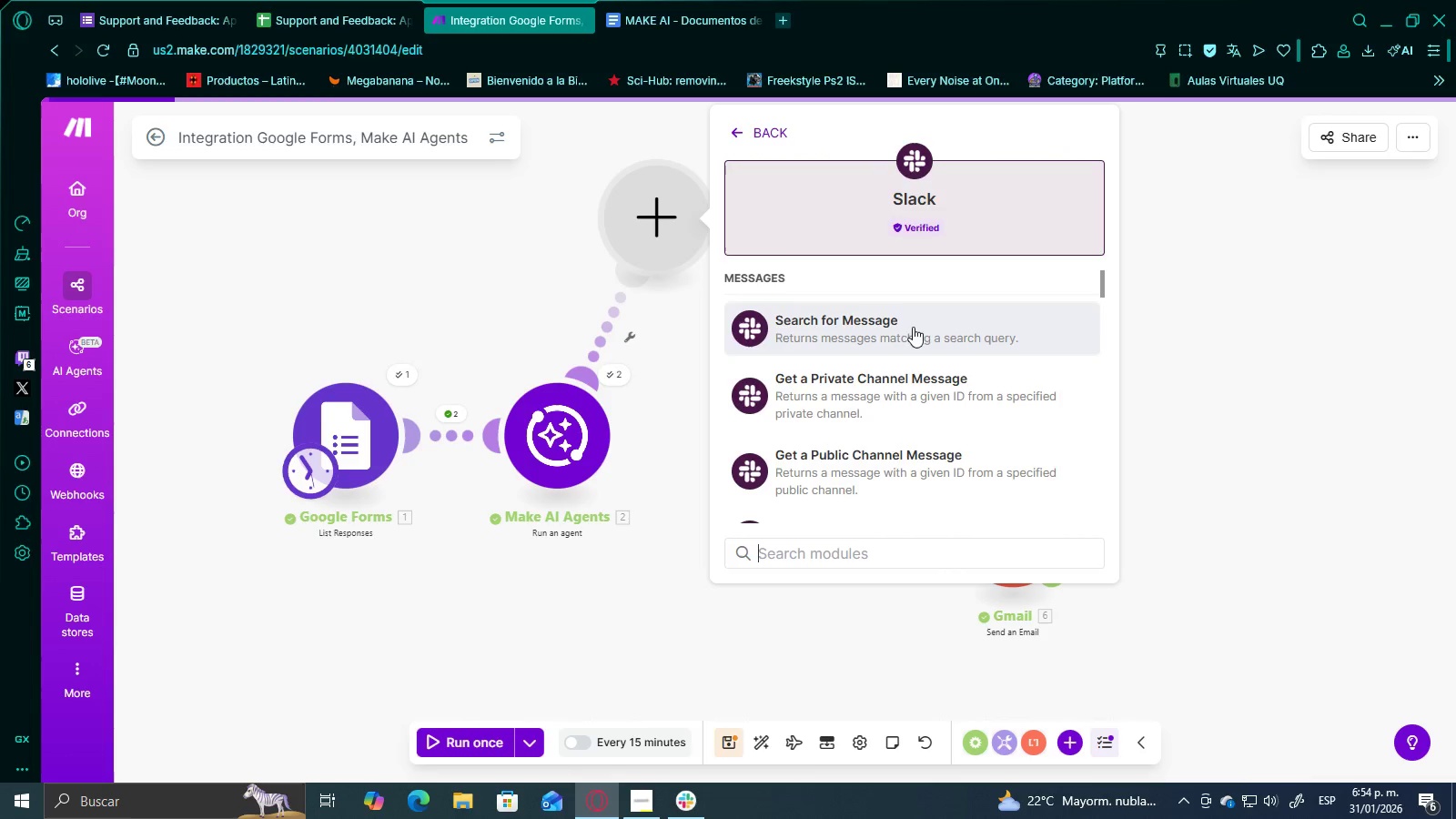 
scroll: coordinate [905, 345], scroll_direction: down, amount: 2.0
 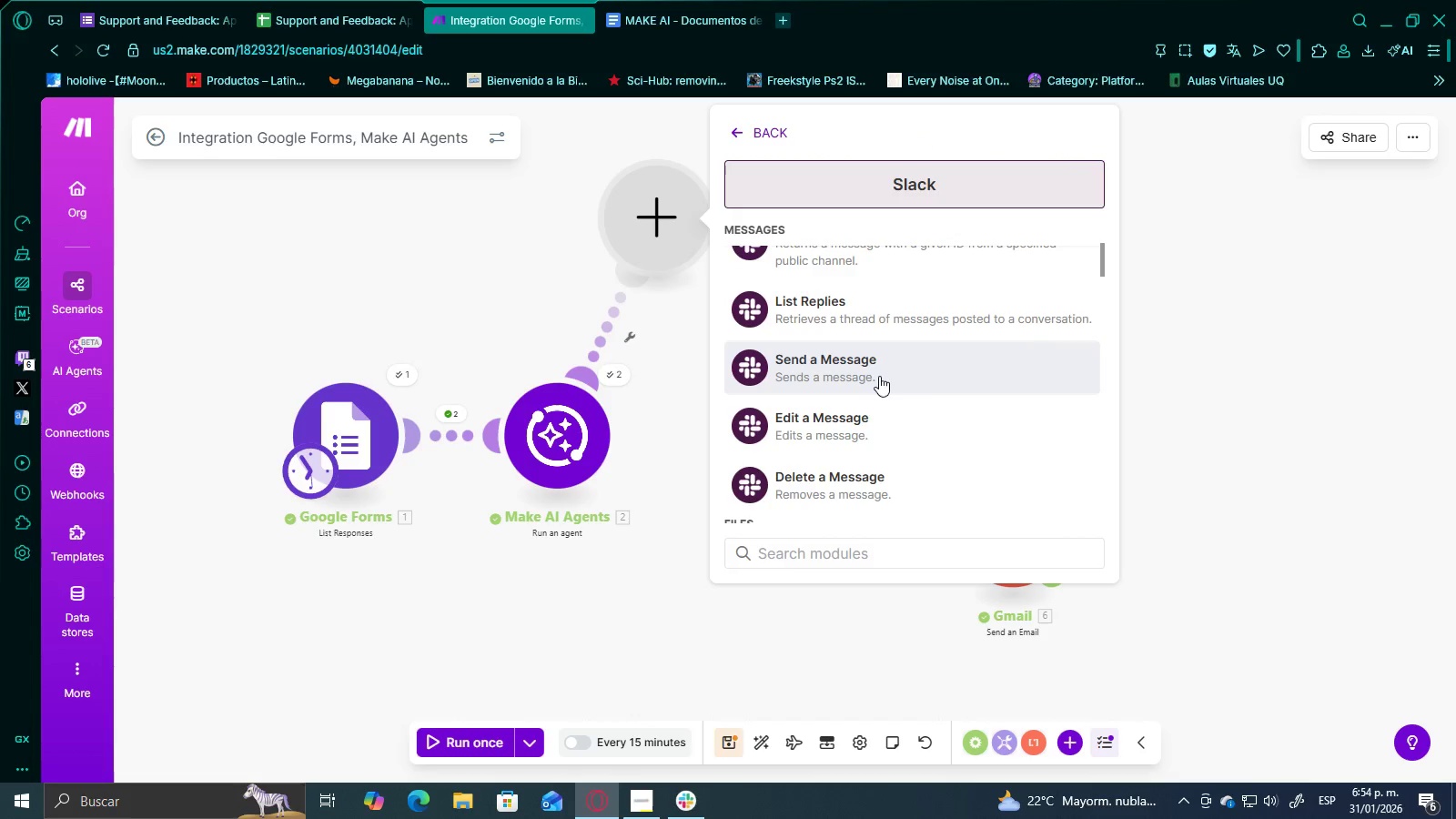 
left_click([881, 376])
 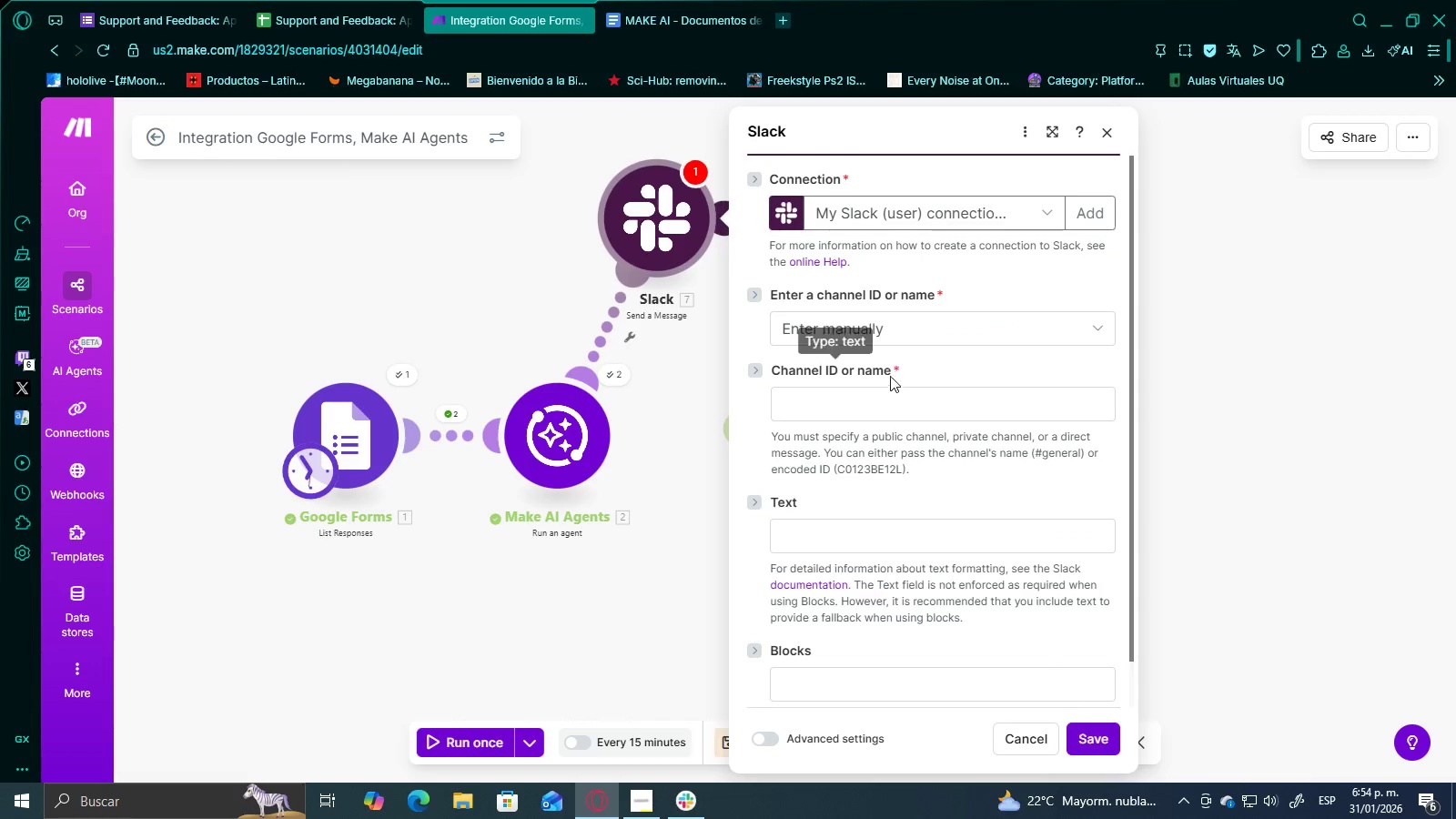 
left_click([896, 322])
 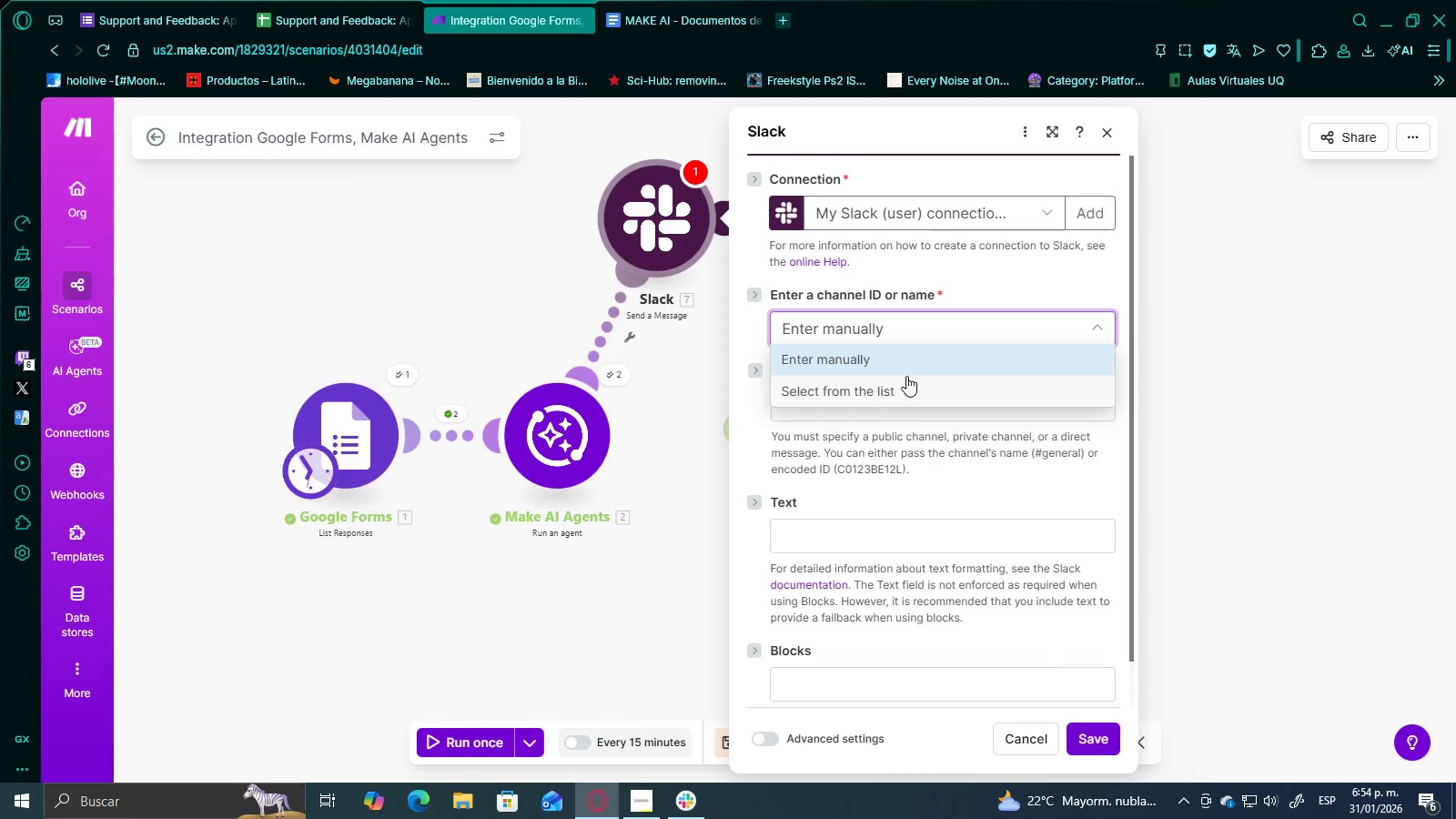 
left_click([902, 390])
 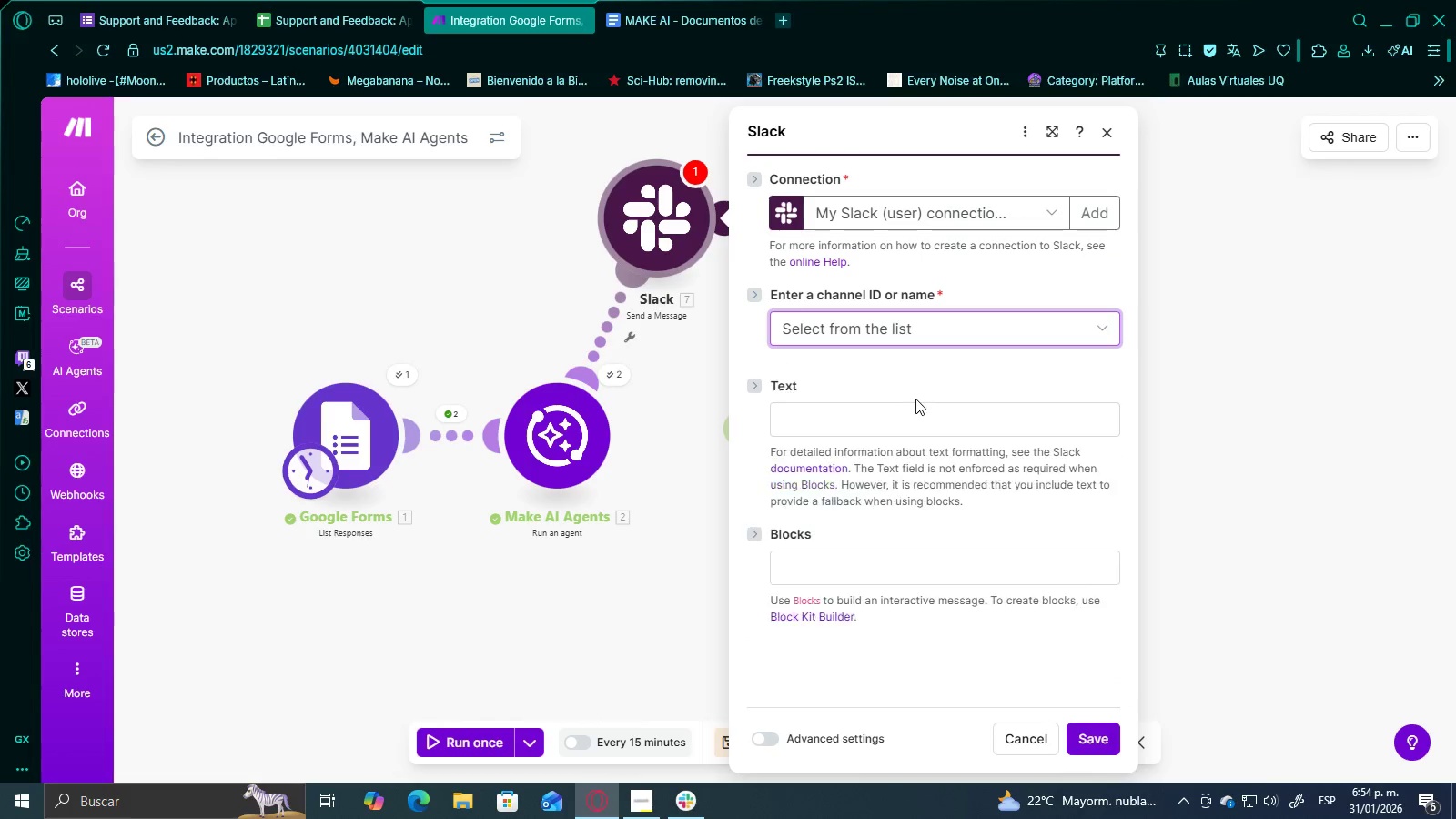 
scroll: coordinate [915, 399], scroll_direction: down, amount: 1.0
 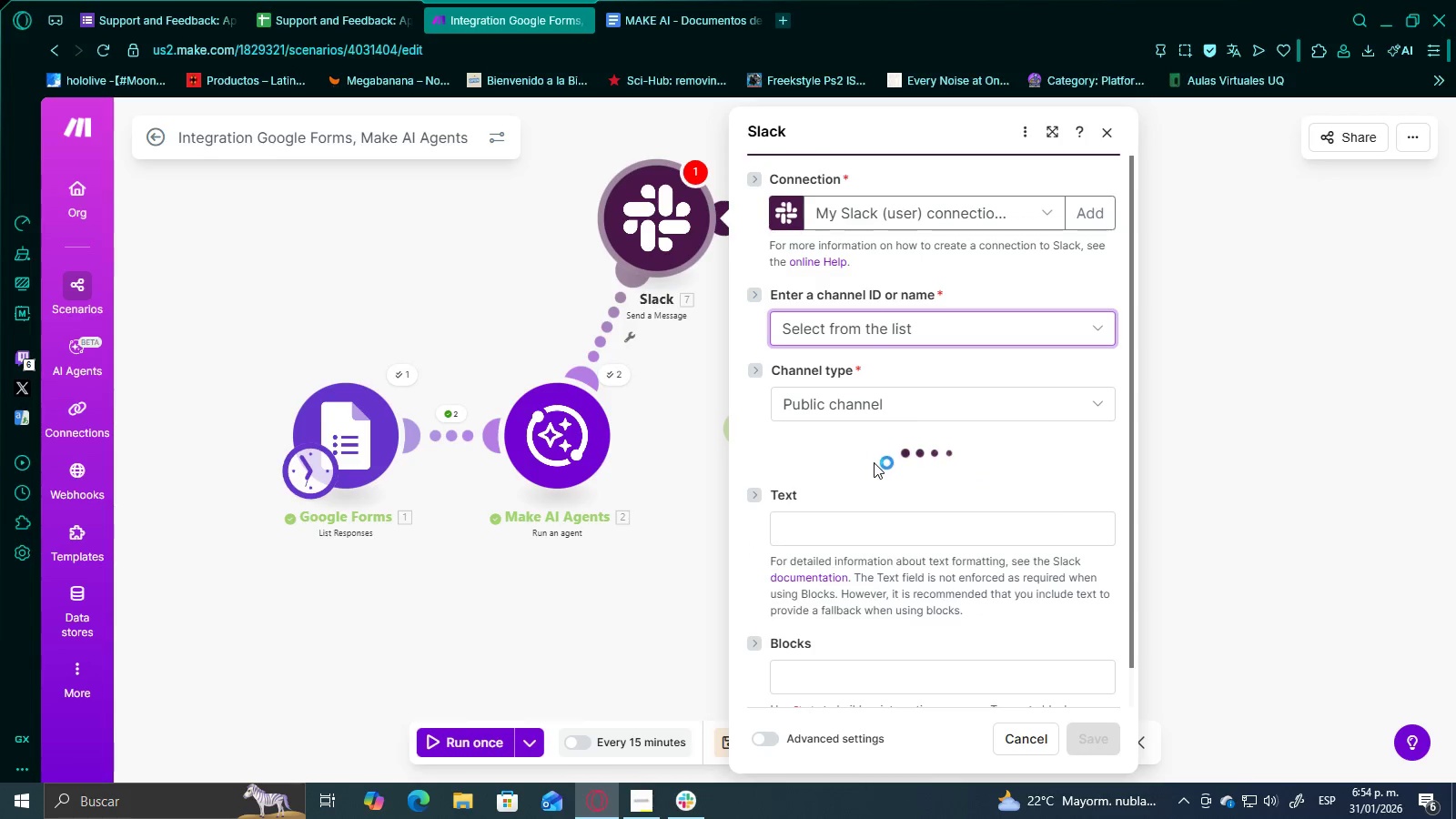 
left_click([901, 396])
 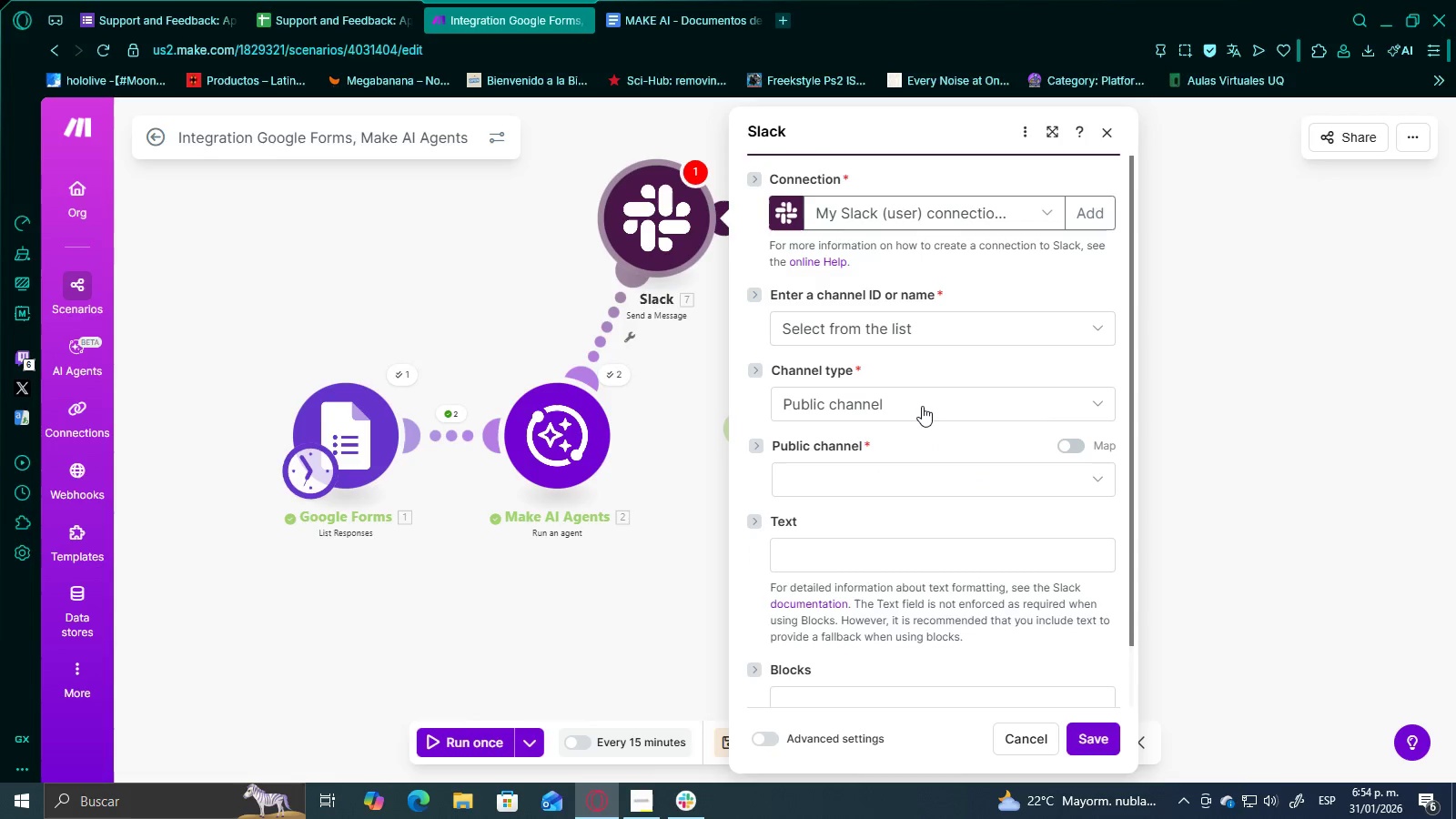 
left_click([922, 406])
 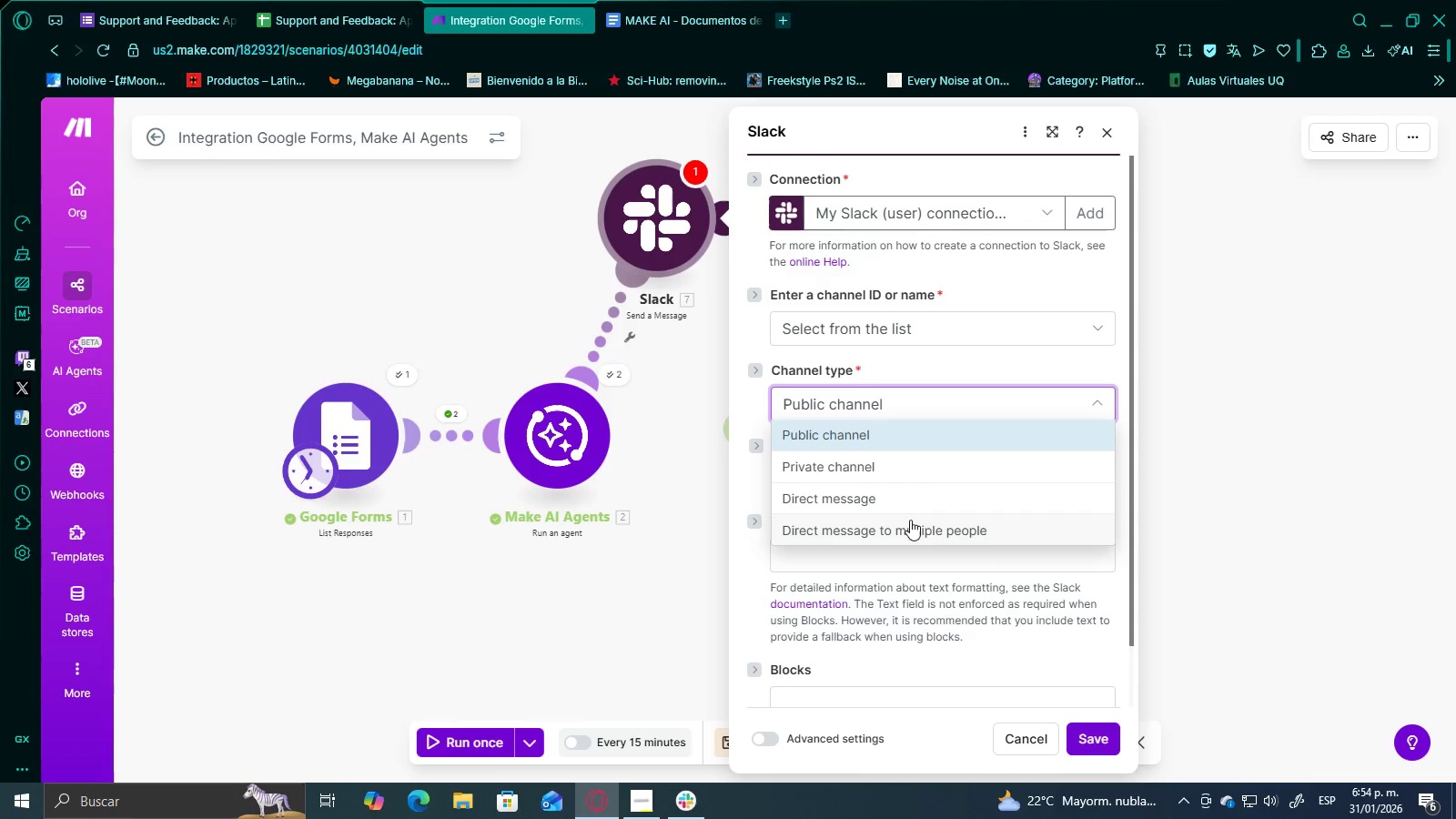 
double_click([925, 320])
 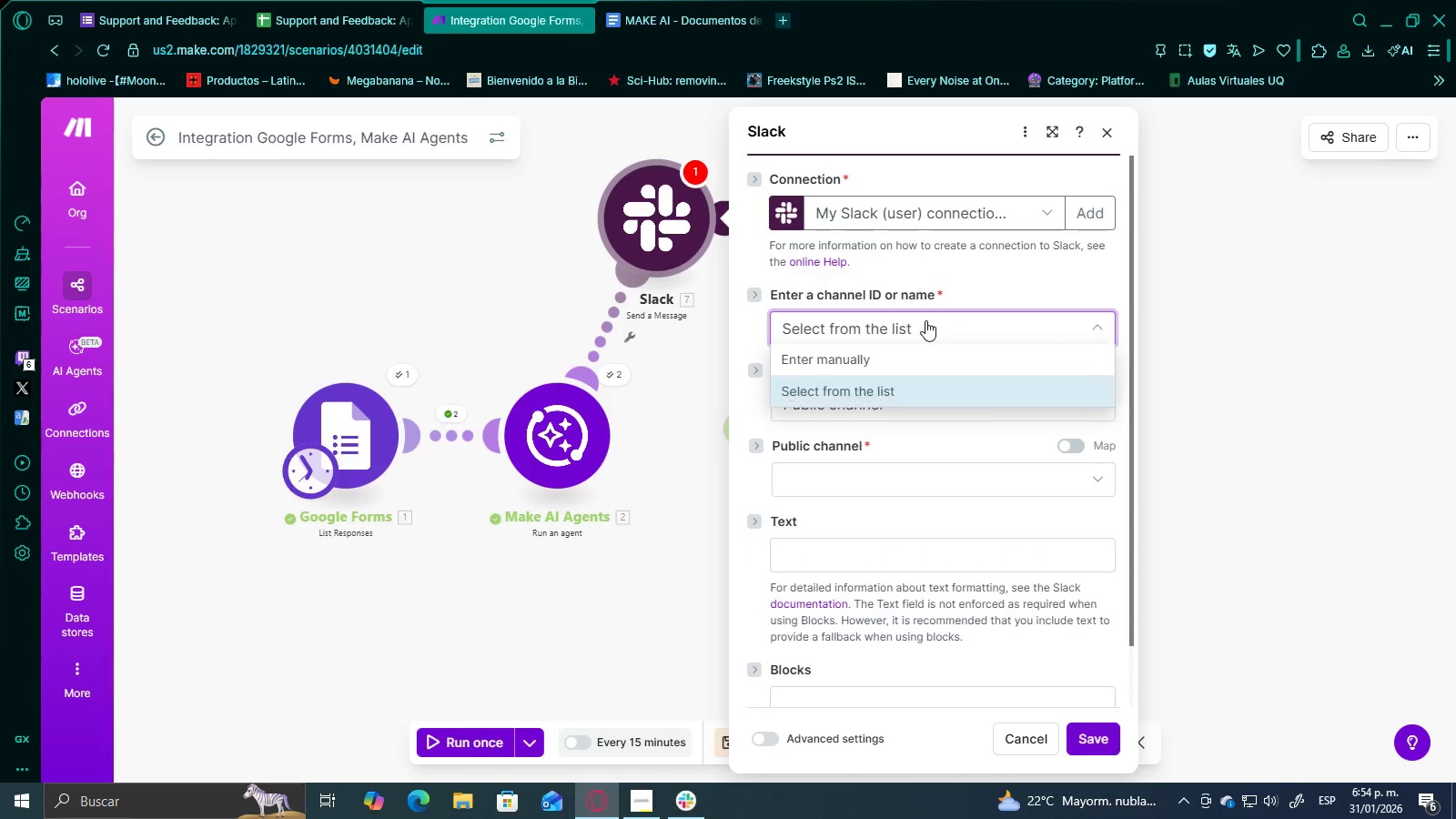 
triple_click([925, 320])
 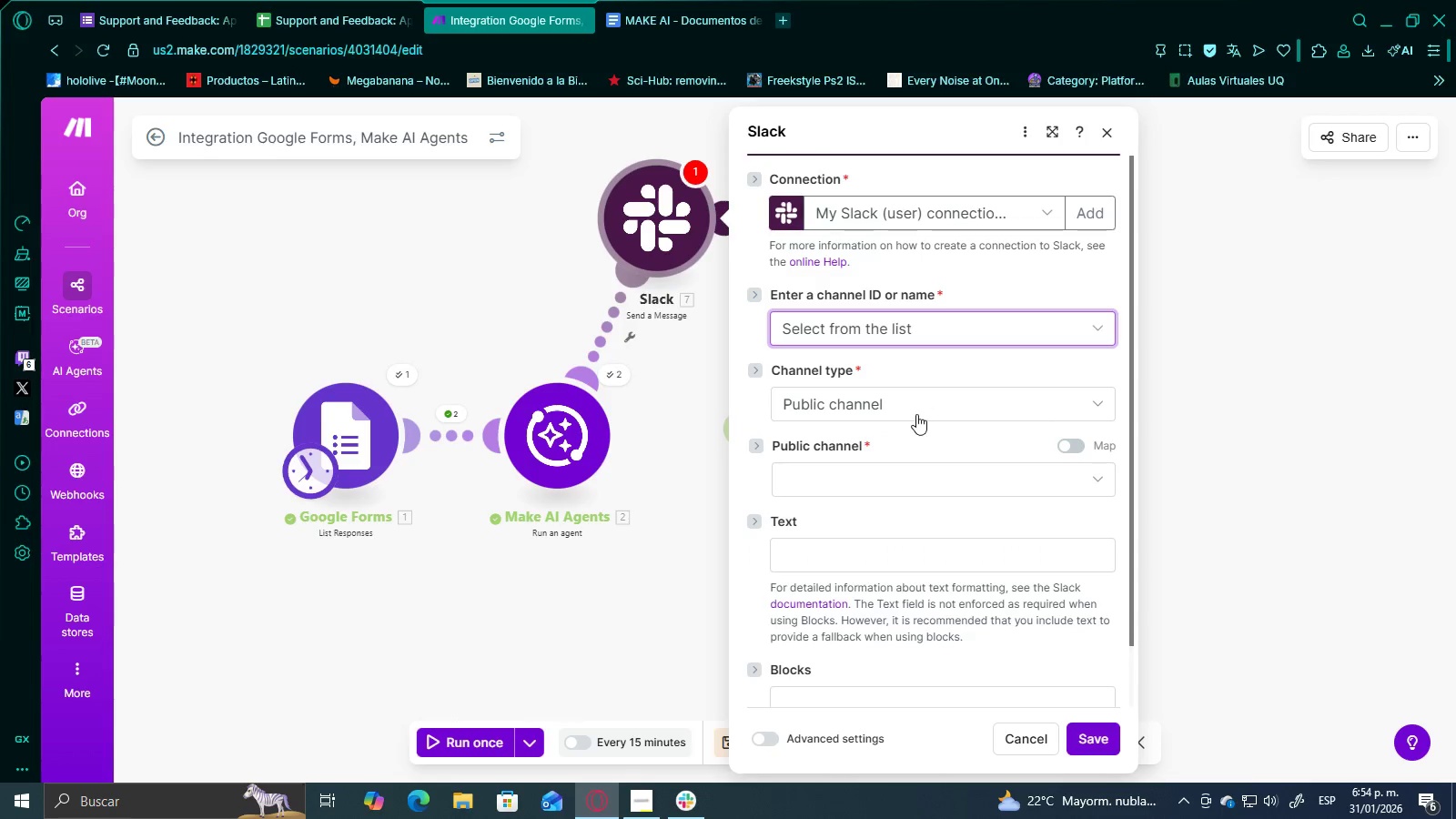 
triple_click([915, 414])
 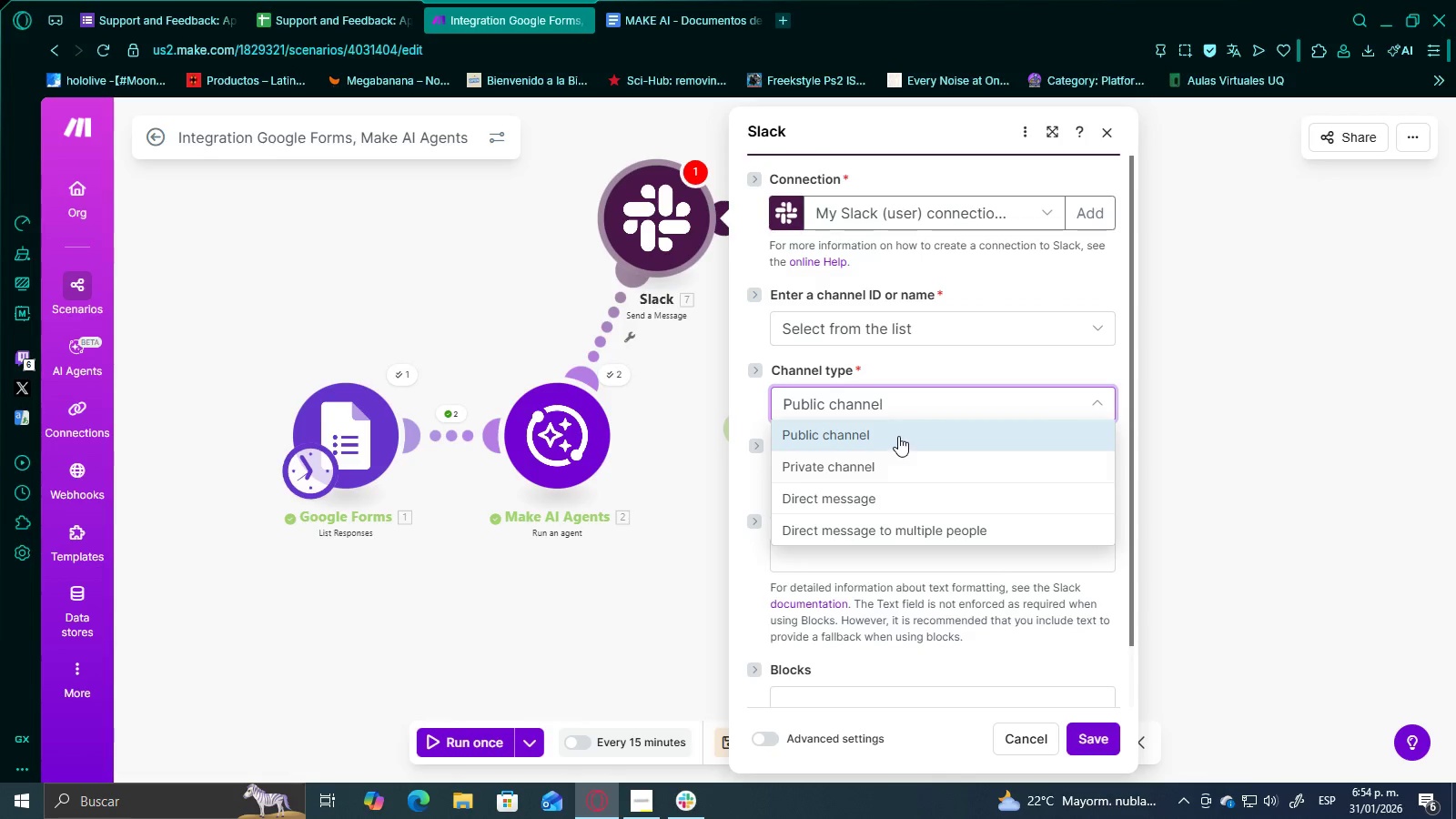 
double_click([880, 479])
 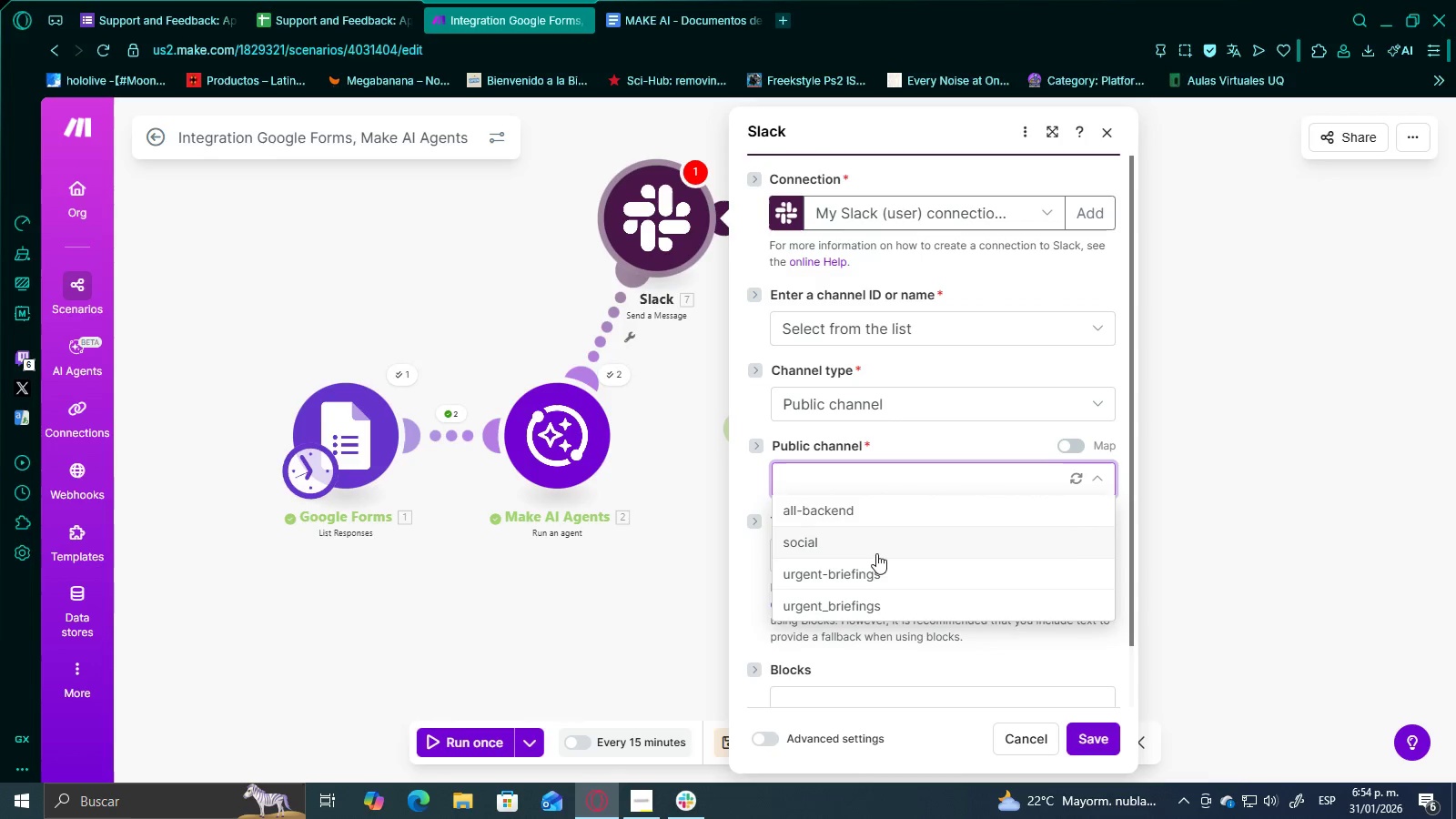 
left_click([887, 512])
 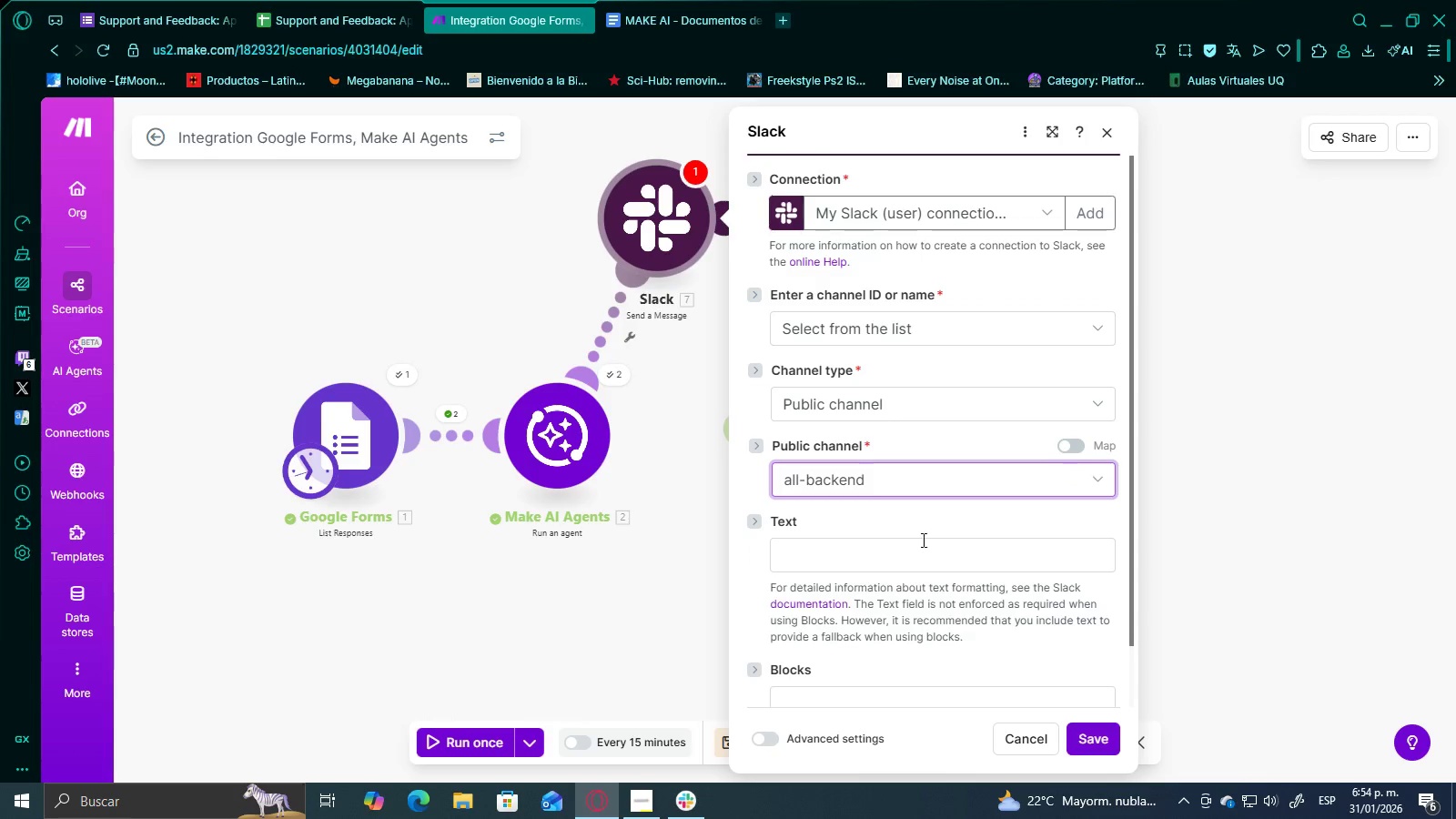 
scroll: coordinate [938, 561], scroll_direction: down, amount: 2.0
 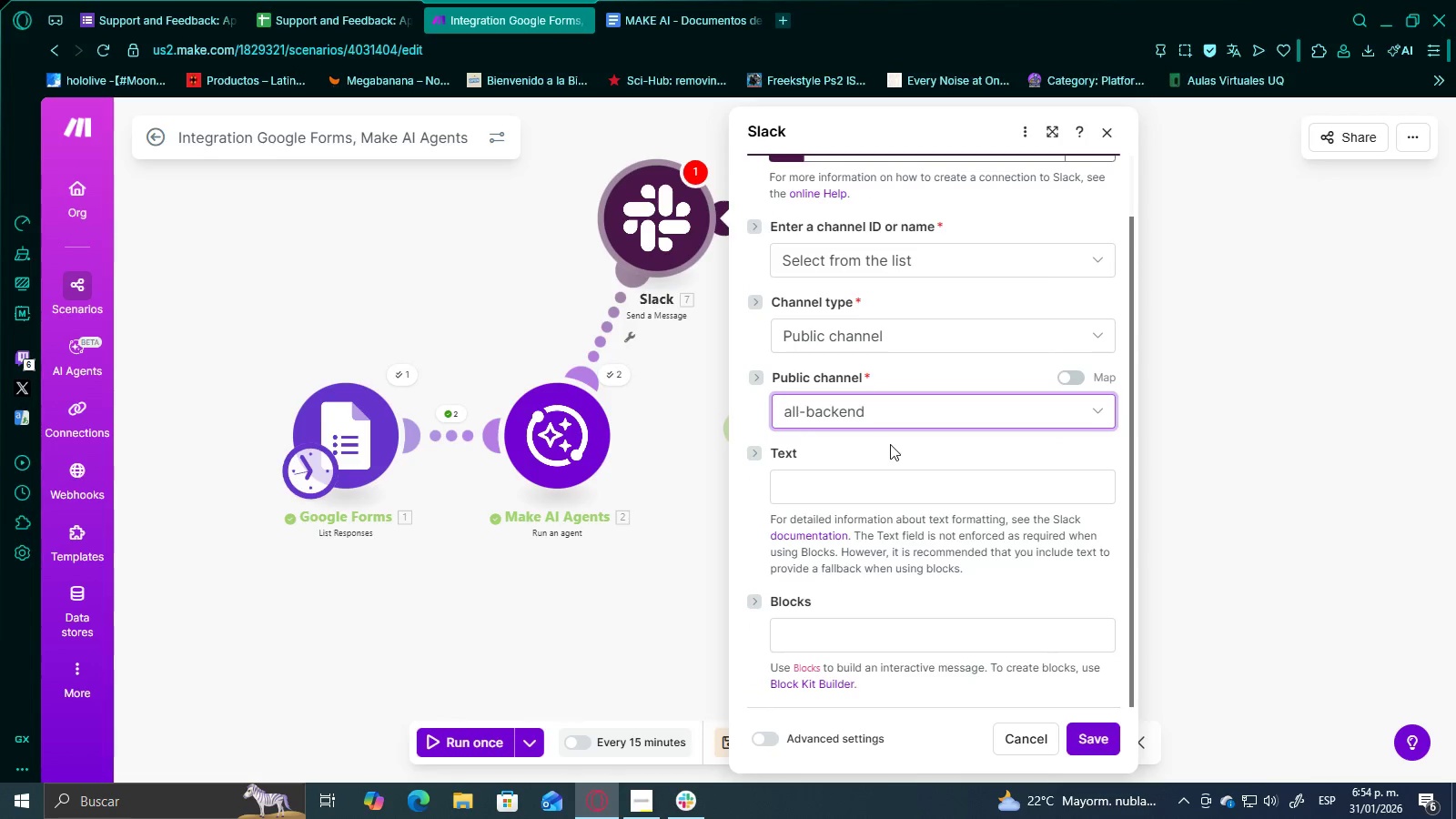 
left_click([874, 513])
 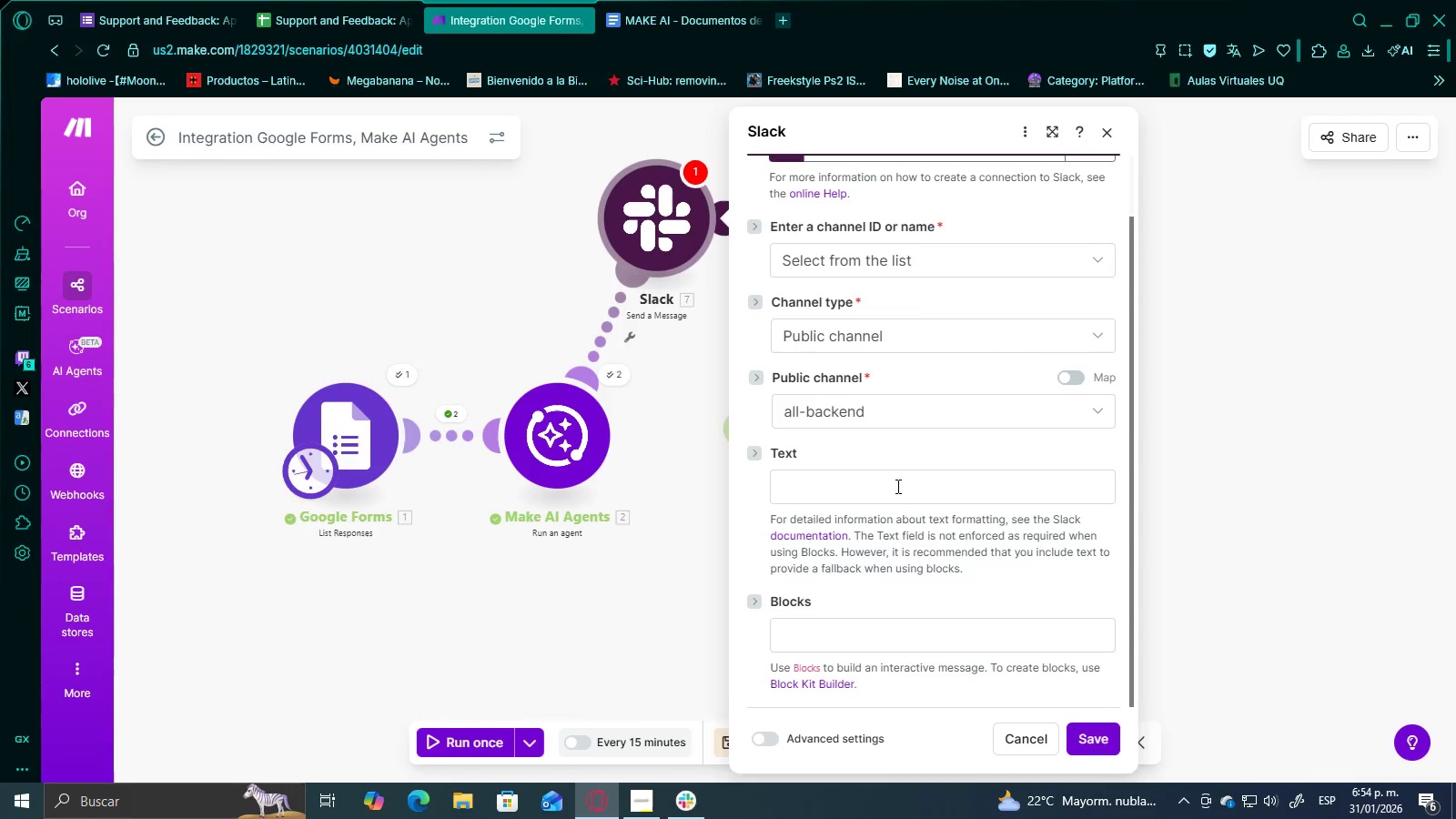 
scroll: coordinate [896, 486], scroll_direction: down, amount: 2.0
 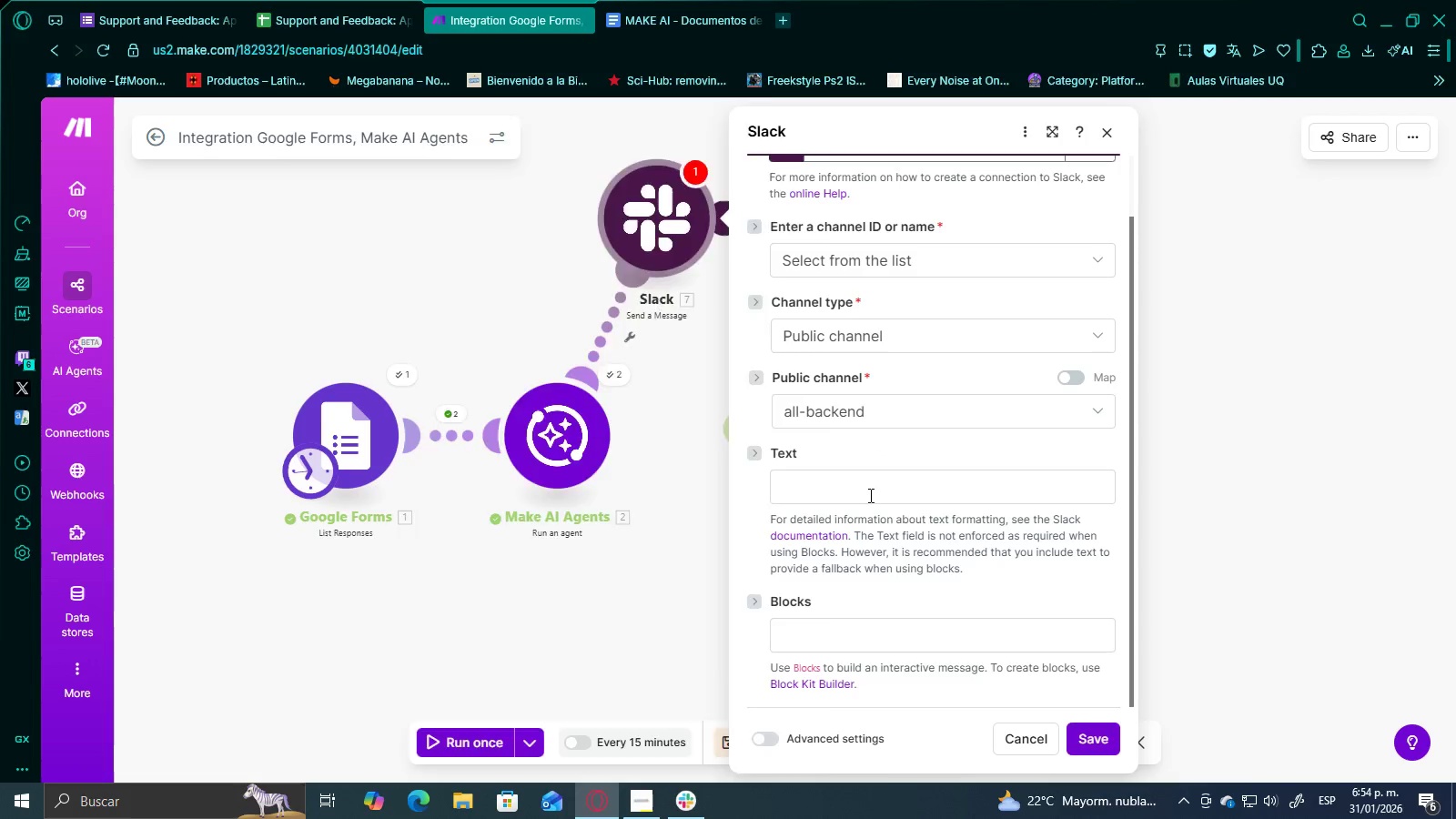 
left_click([869, 495])
 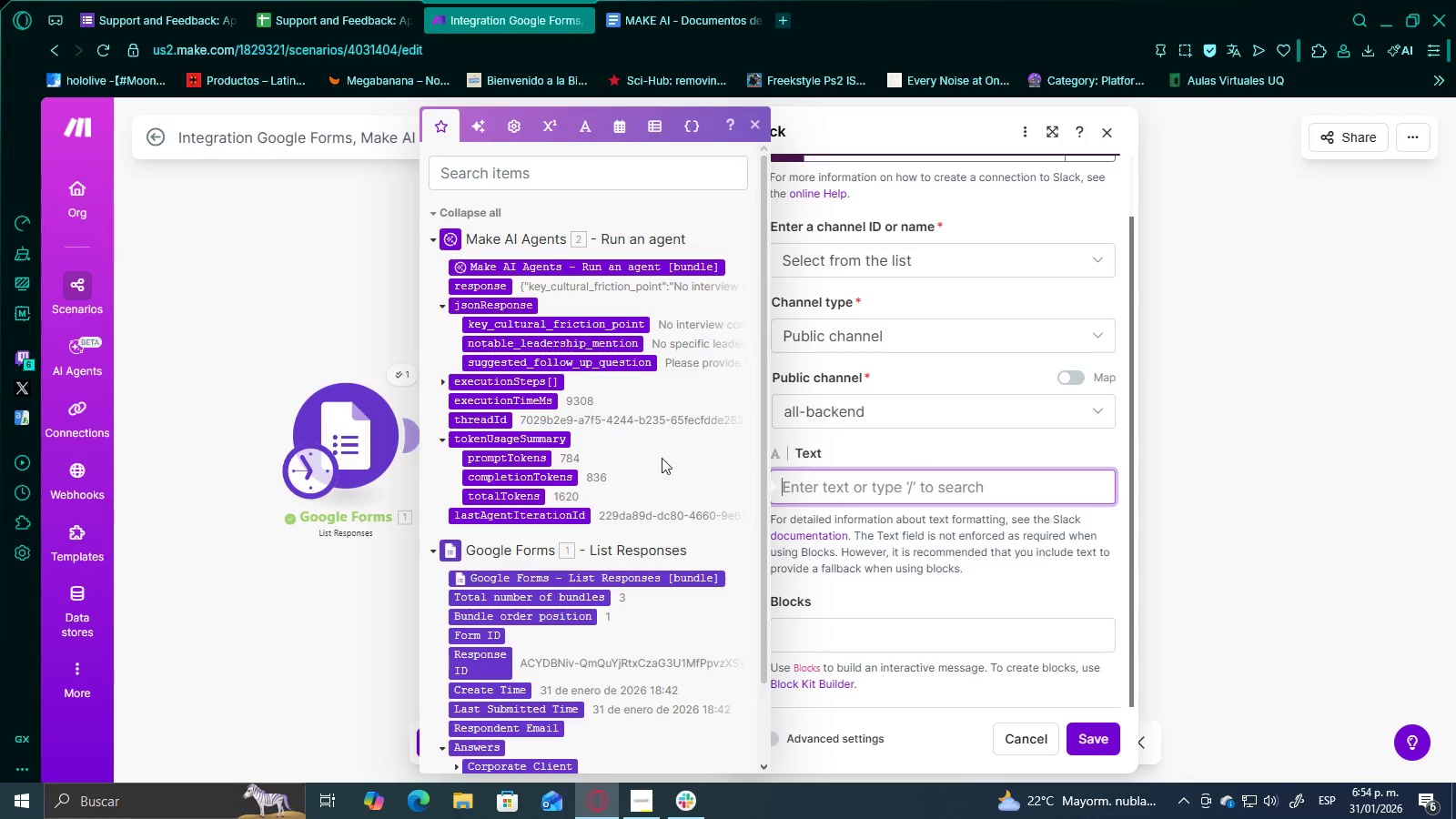 
scroll: coordinate [519, 398], scroll_direction: up, amount: 1.0
 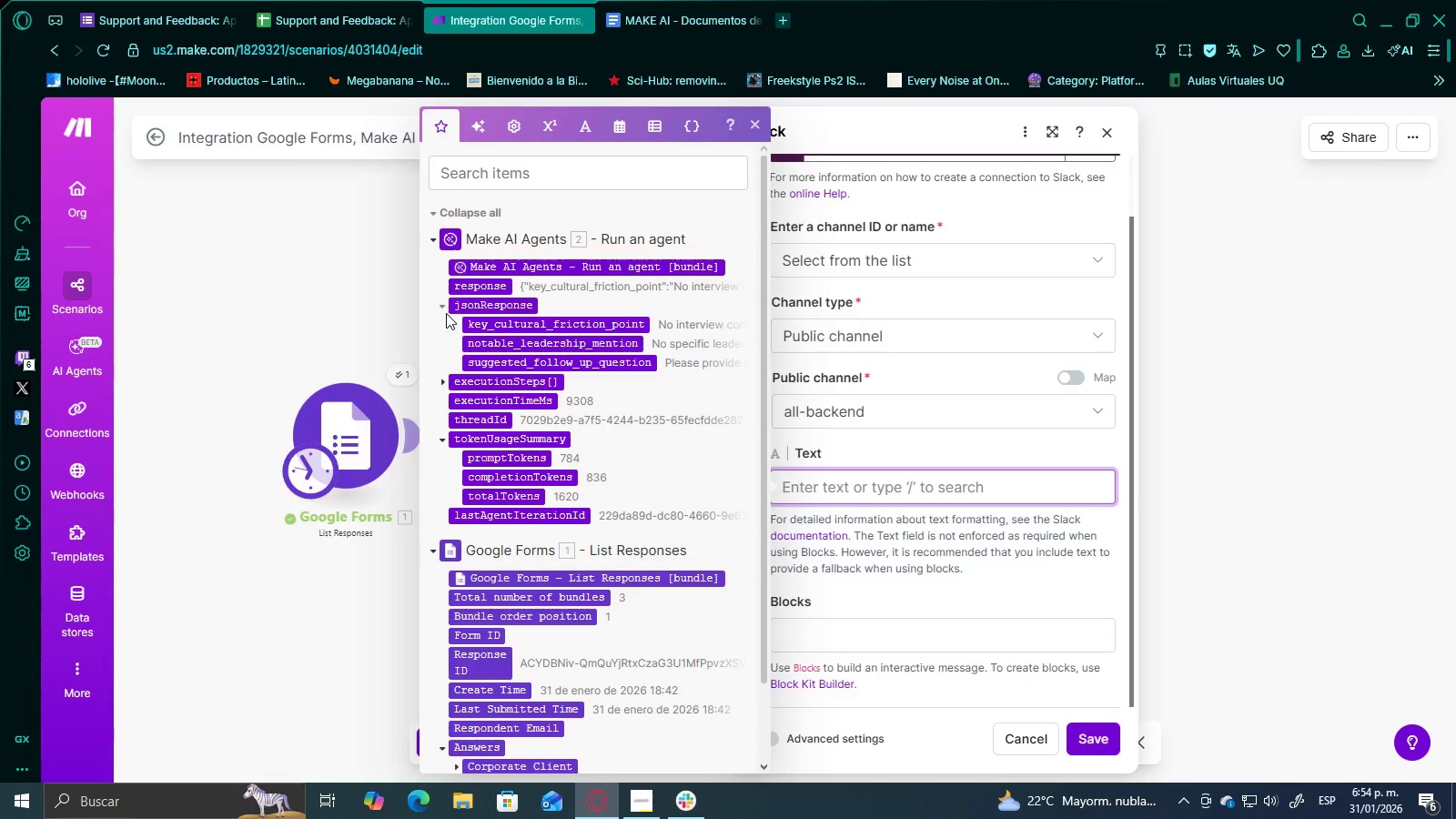 
left_click([549, 323])
 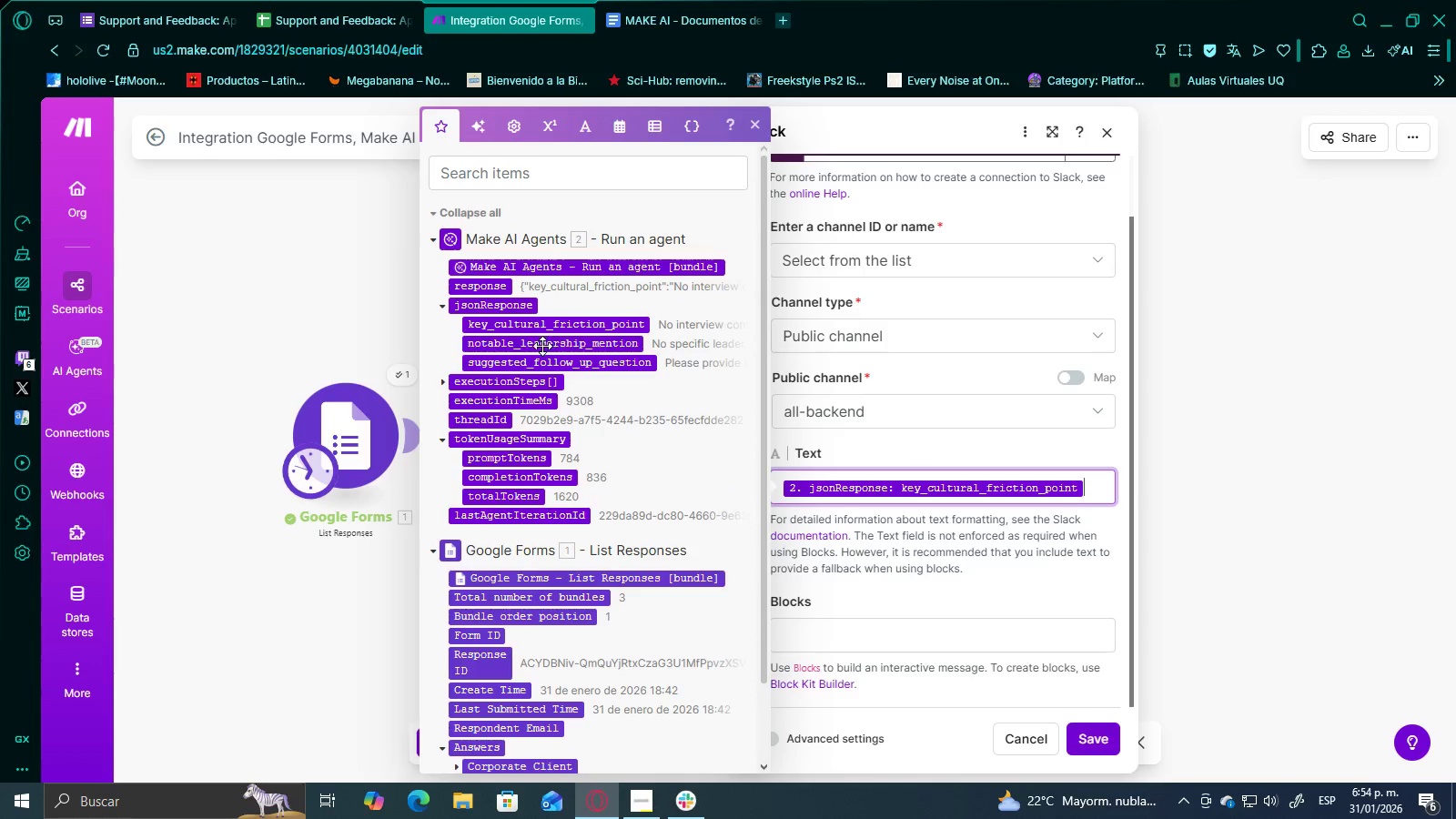 
left_click([541, 346])
 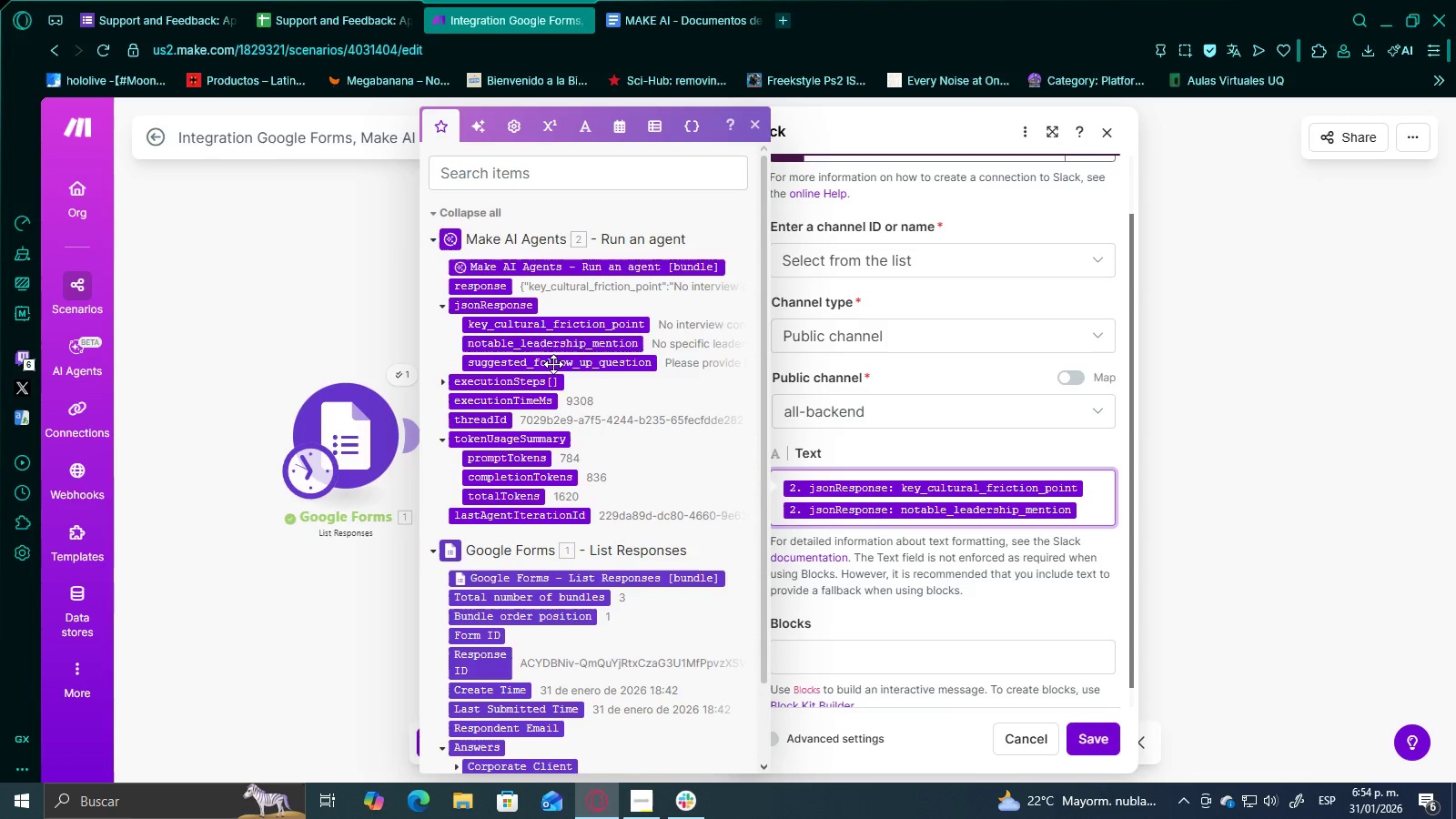 
left_click([553, 365])
 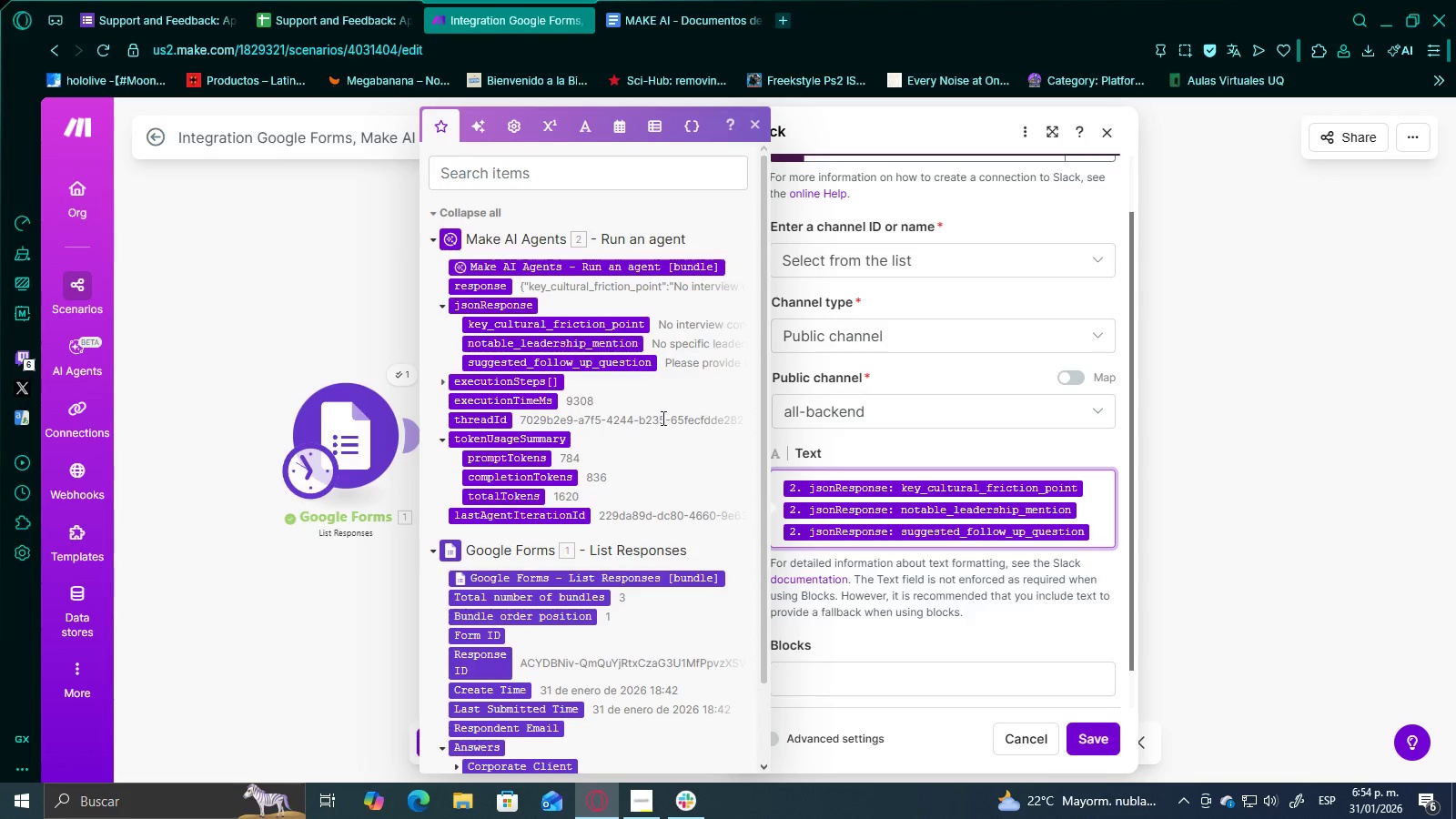 
scroll: coordinate [921, 620], scroll_direction: down, amount: 4.0
 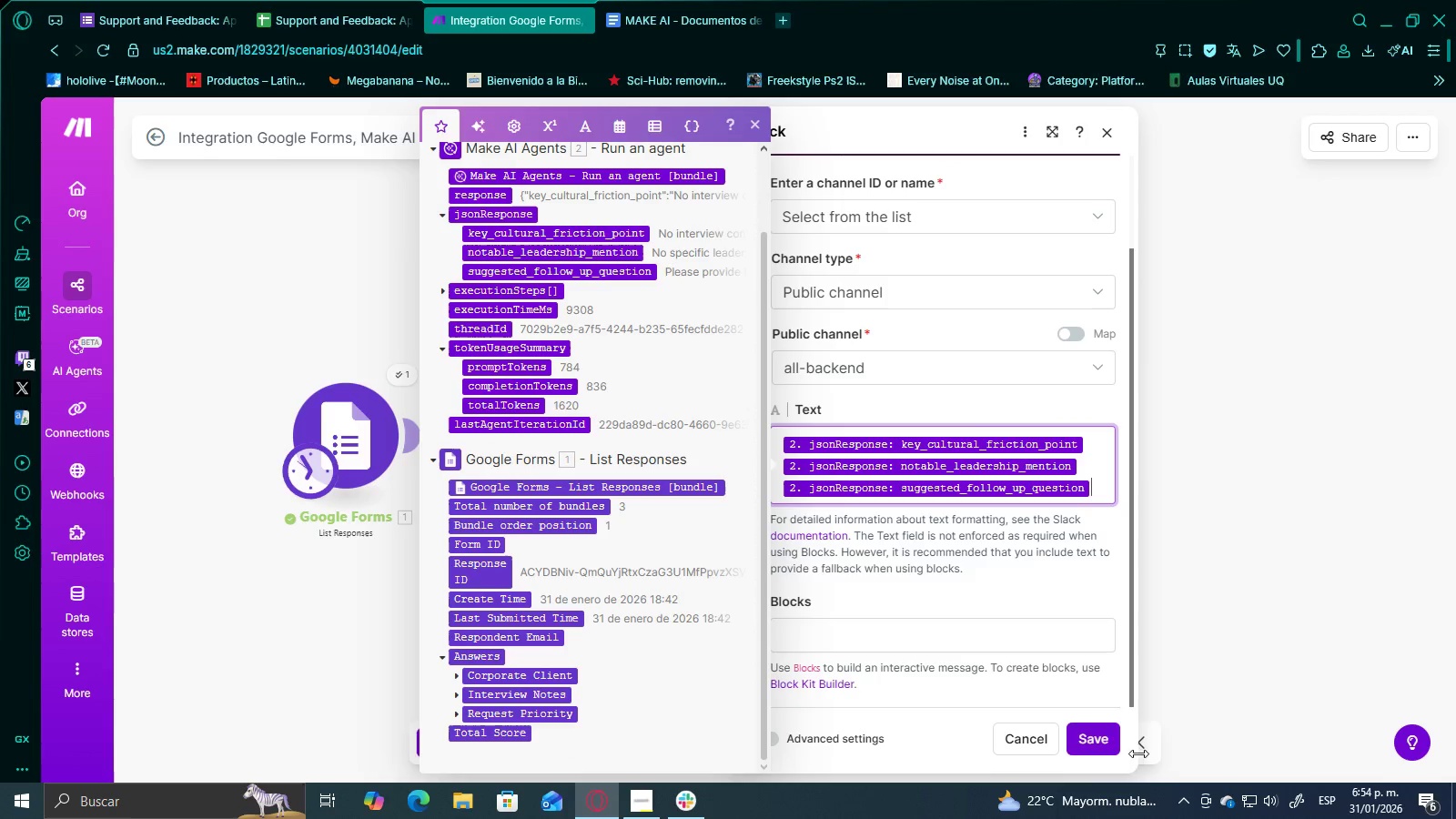 
left_click([1105, 740])
 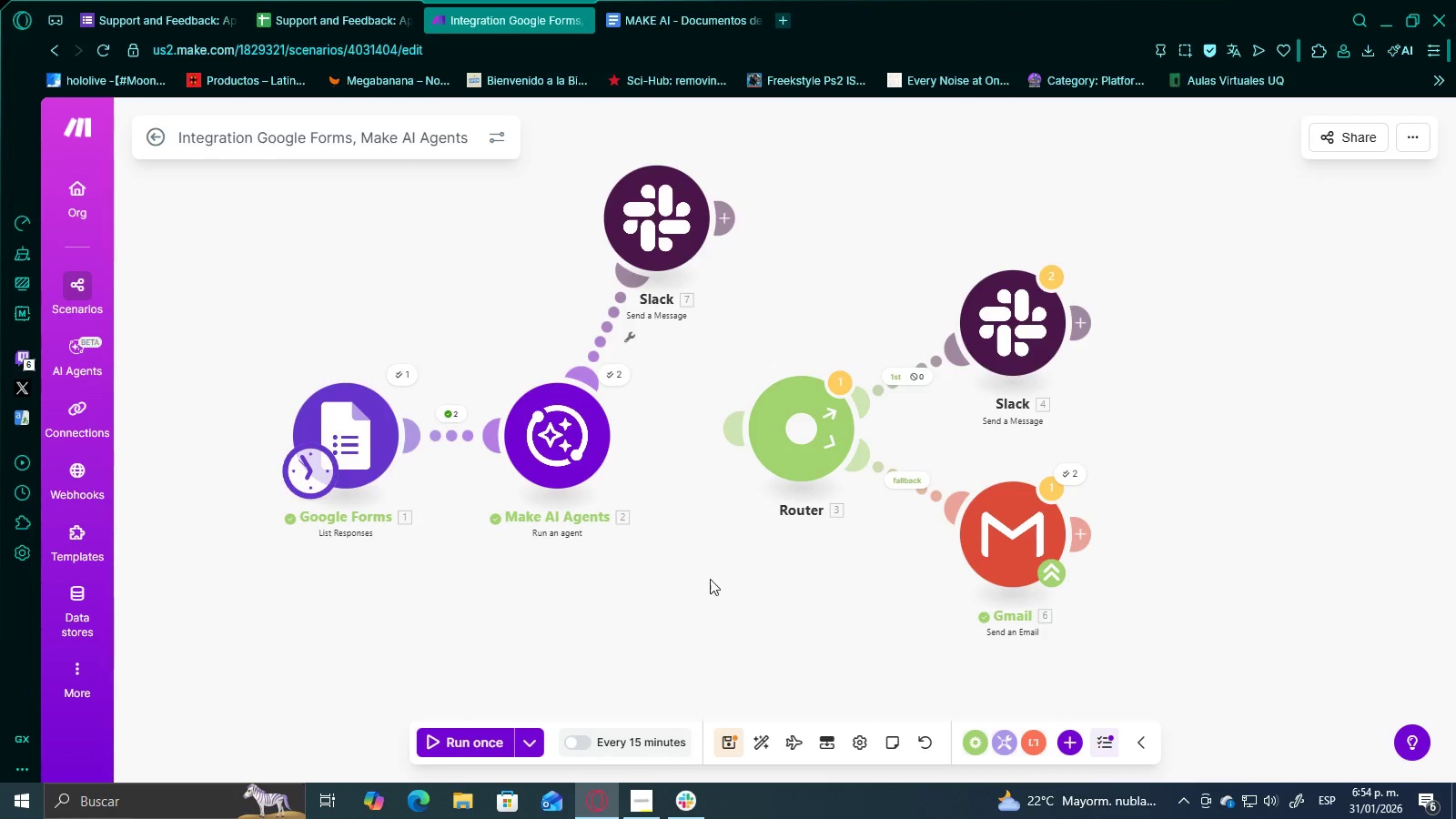 
left_click_drag(start_coordinate=[653, 590], to_coordinate=[756, 591])
 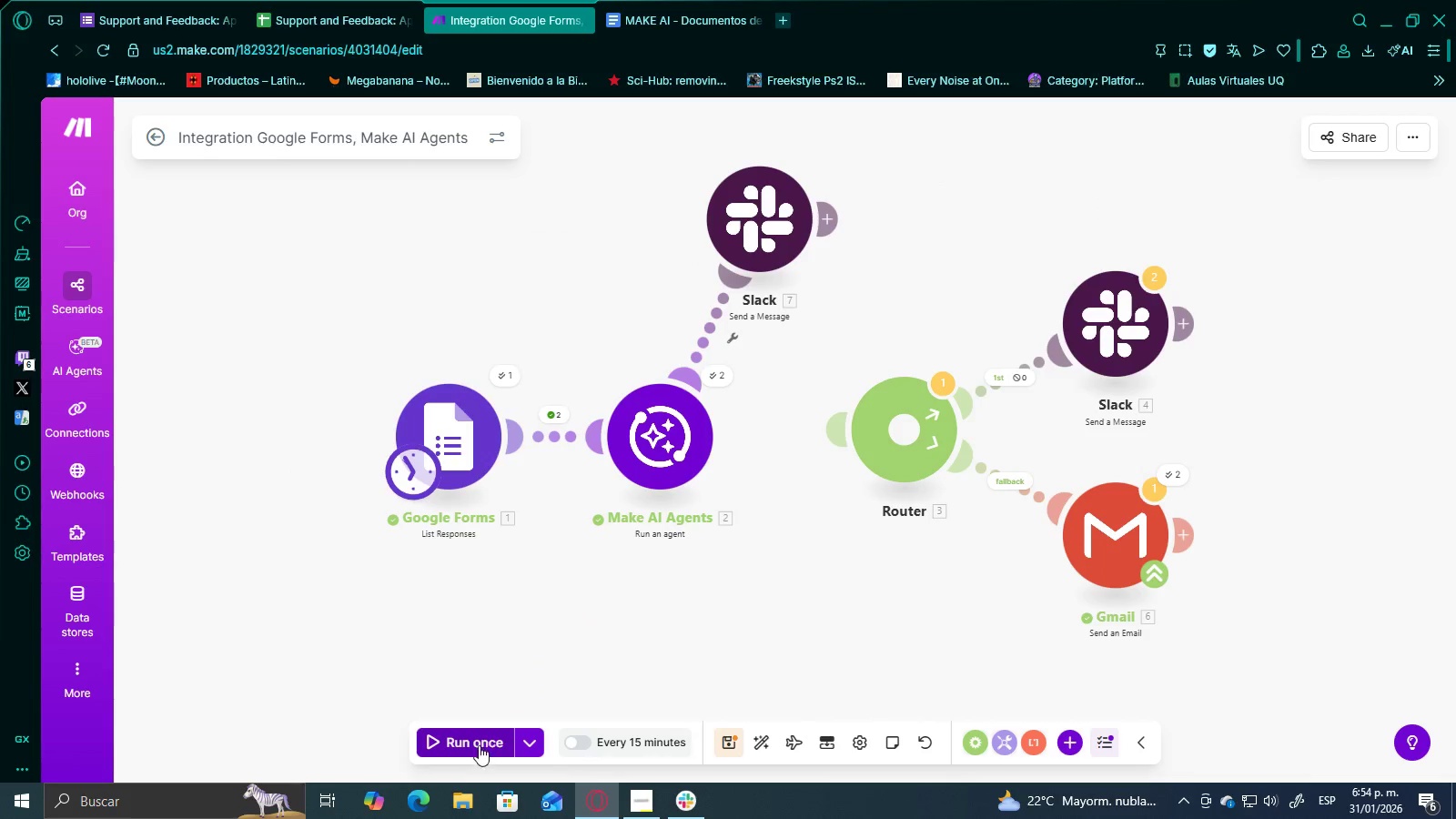 
left_click([474, 742])
 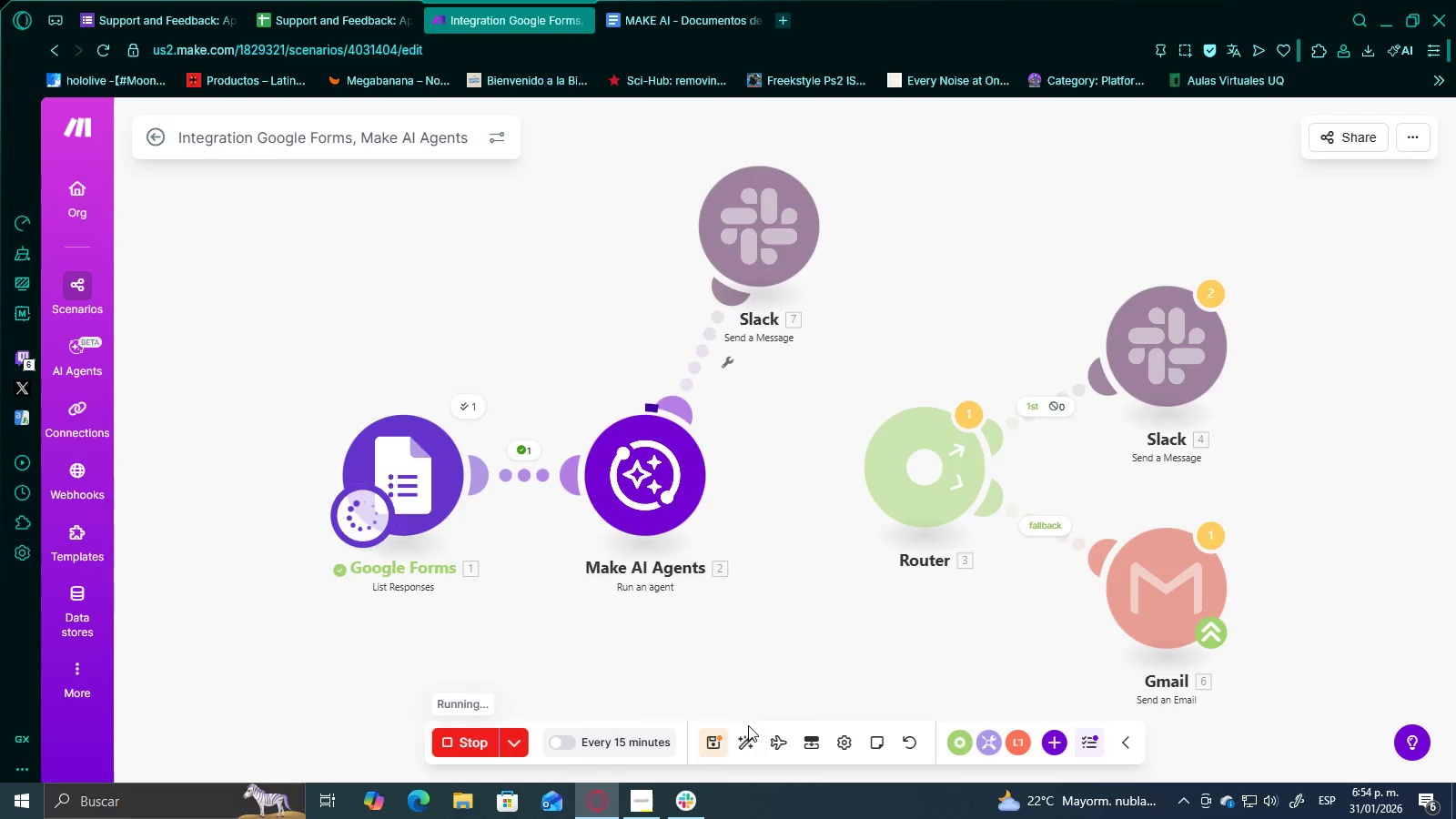 
left_click([694, 806])
 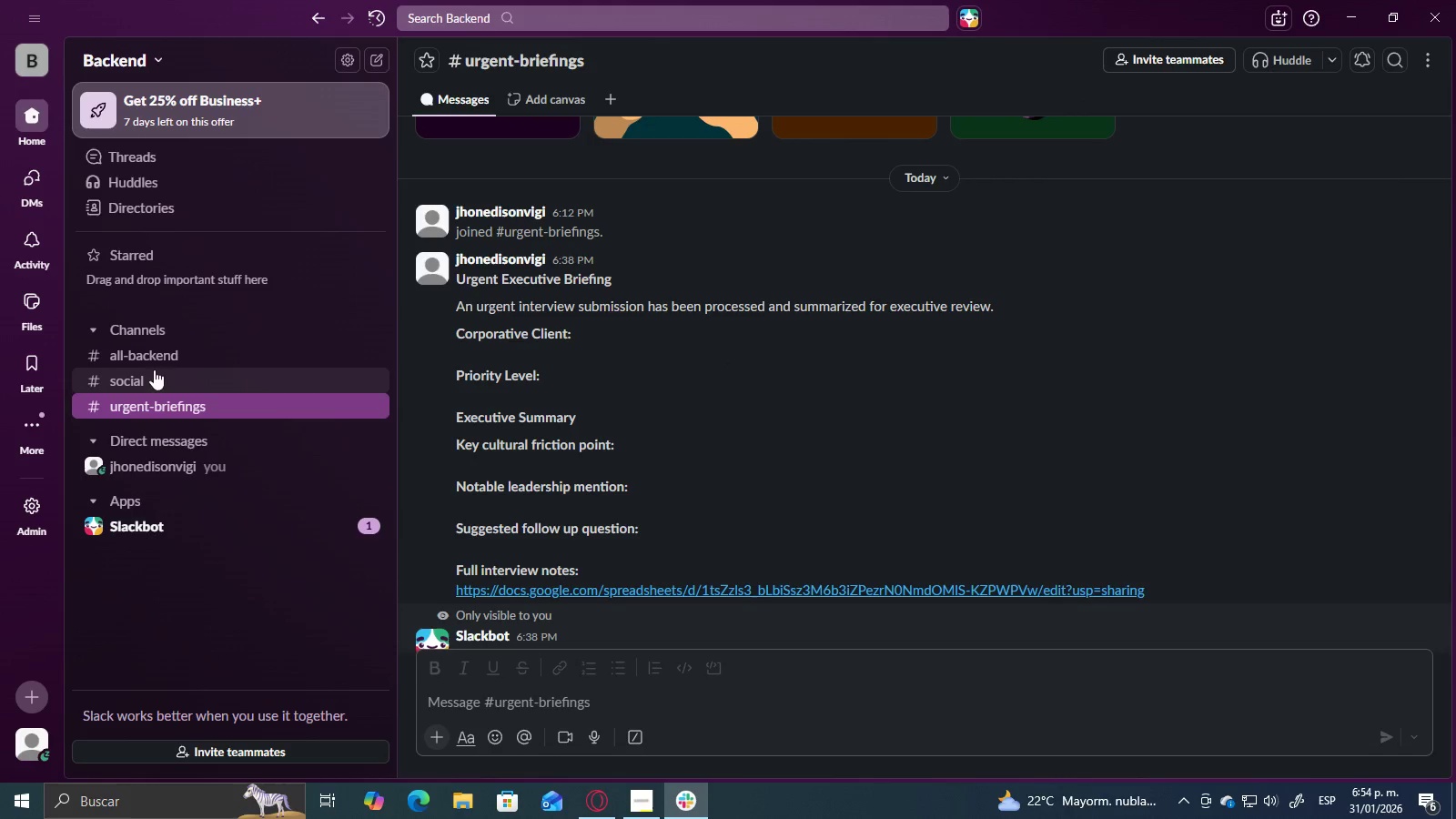 
left_click([189, 357])
 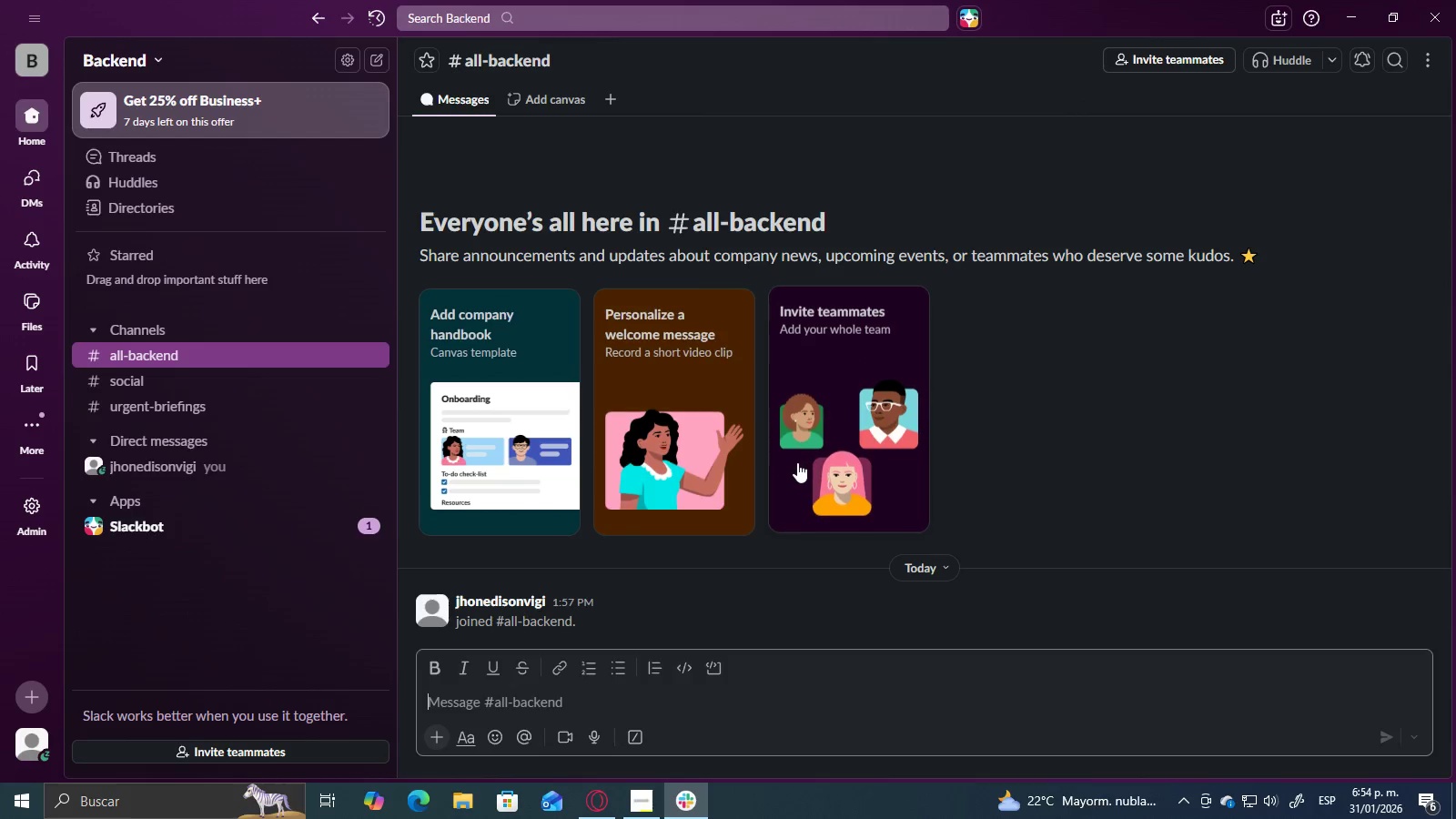 
scroll: coordinate [856, 475], scroll_direction: down, amount: 3.0
 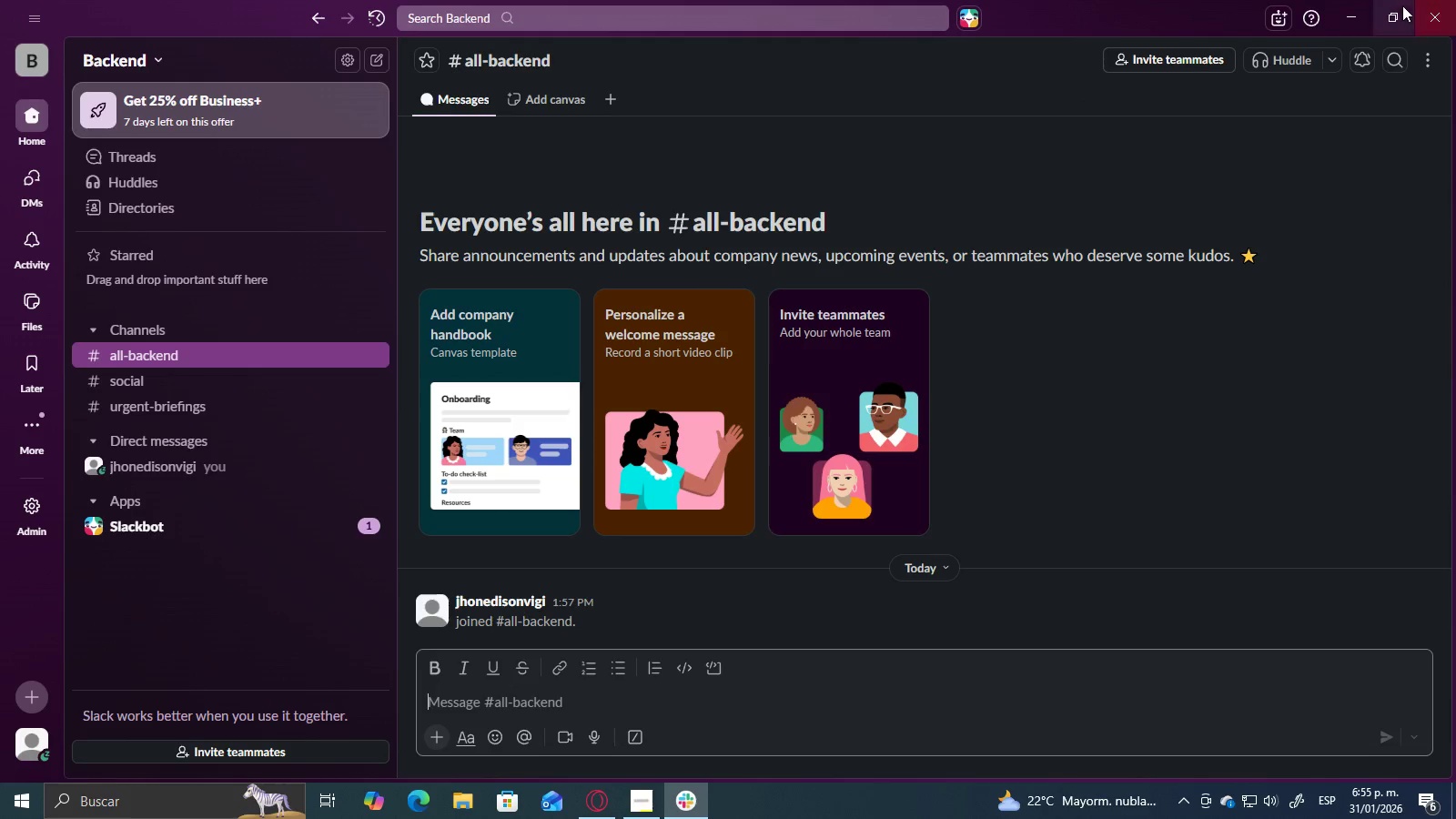 
left_click([1355, 13])
 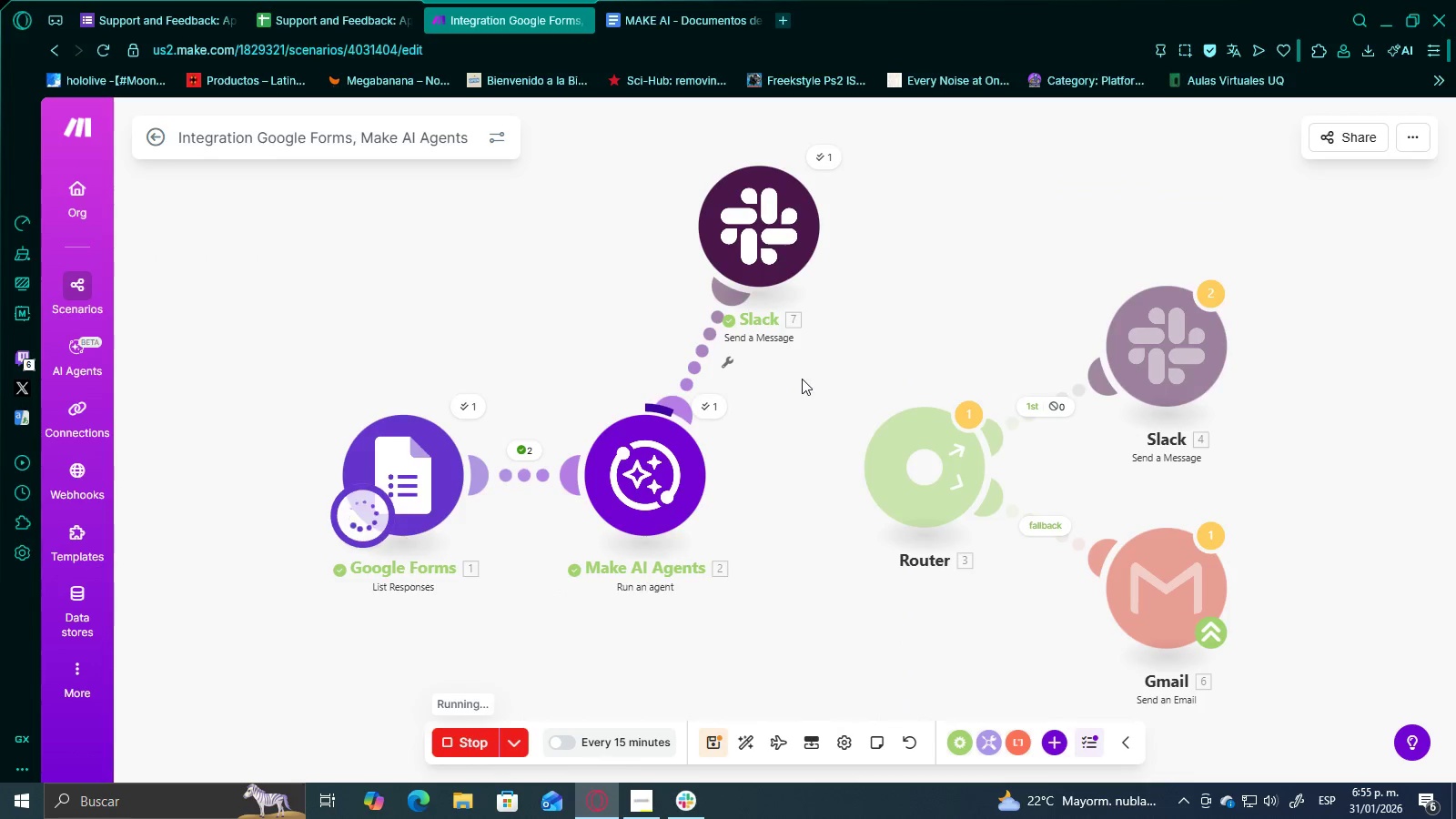 
wait(5.58)
 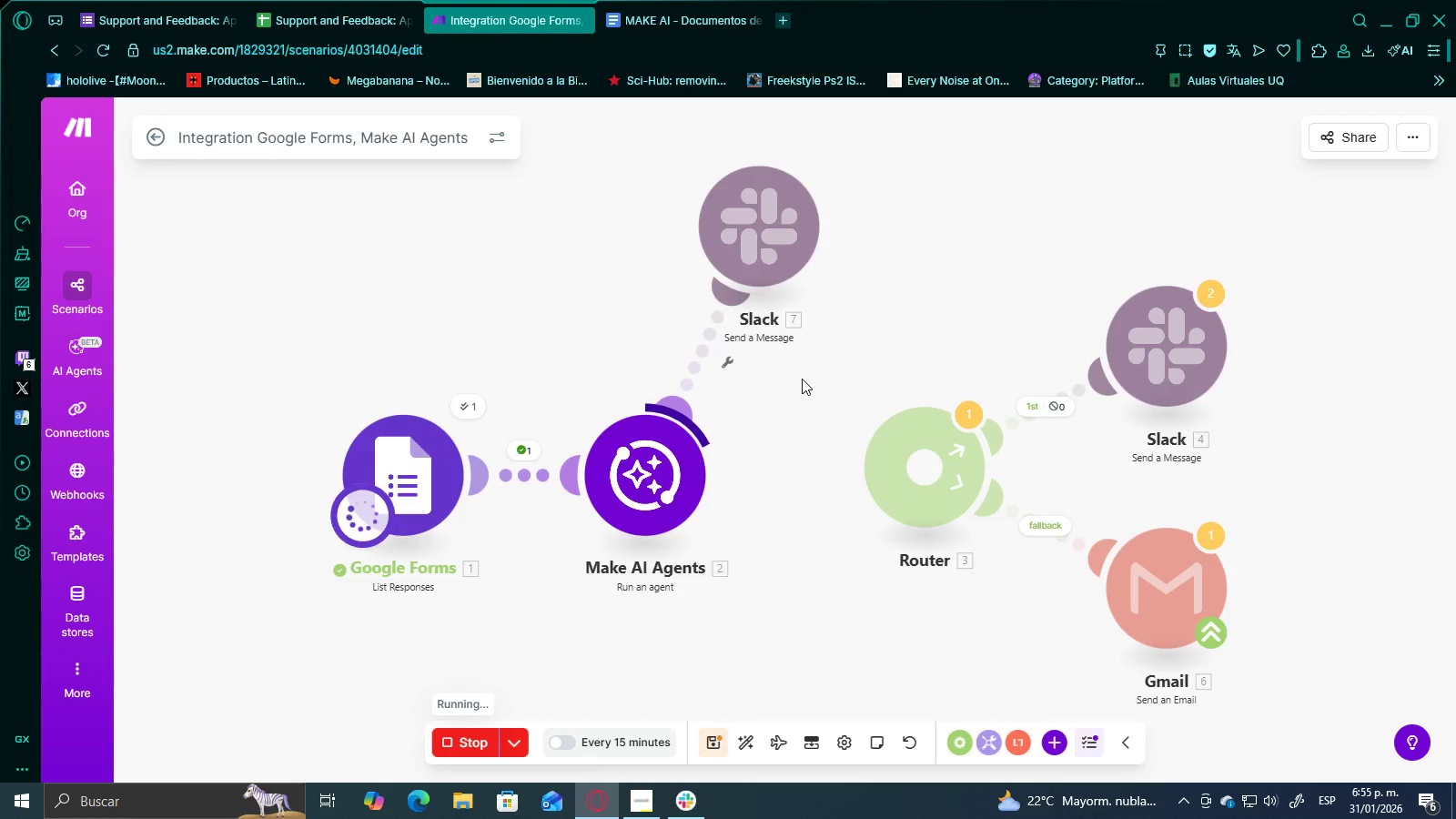 
left_click([688, 794])
 